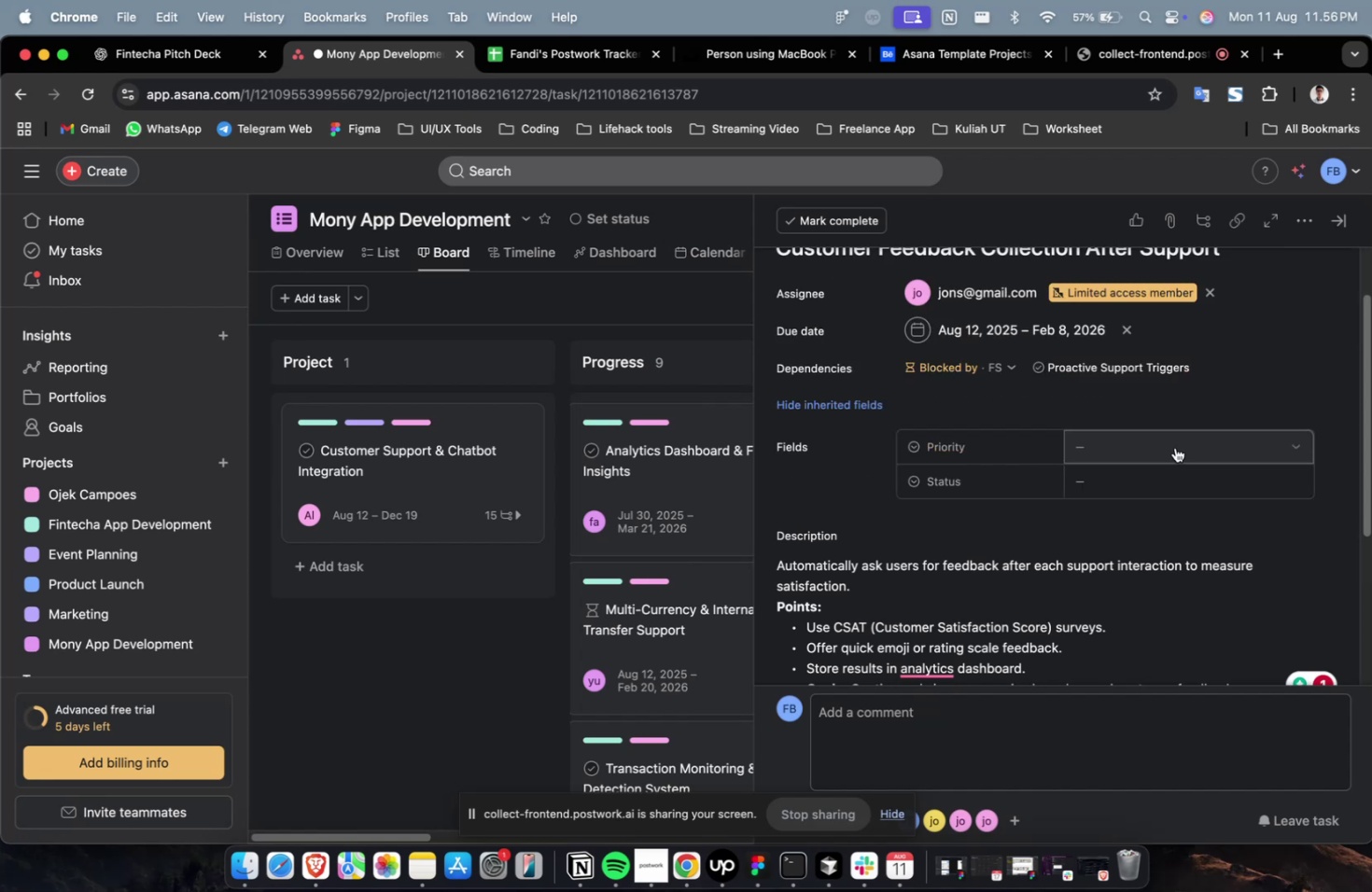 
double_click([1174, 446])
 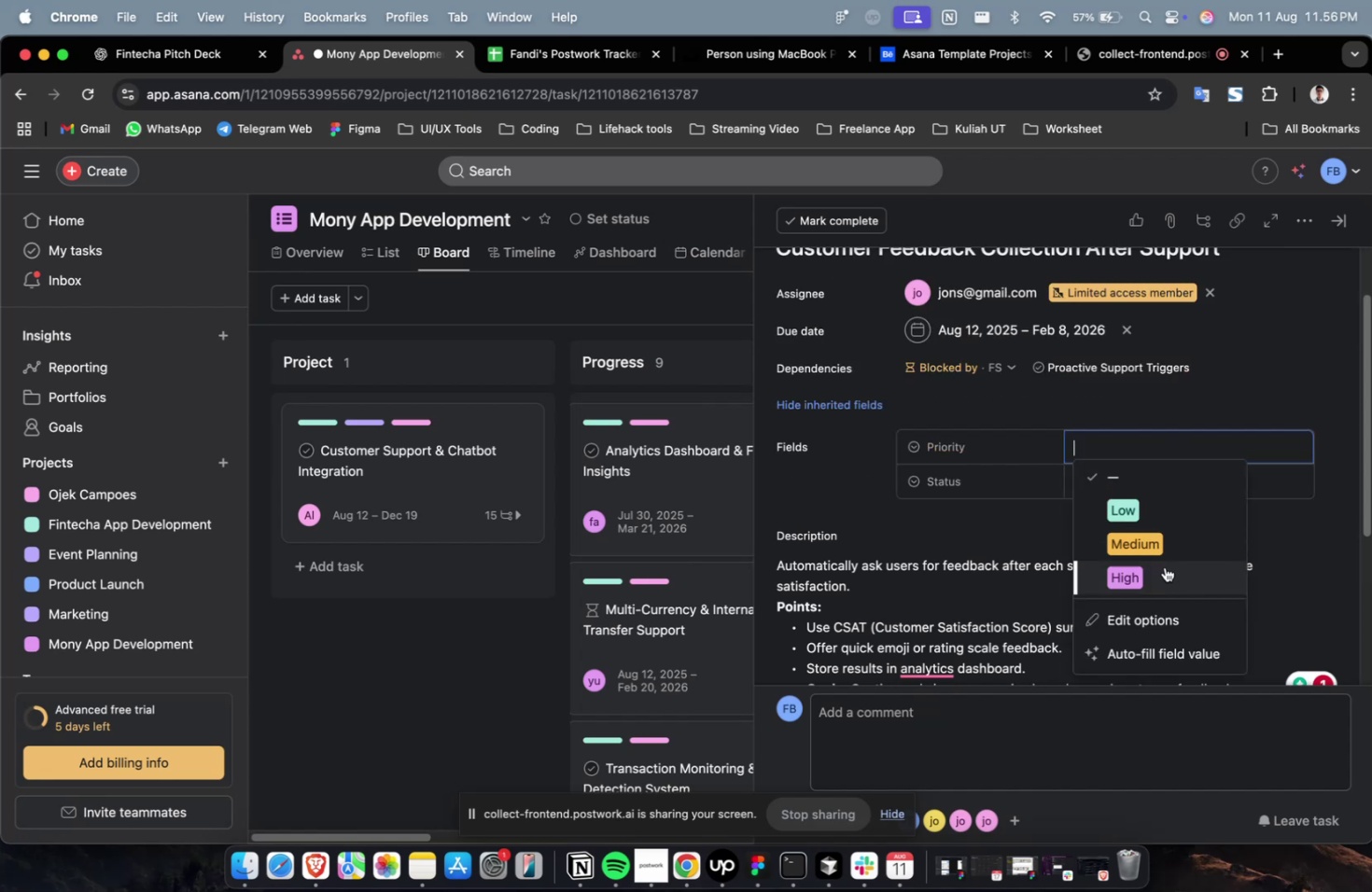 
triple_click([1164, 566])
 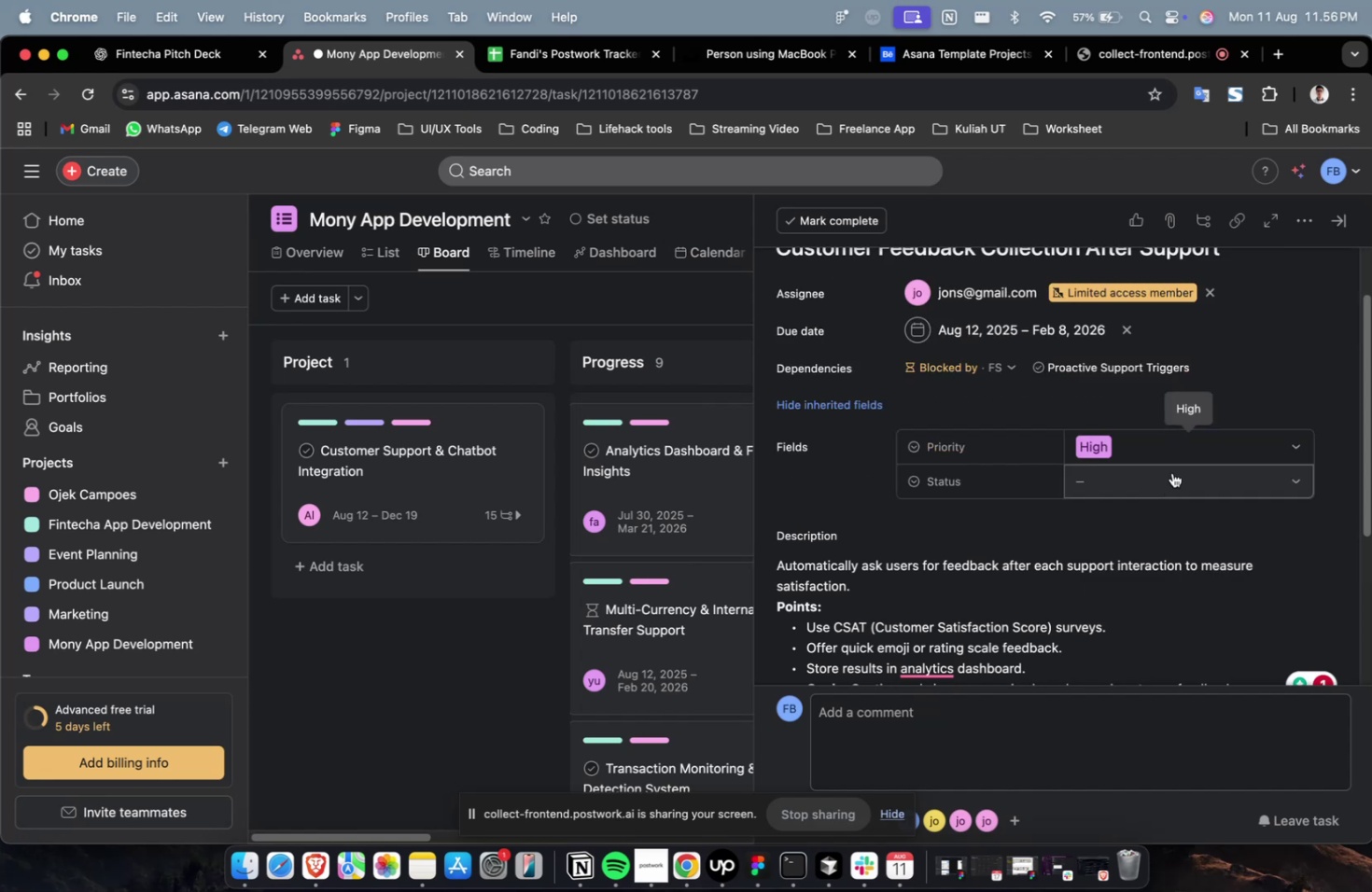 
triple_click([1171, 472])
 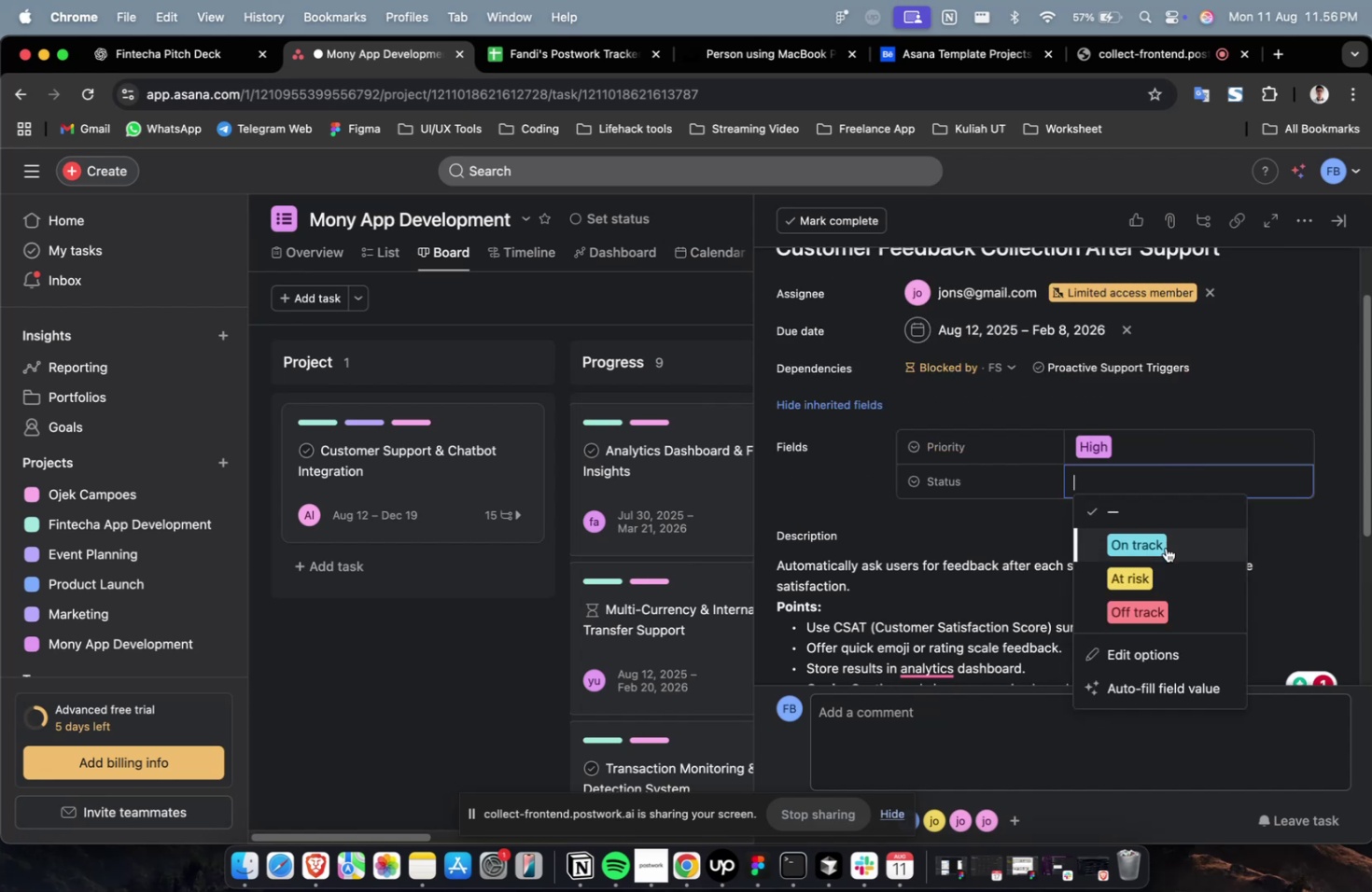 
triple_click([1165, 547])
 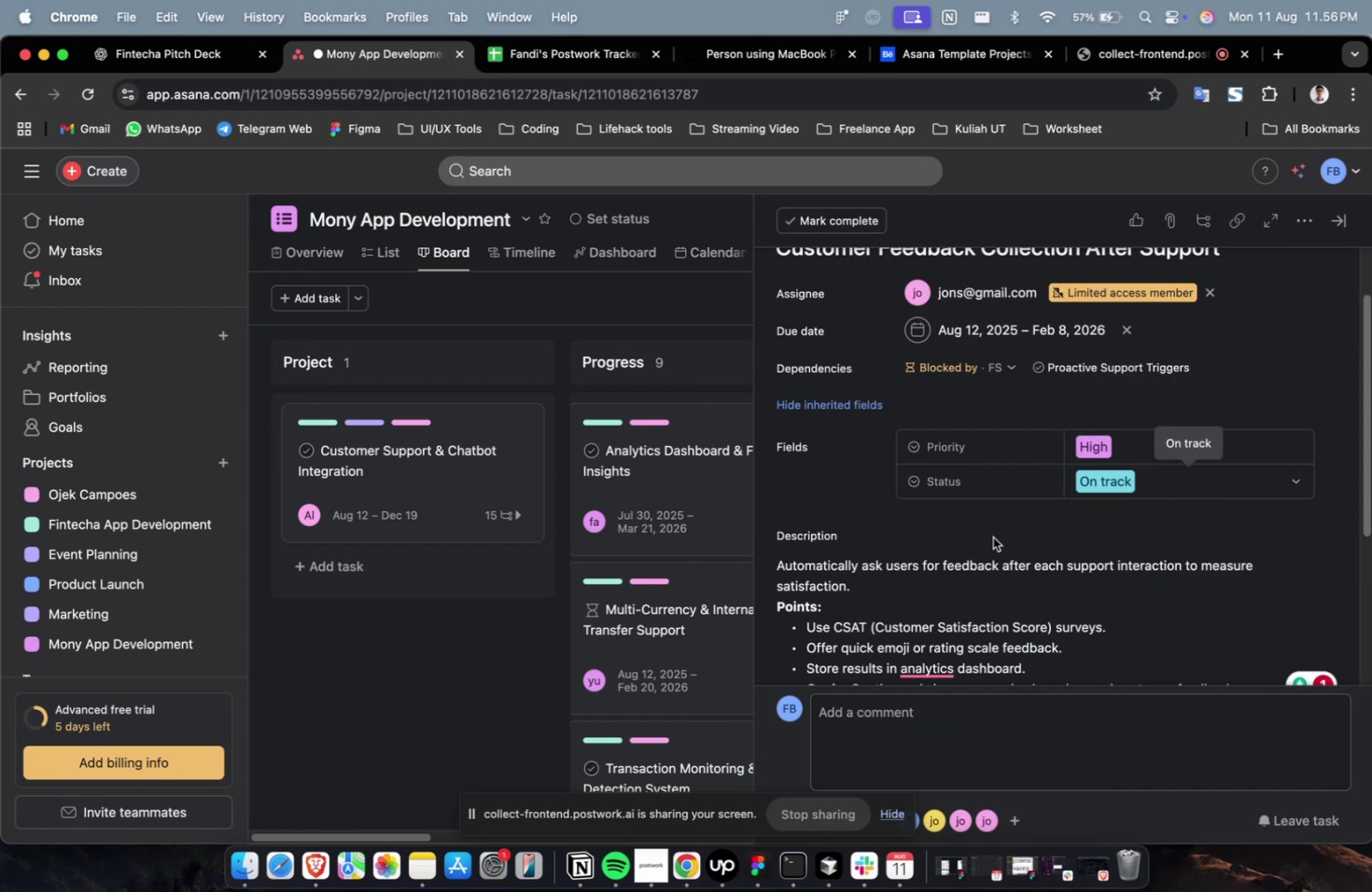 
scroll: coordinate [1164, 503], scroll_direction: down, amount: 74.0
 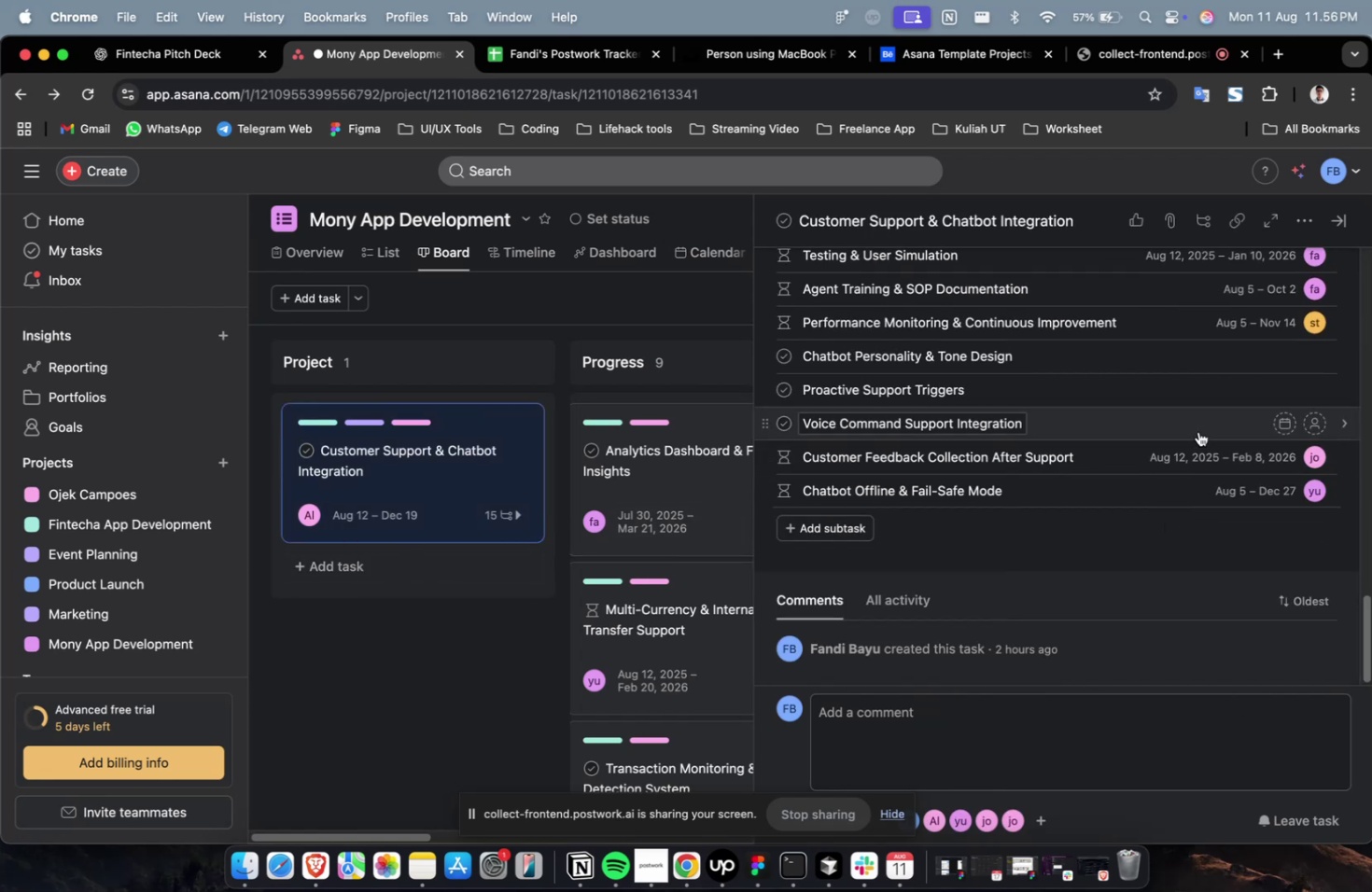 
left_click([1198, 428])
 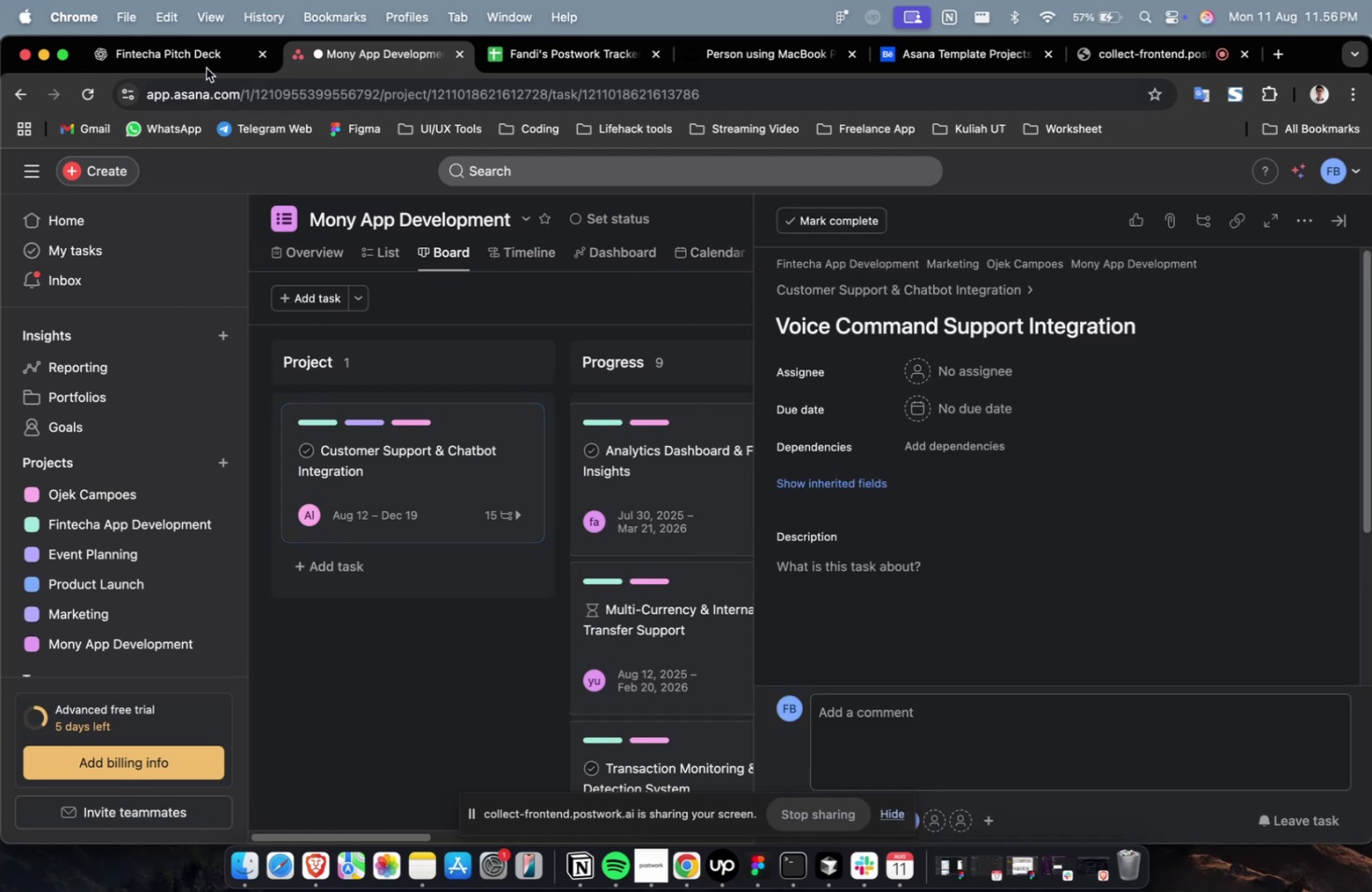 
left_click([206, 57])
 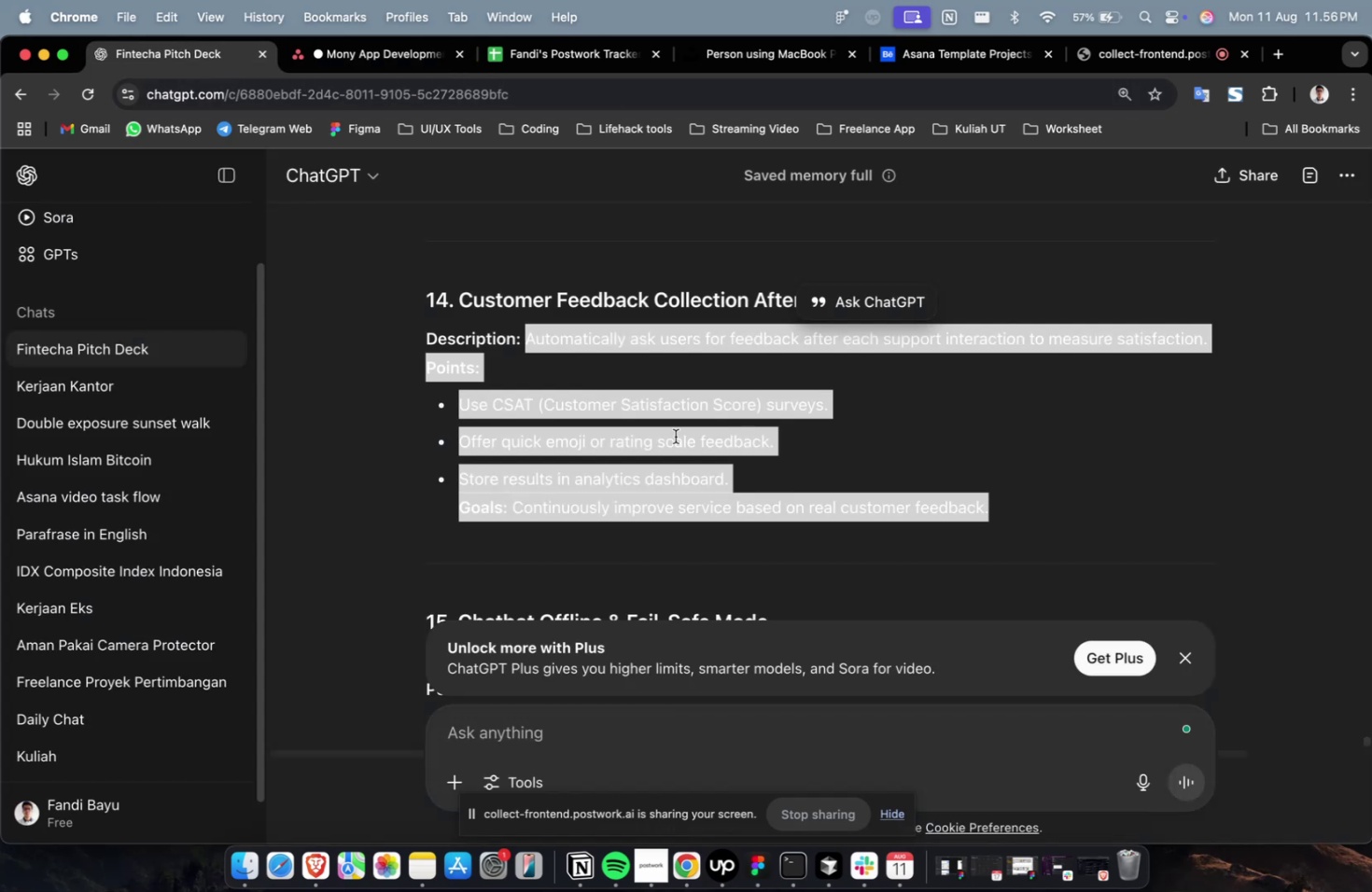 
scroll: coordinate [762, 436], scroll_direction: up, amount: 9.0
 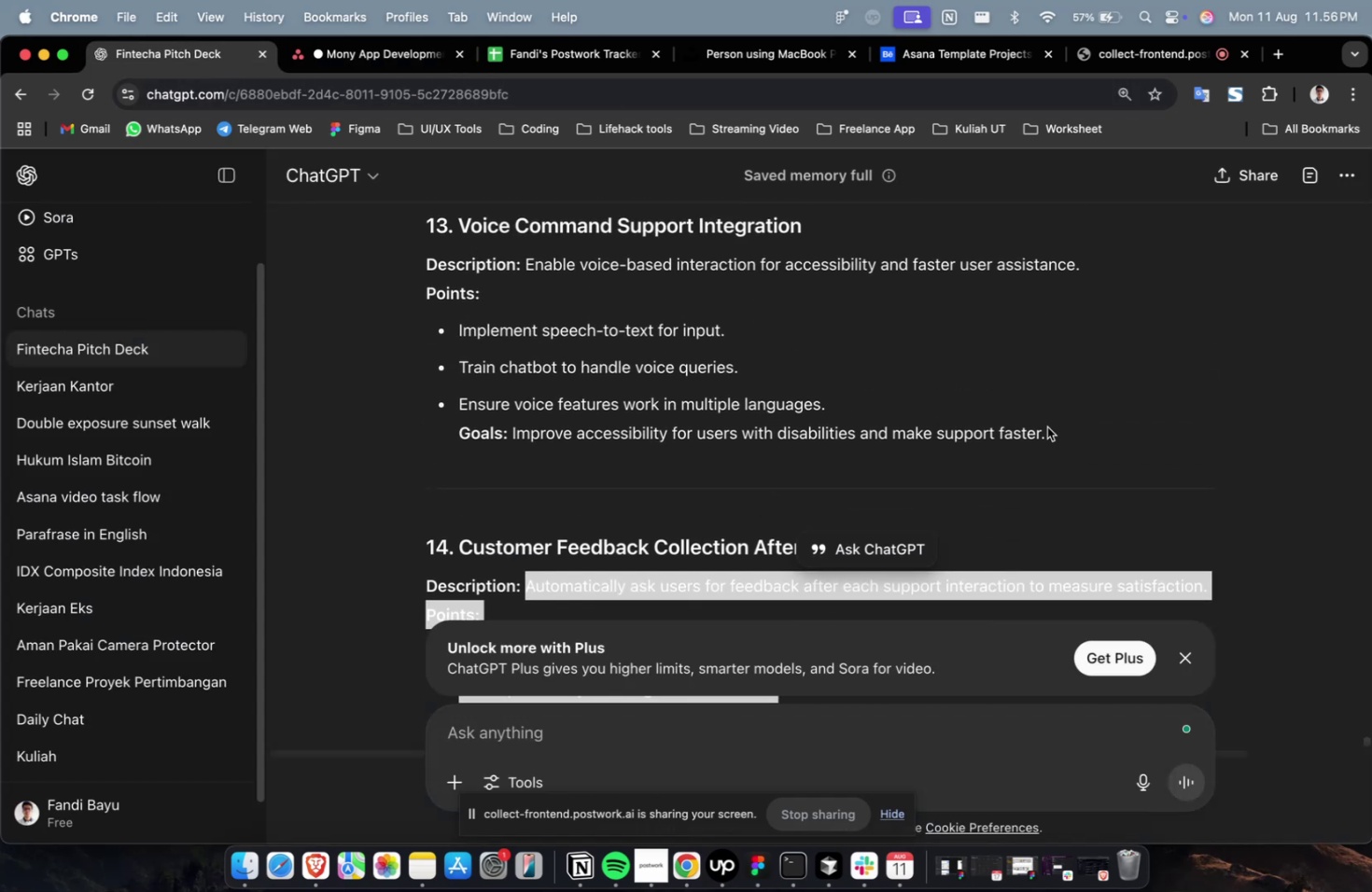 
left_click_drag(start_coordinate=[1074, 431], to_coordinate=[526, 272])
 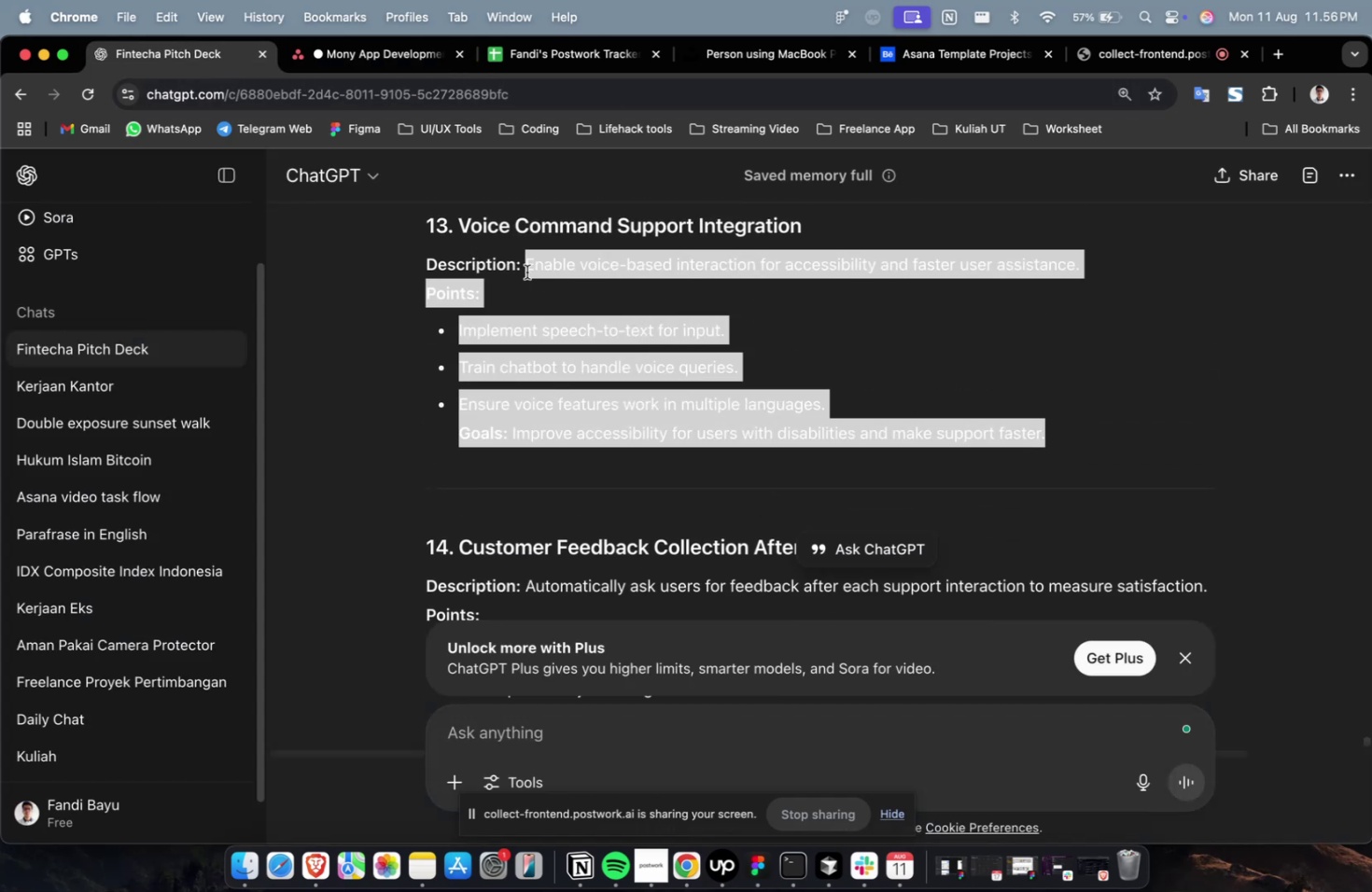 
key(Meta+C)
 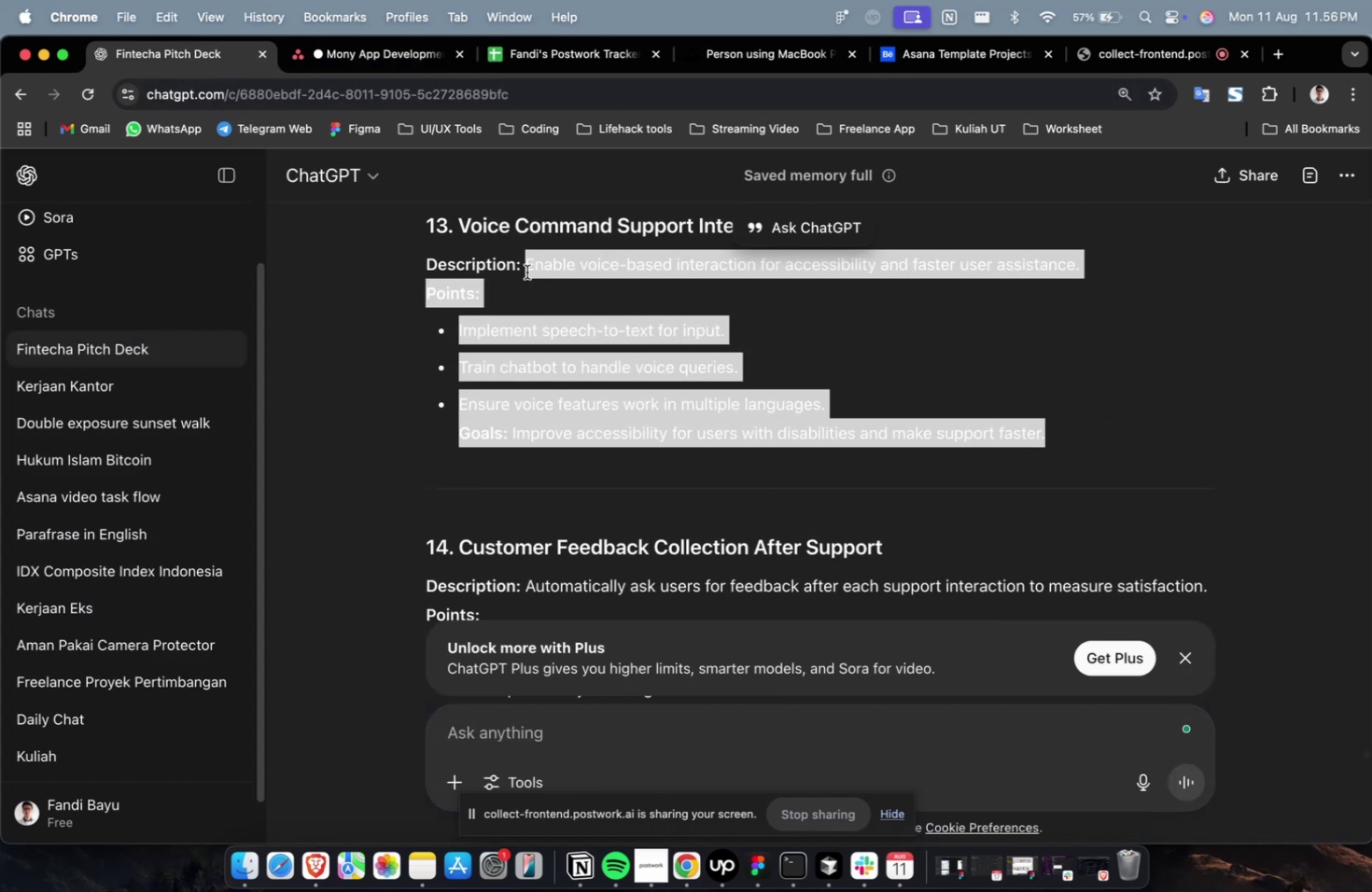 
key(Meta+C)
 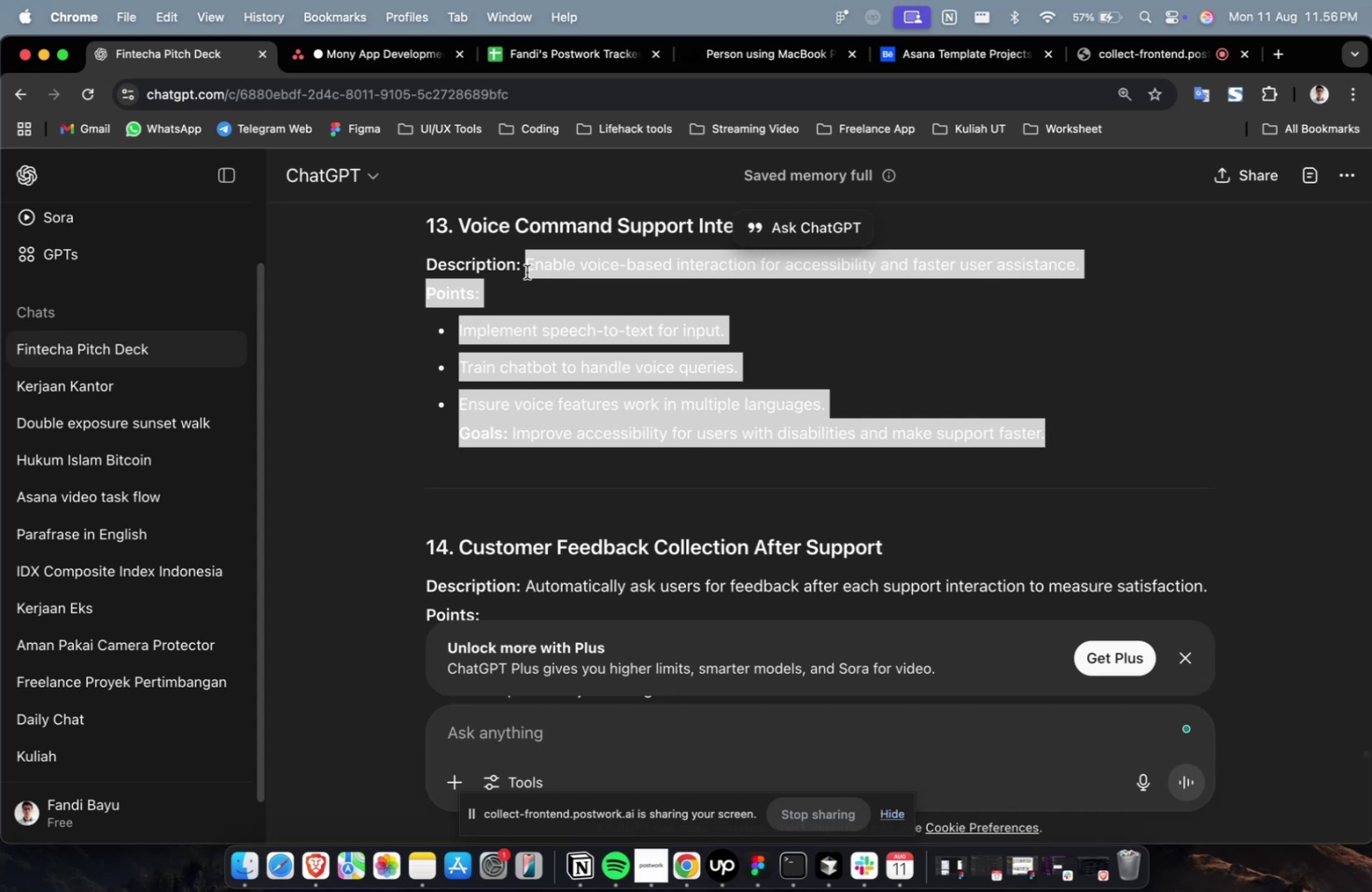 
wait(32.6)
 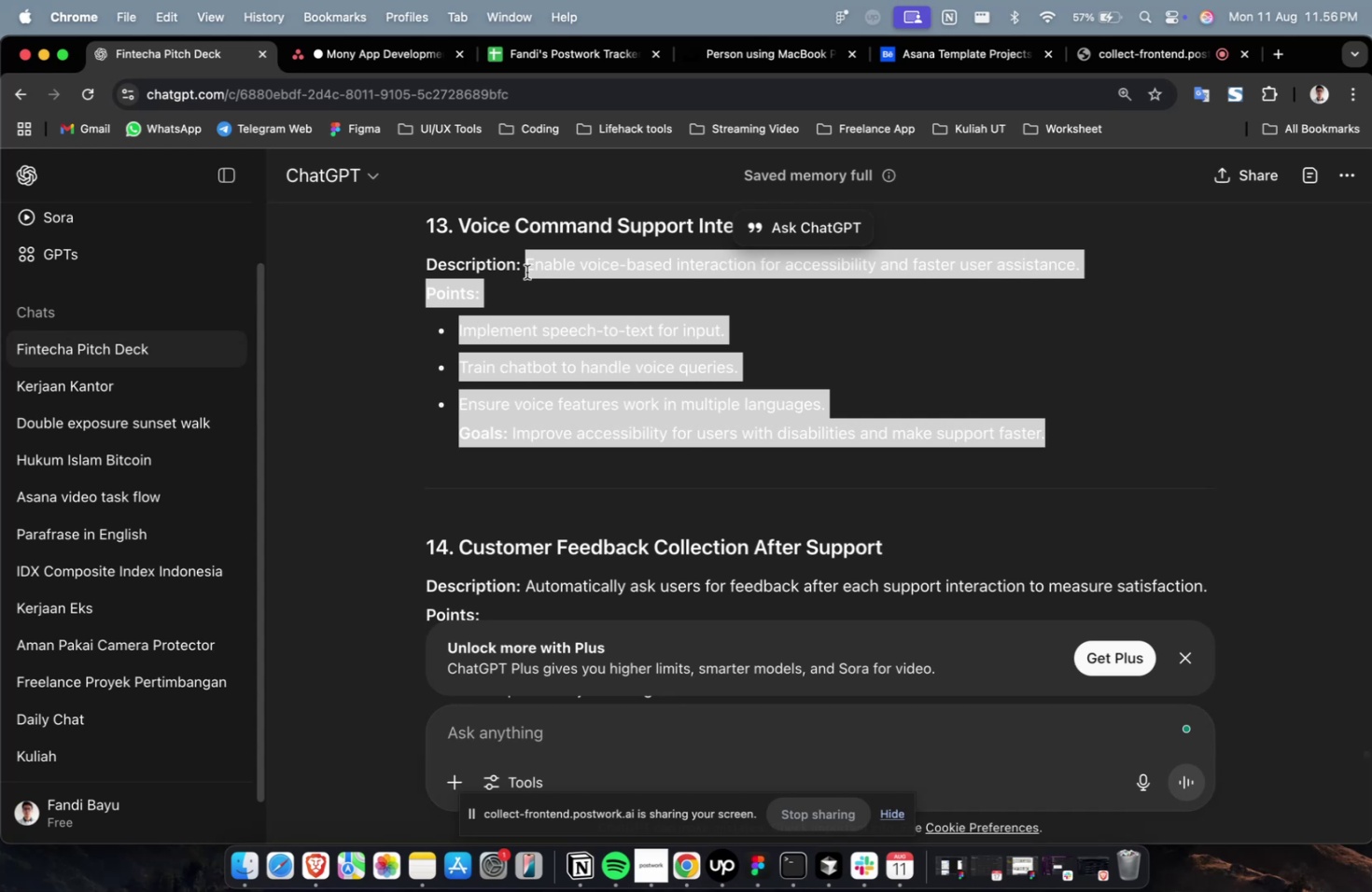 
left_click([147, 60])
 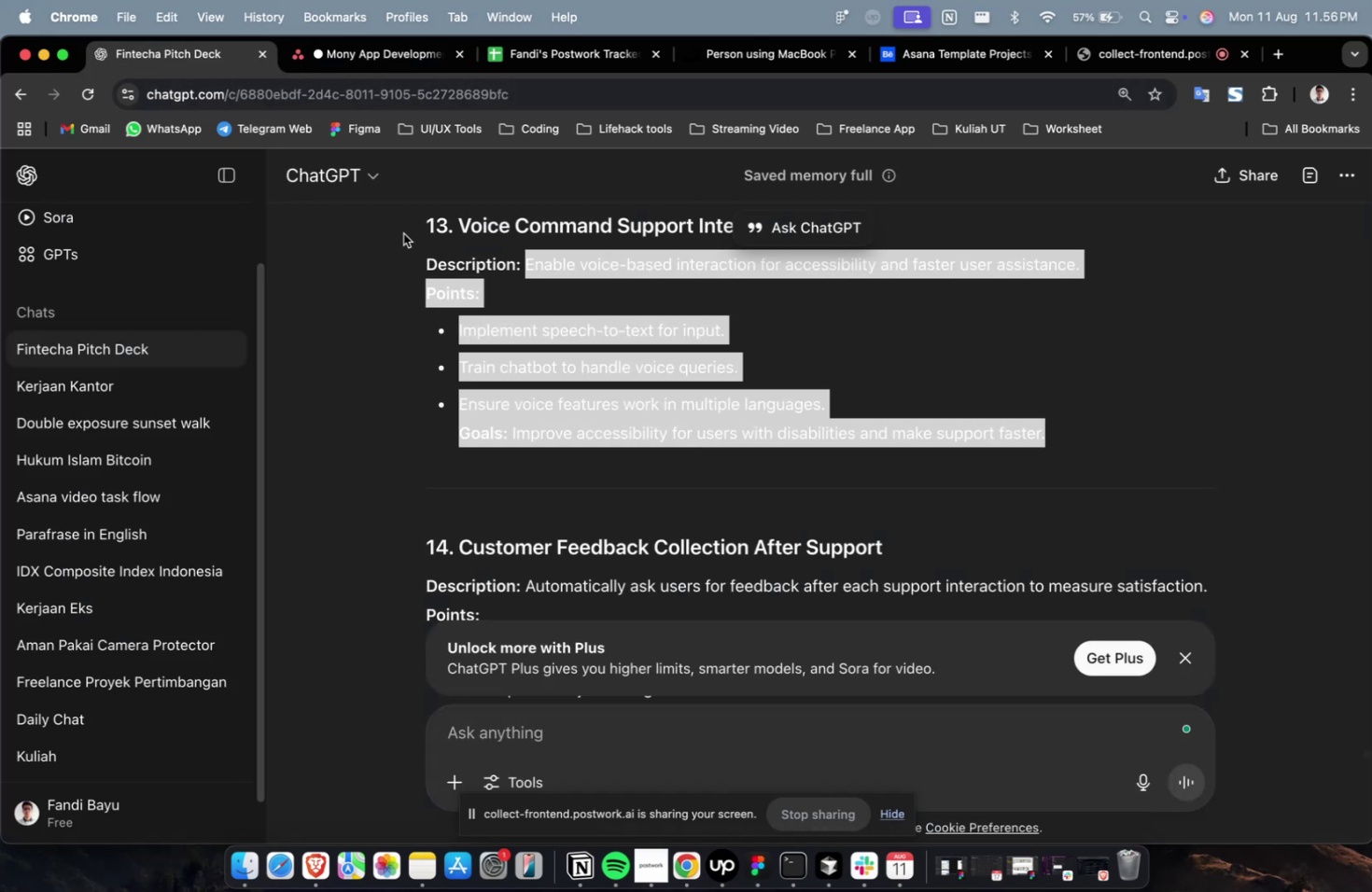 
key(Meta+C)
 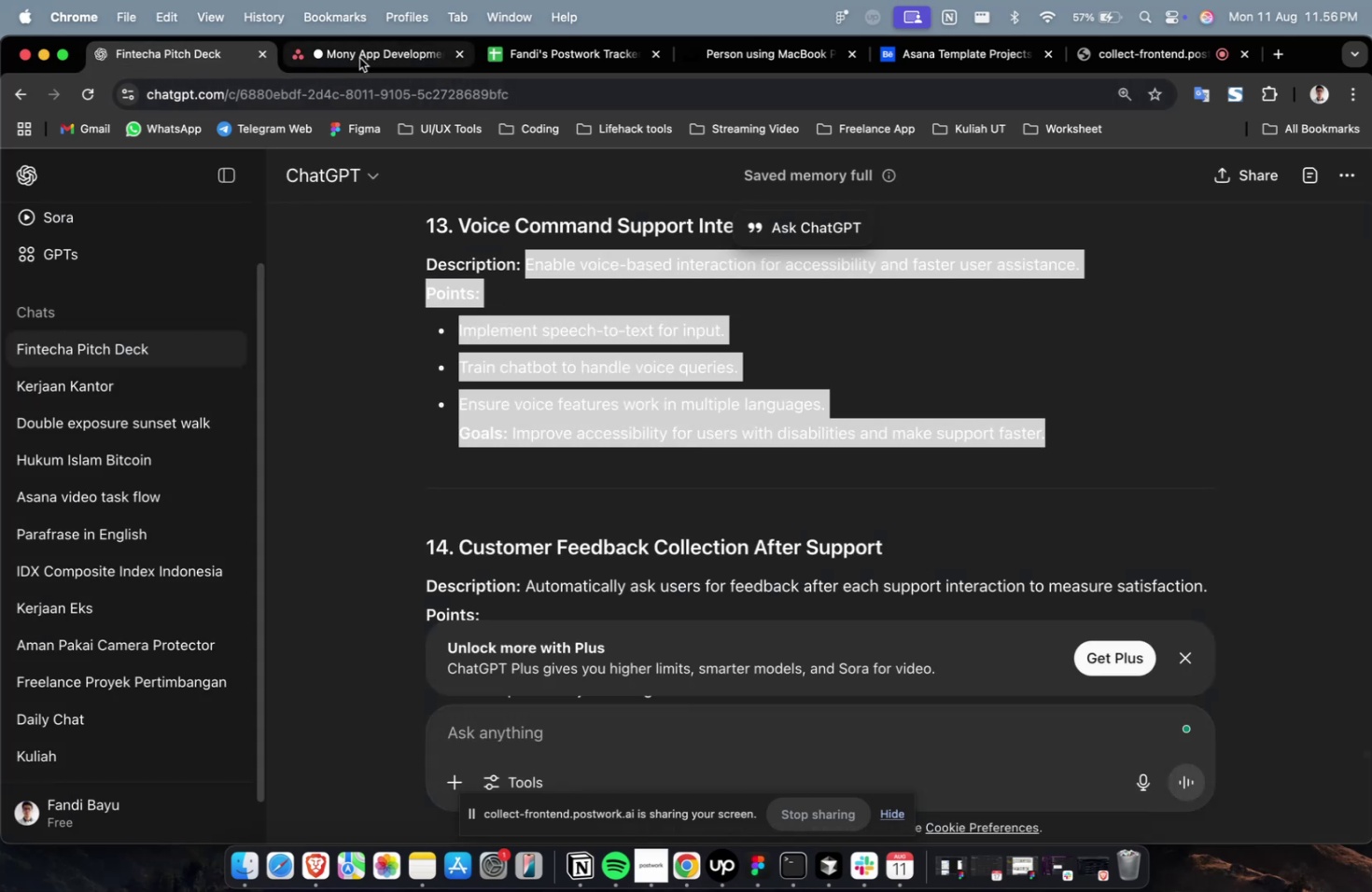 
left_click([360, 59])
 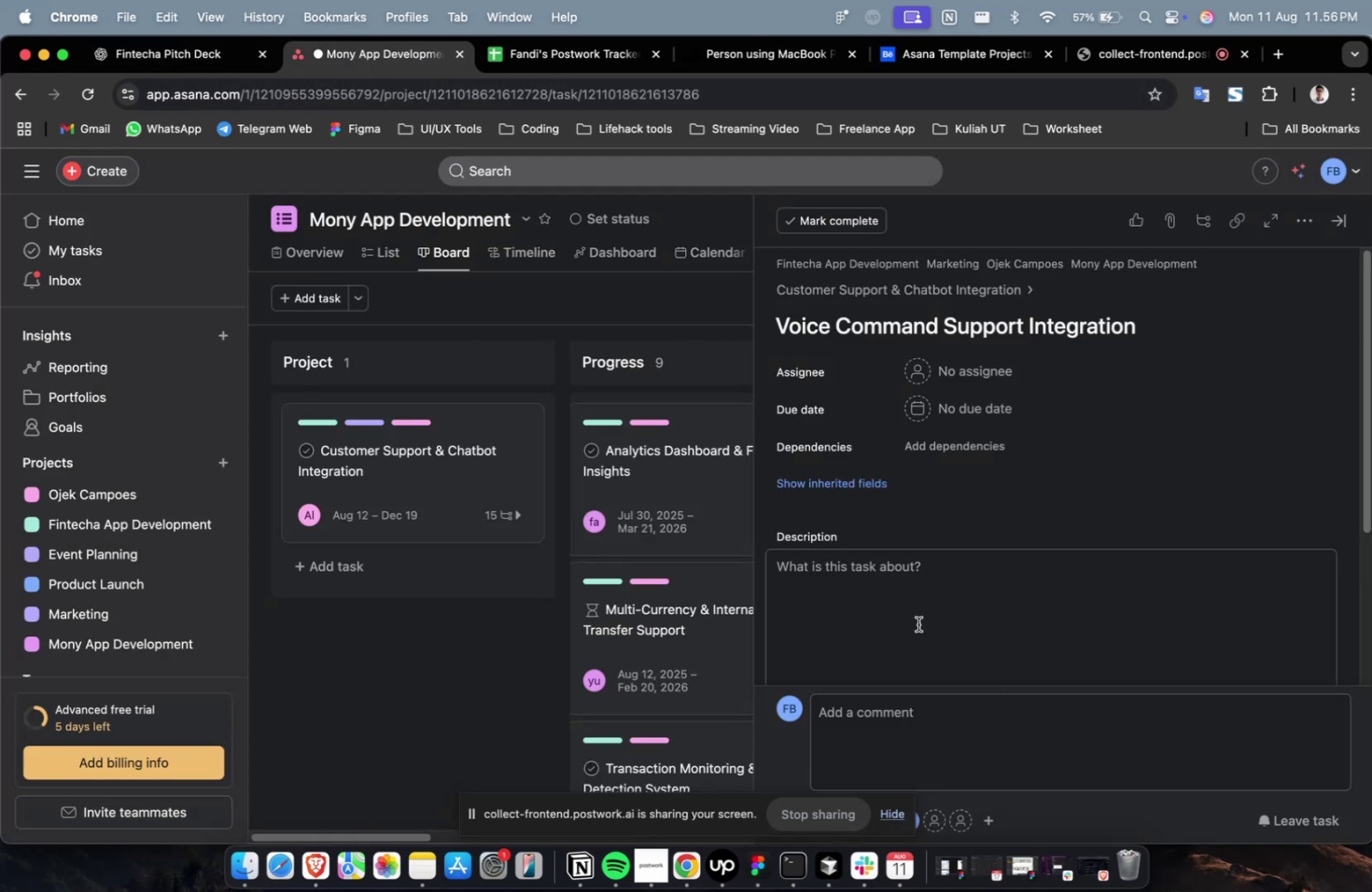 
double_click([917, 623])
 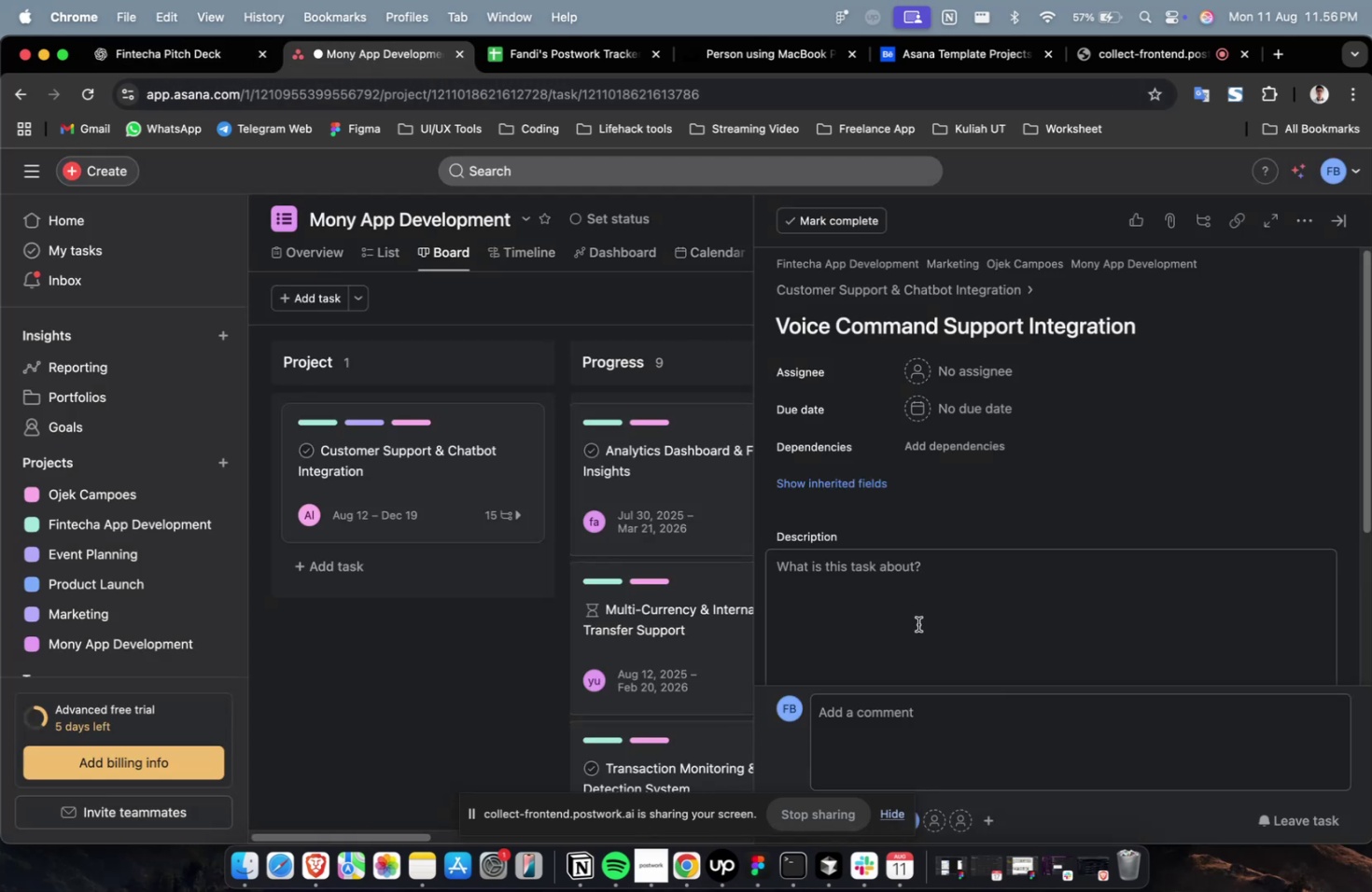 
key(Meta+V)
 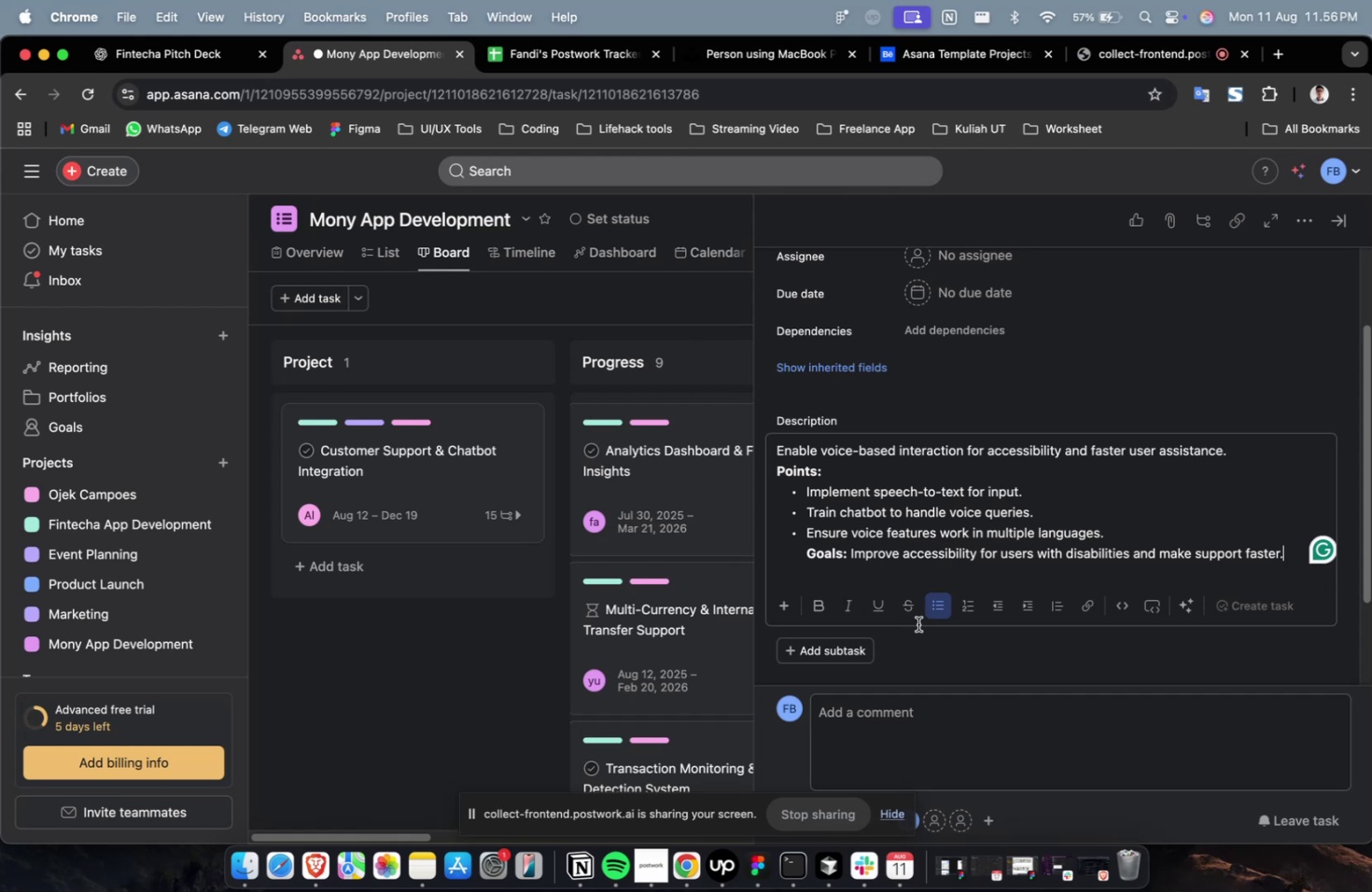 
scroll: coordinate [917, 623], scroll_direction: up, amount: 7.0
 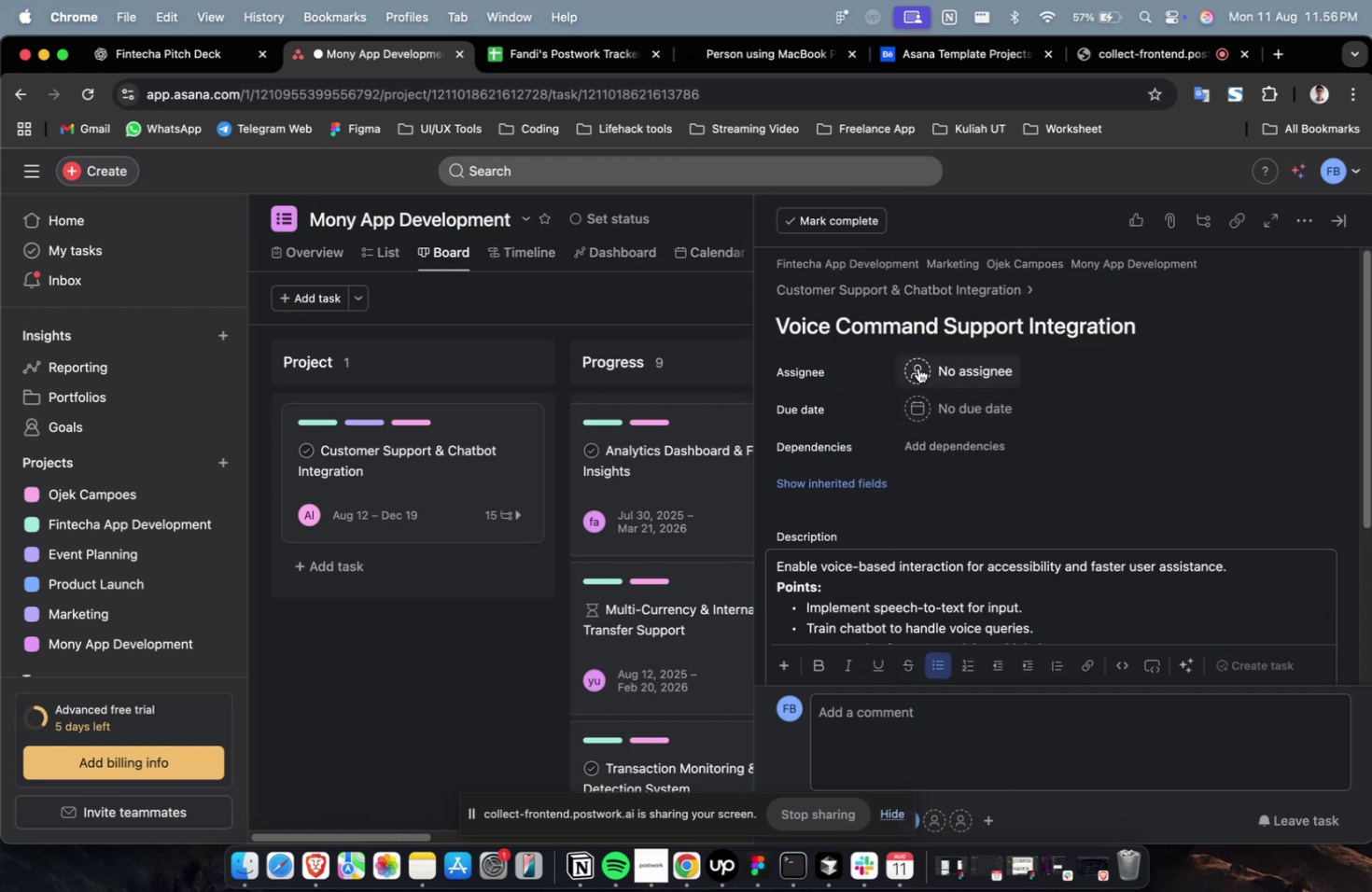 
left_click([952, 372])
 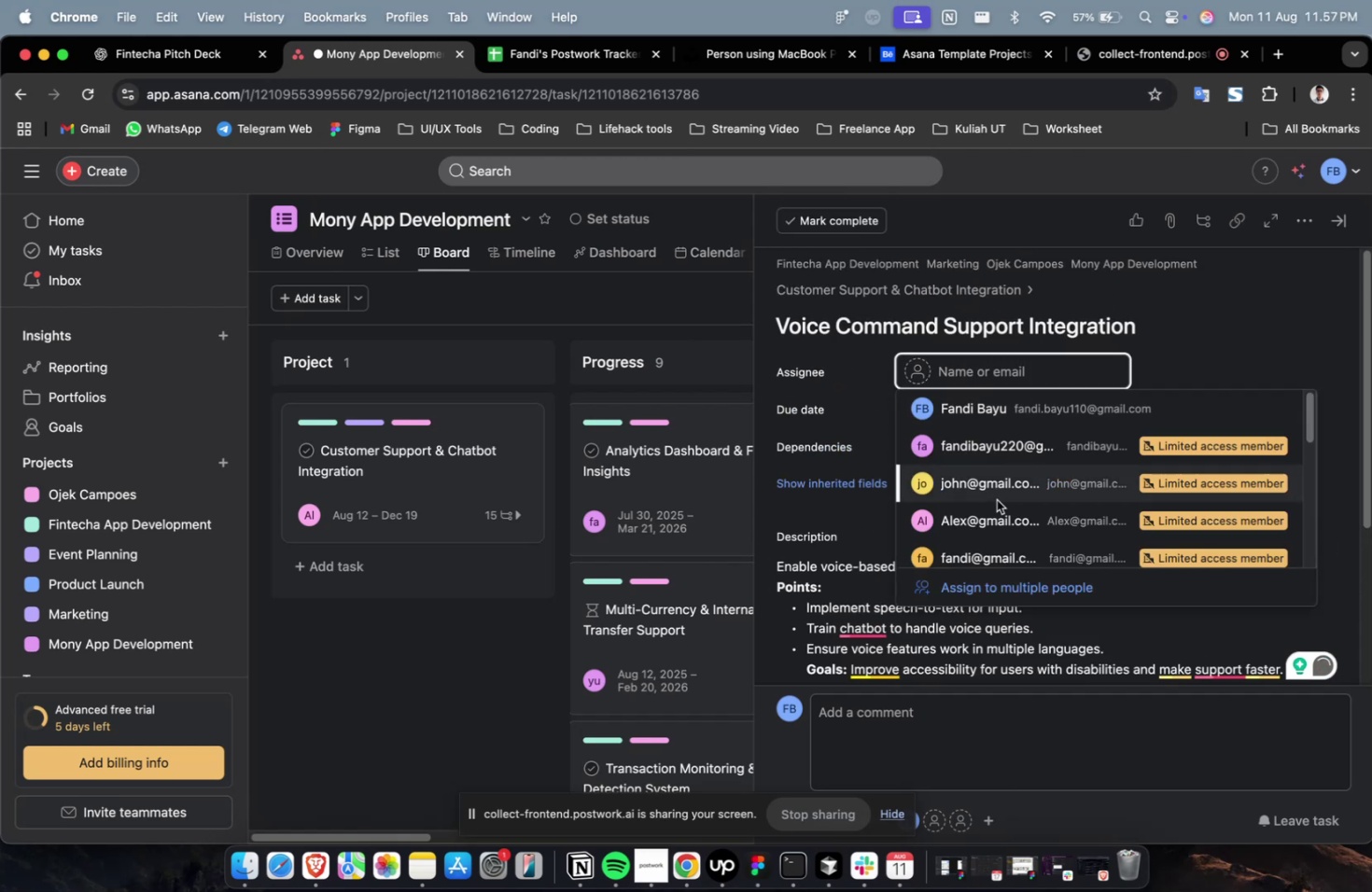 
left_click([994, 491])
 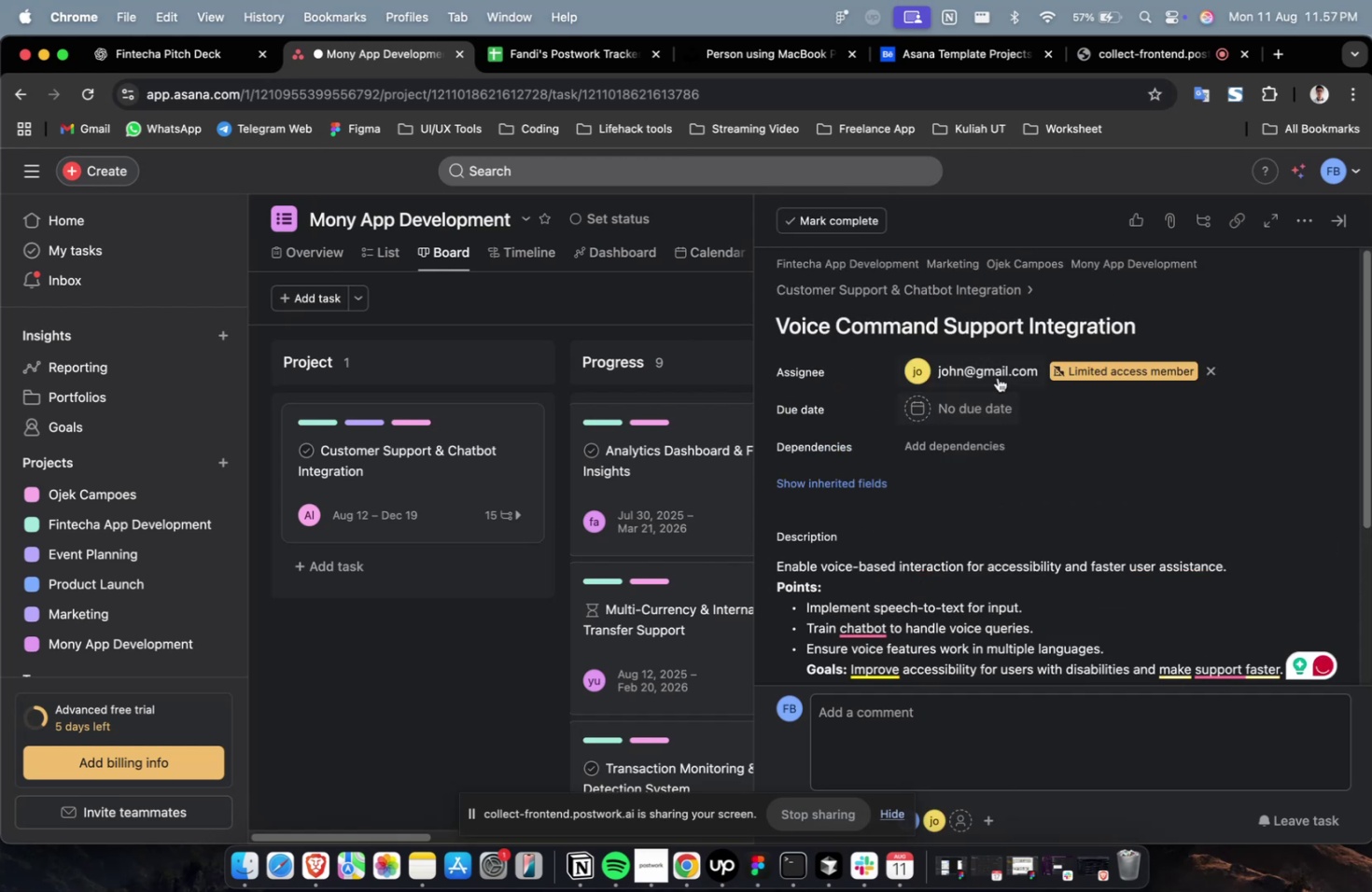 
double_click([997, 377])
 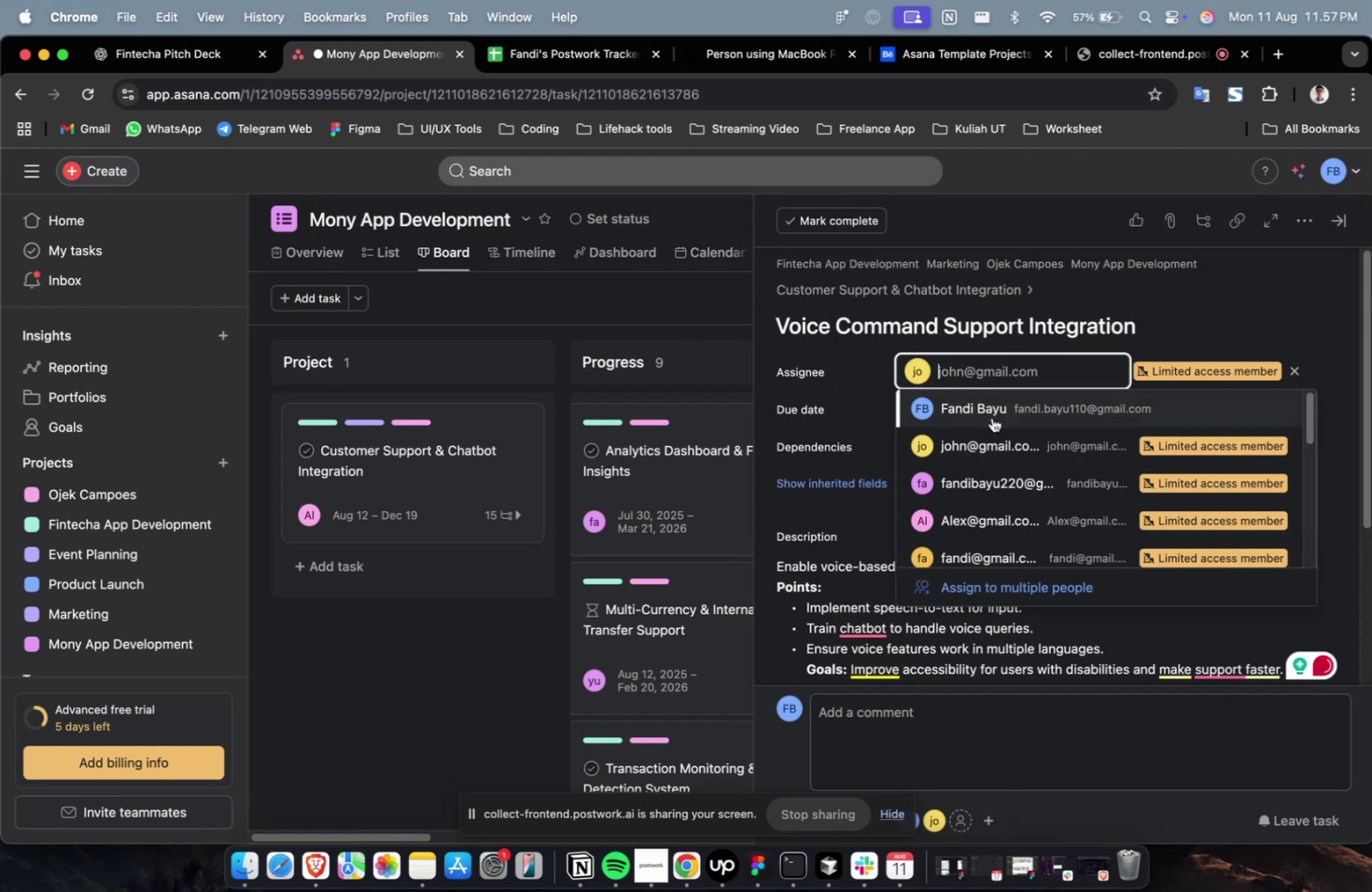 
scroll: coordinate [991, 426], scroll_direction: down, amount: 4.0
 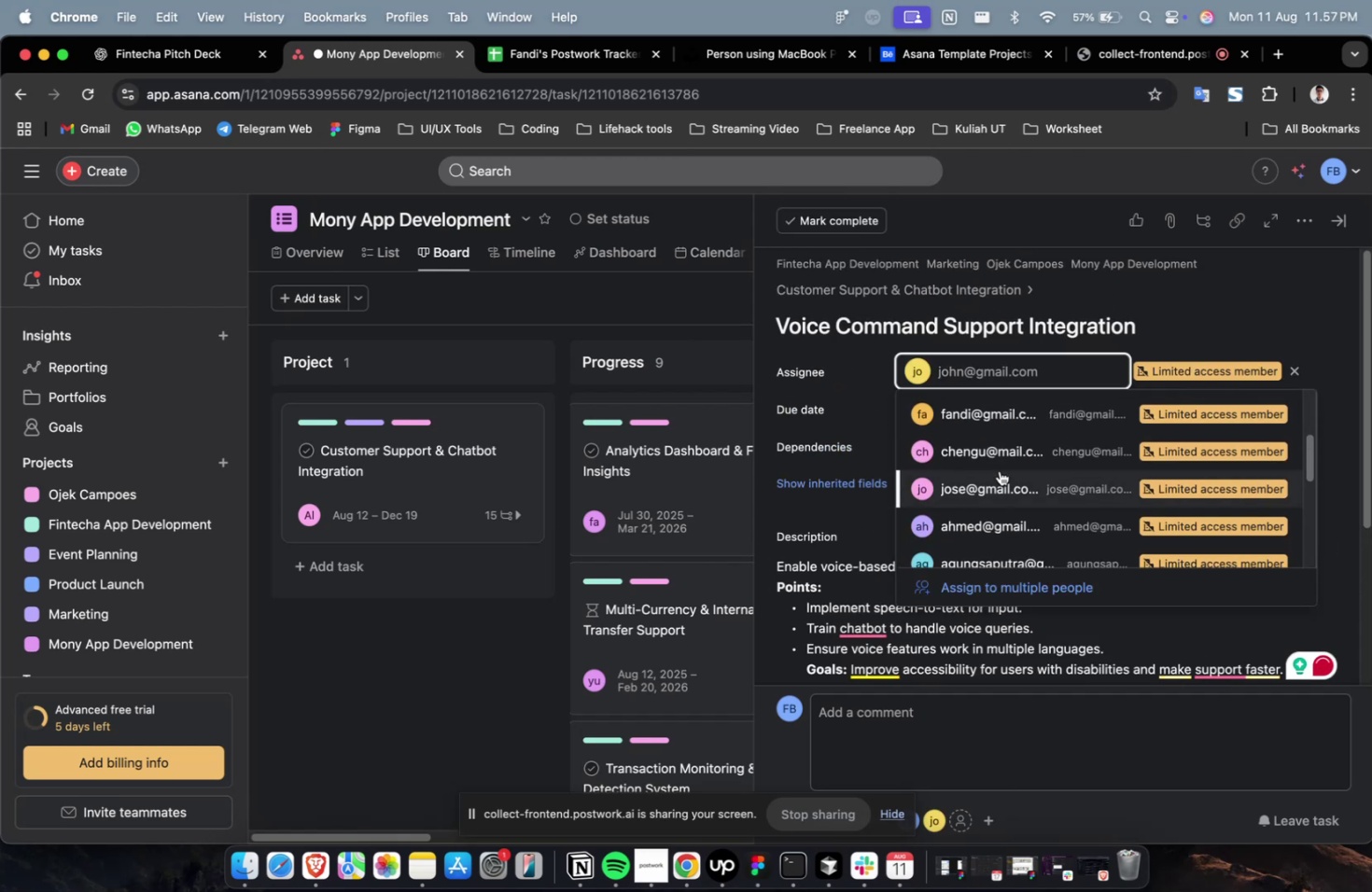 
left_click([999, 470])
 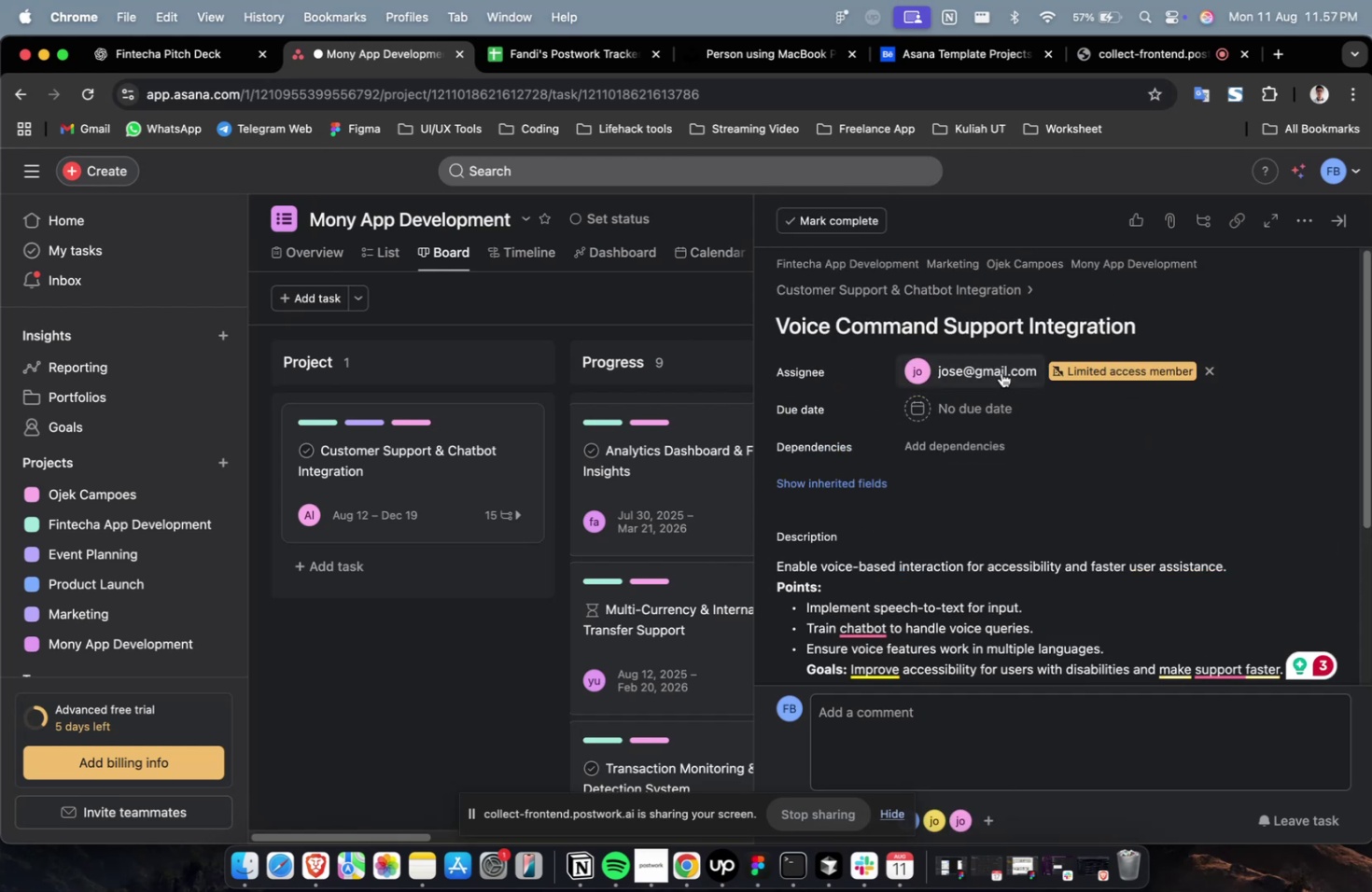 
double_click([1002, 368])
 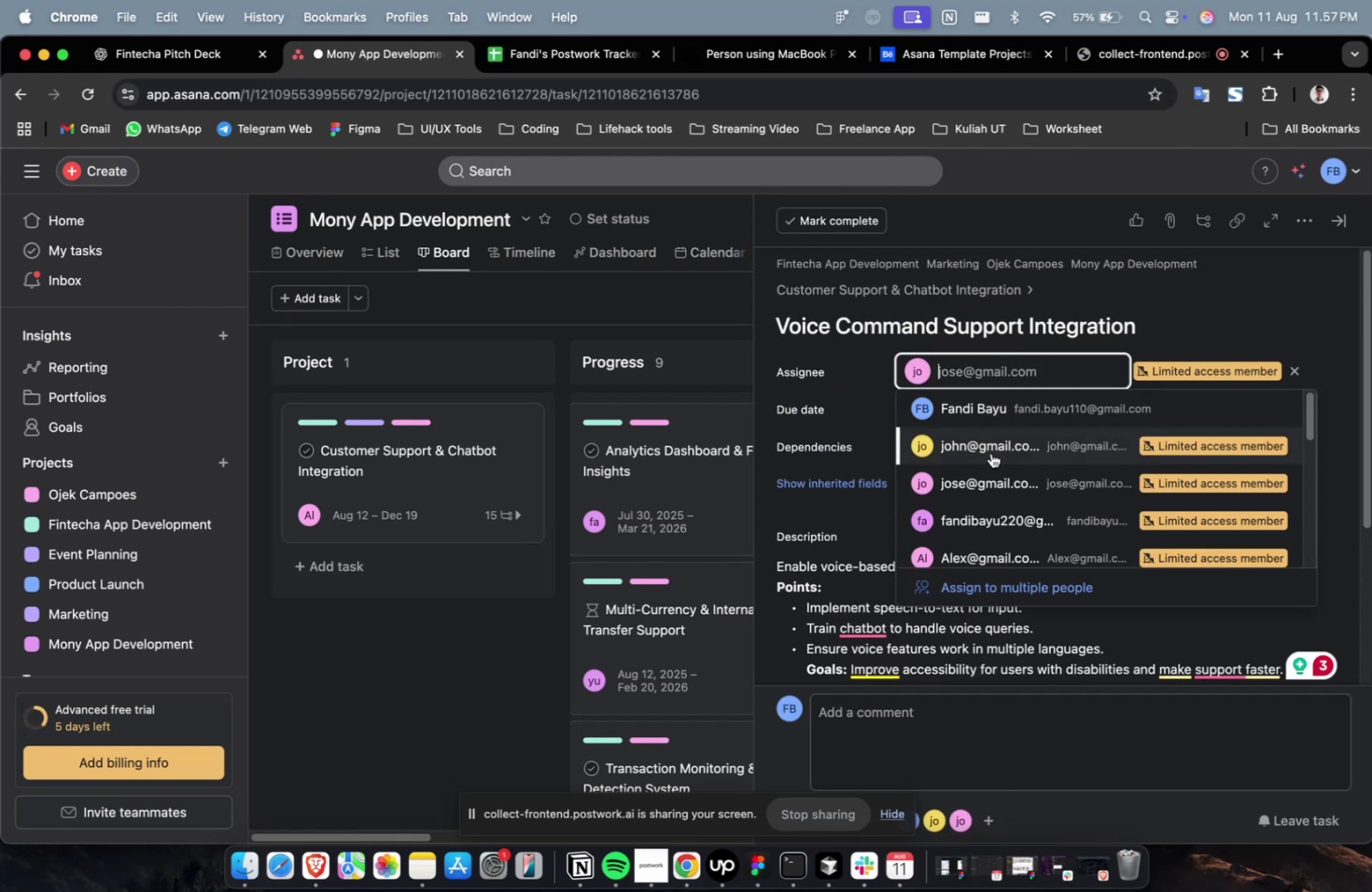 
scroll: coordinate [989, 457], scroll_direction: down, amount: 5.0
 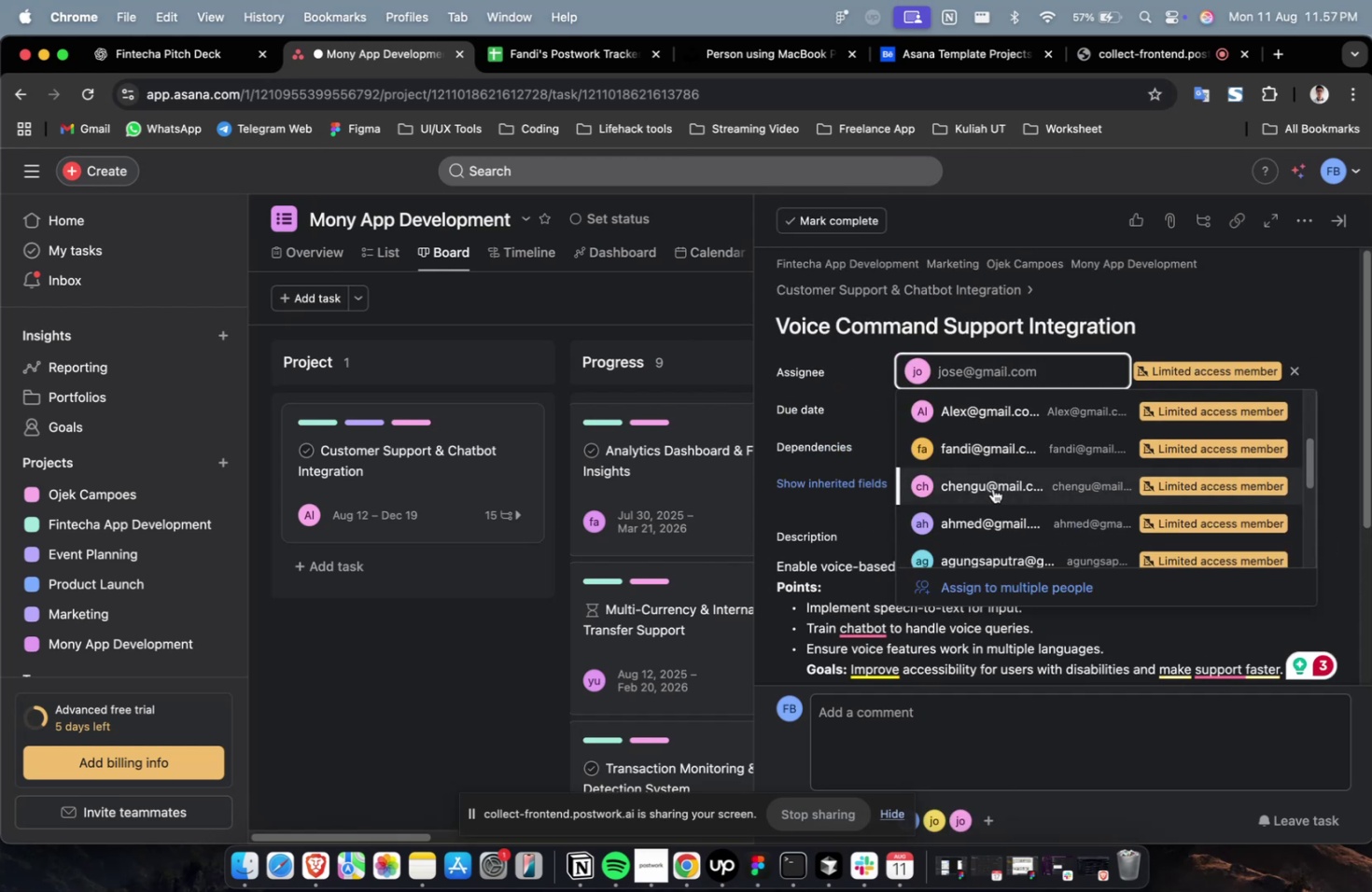 
left_click([992, 488])
 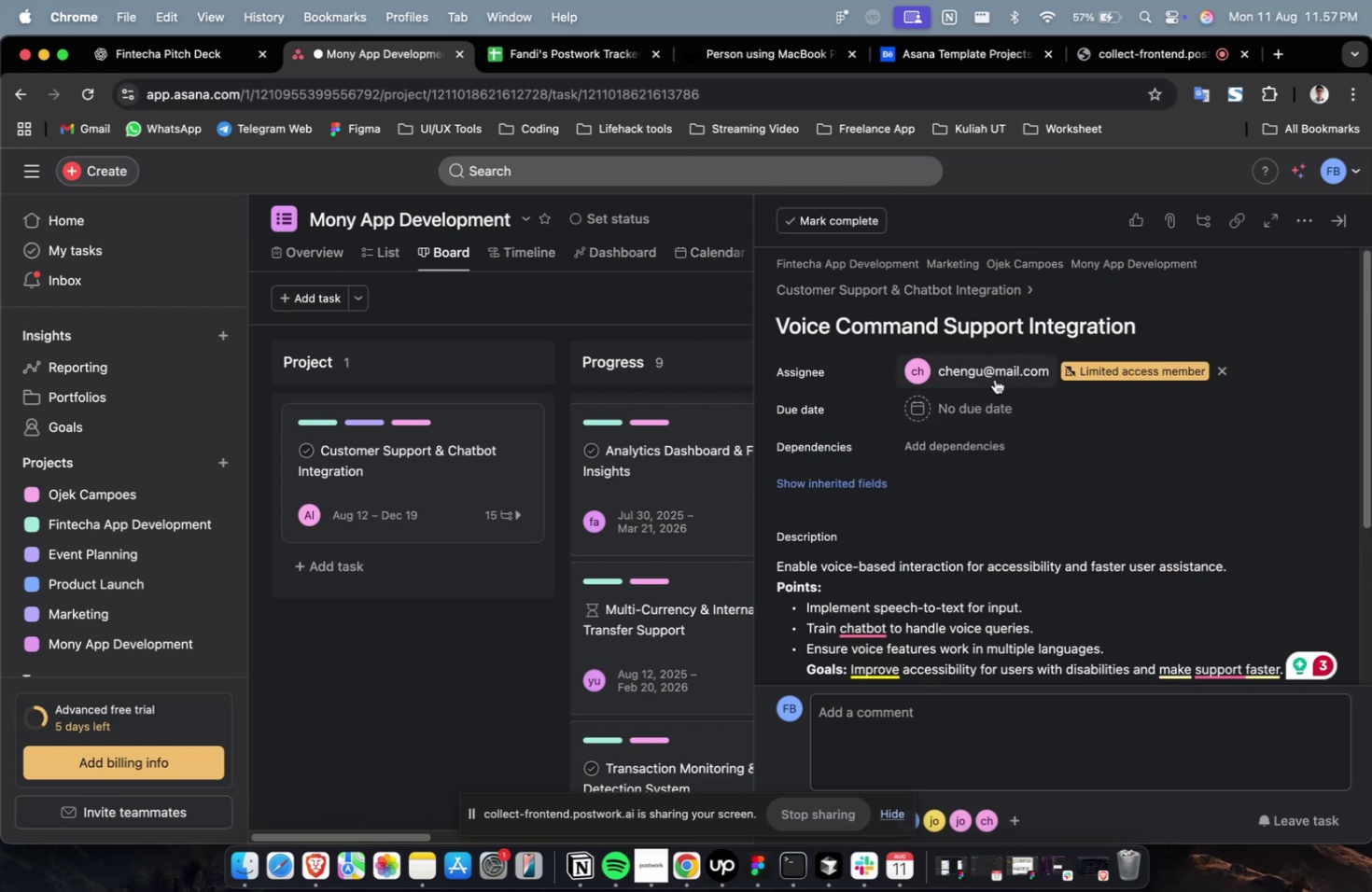 
double_click([994, 378])
 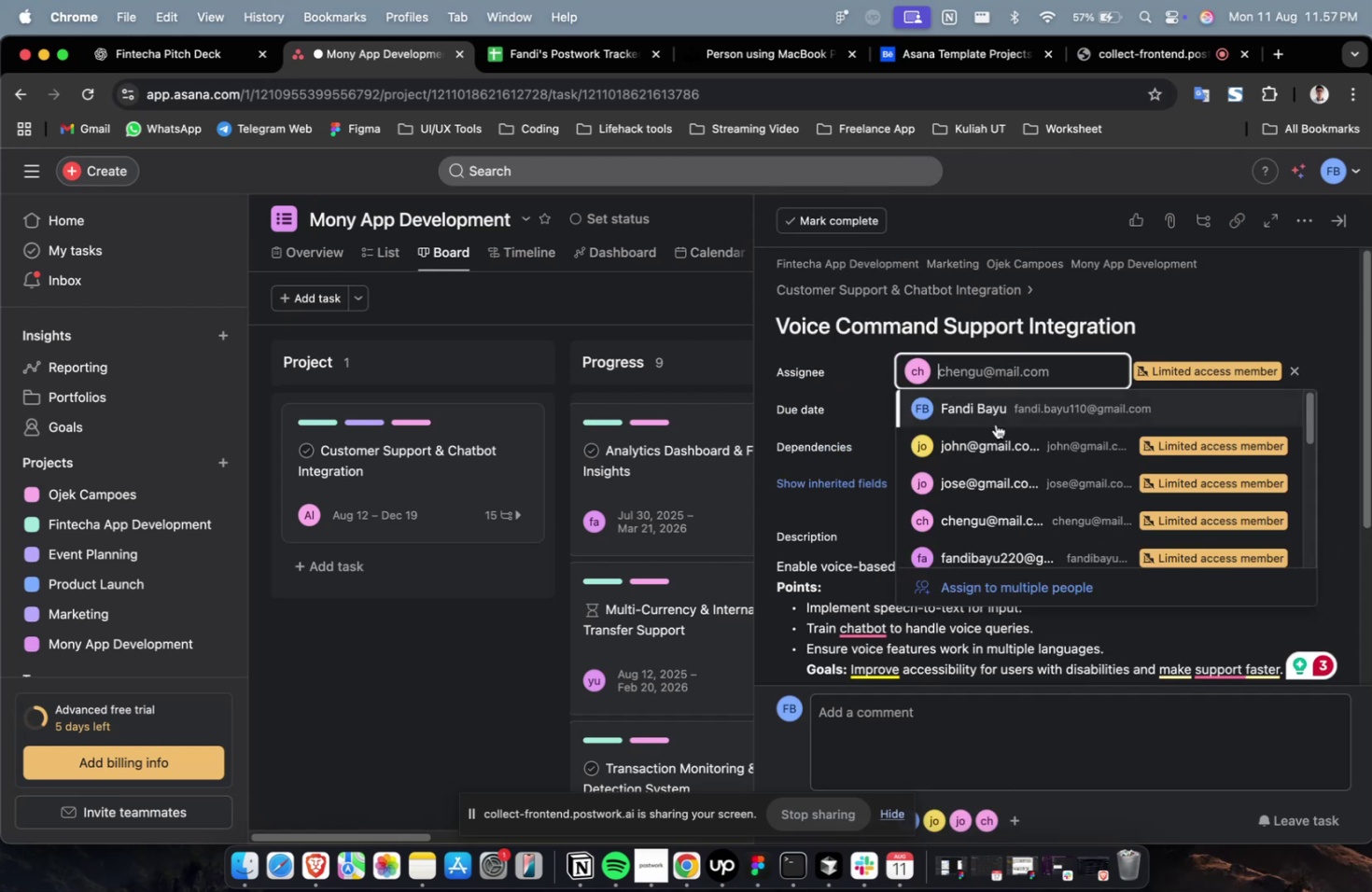 
scroll: coordinate [995, 429], scroll_direction: down, amount: 9.0
 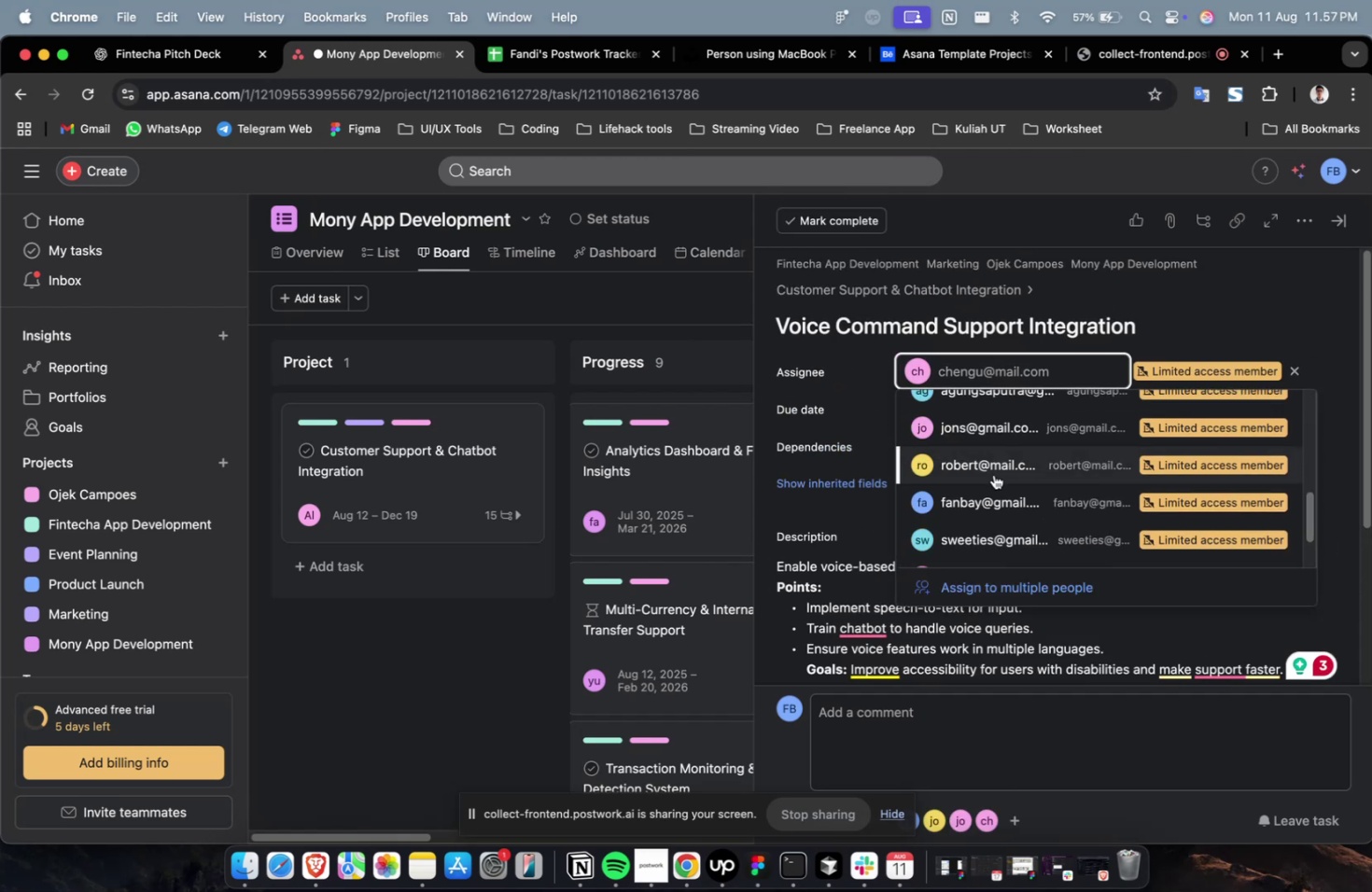 
left_click([993, 474])
 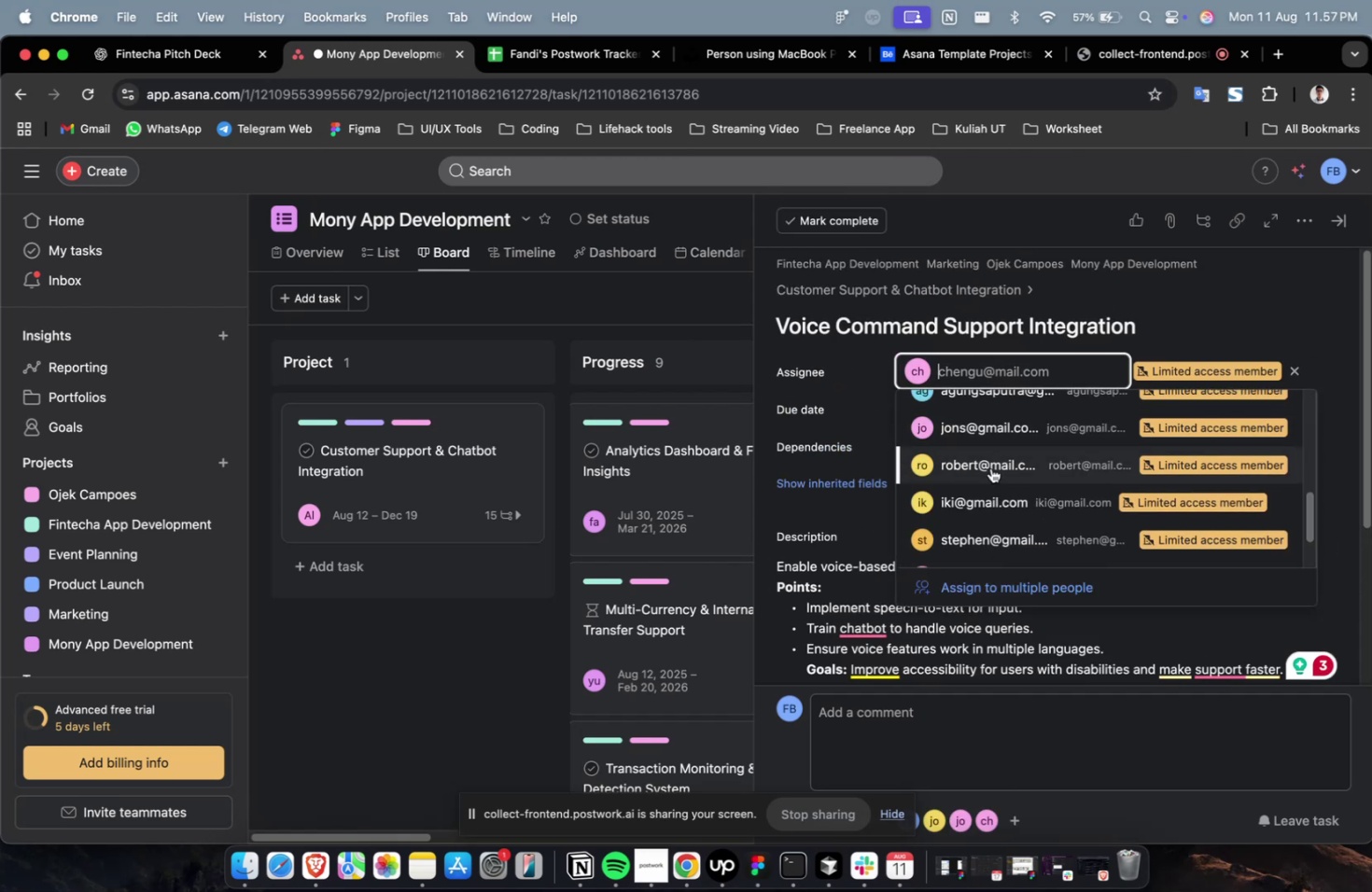 
double_click([990, 468])
 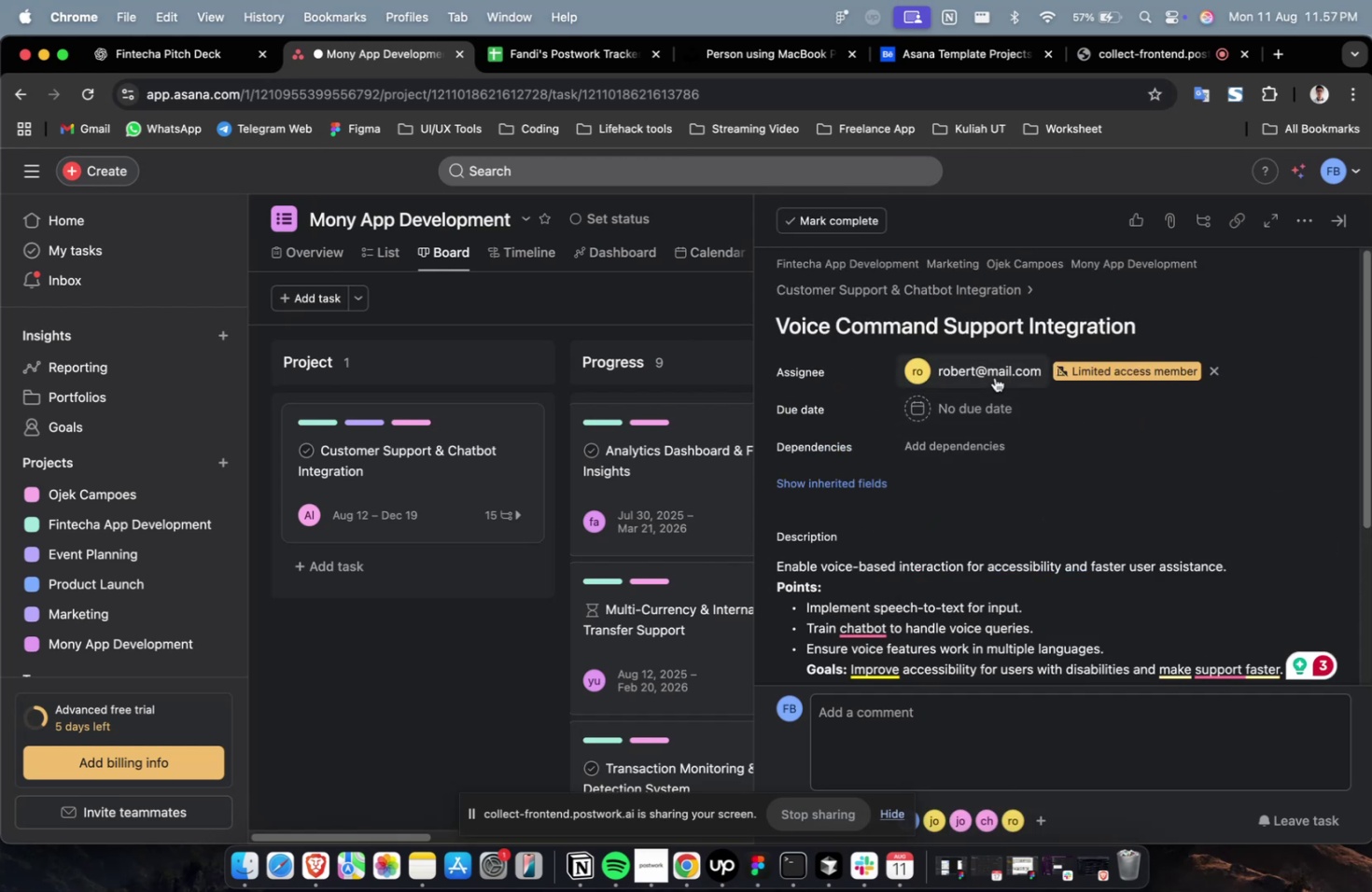 
triple_click([994, 377])
 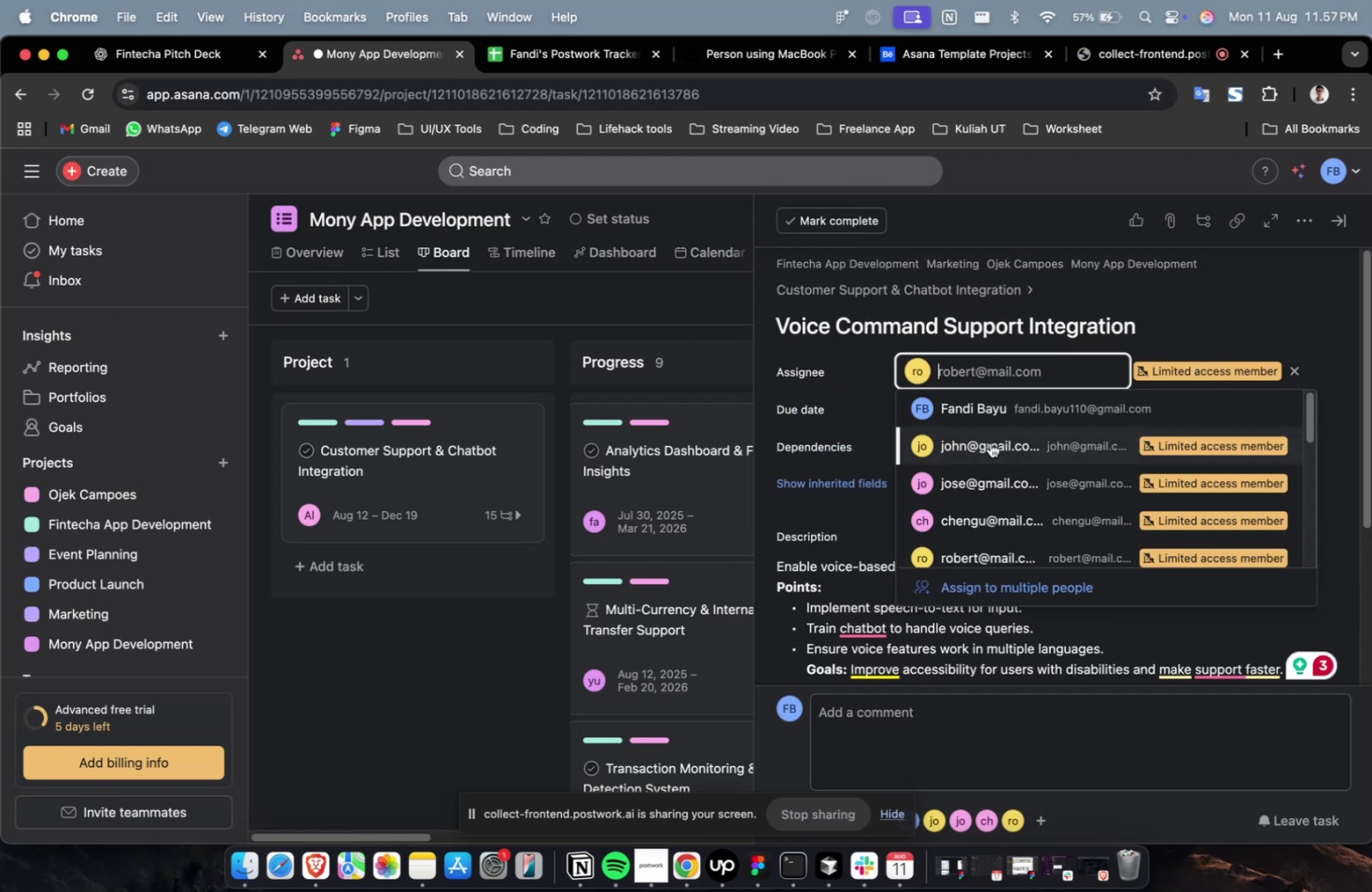 
scroll: coordinate [972, 486], scroll_direction: down, amount: 19.0
 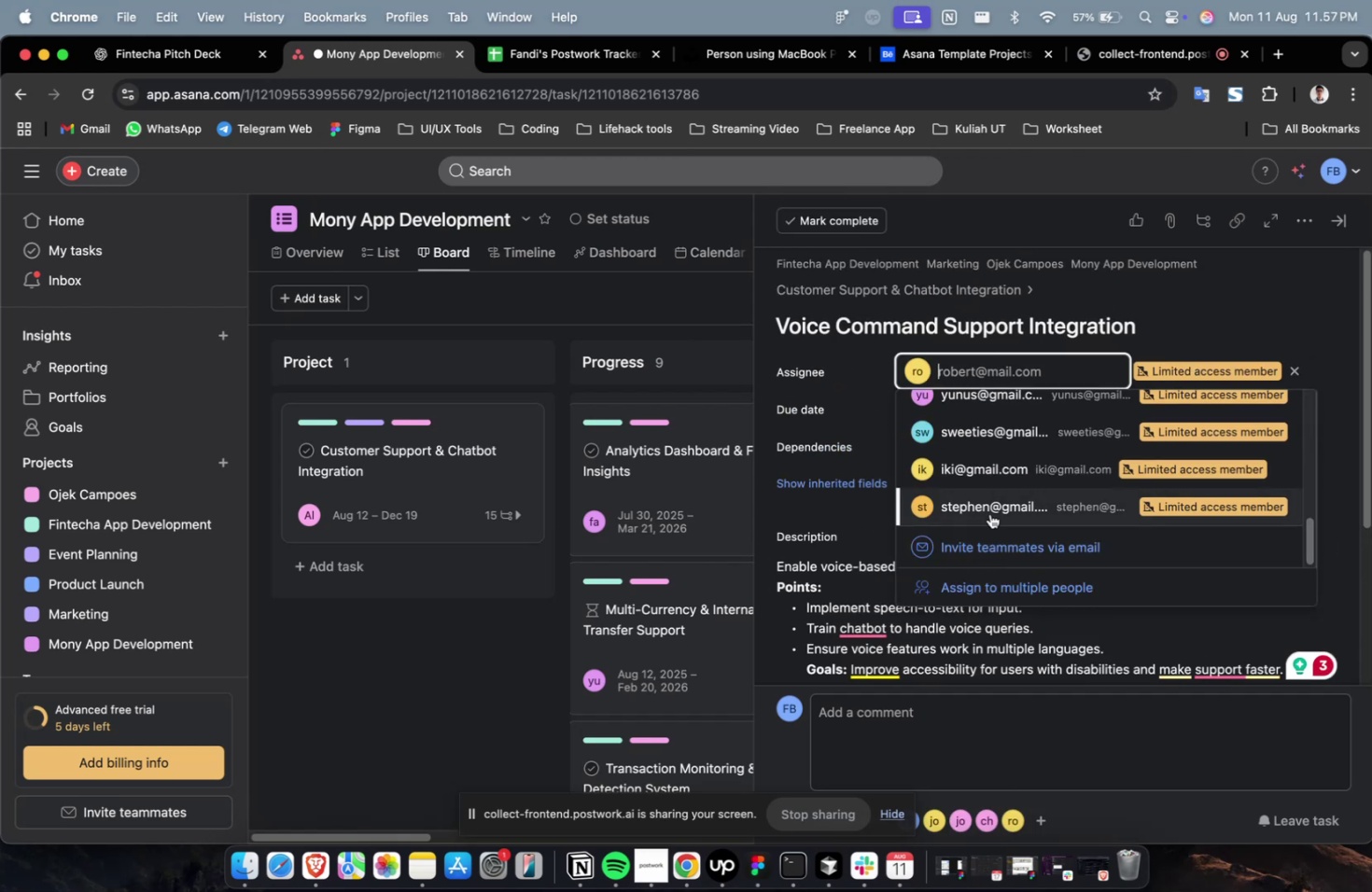 
left_click([989, 513])
 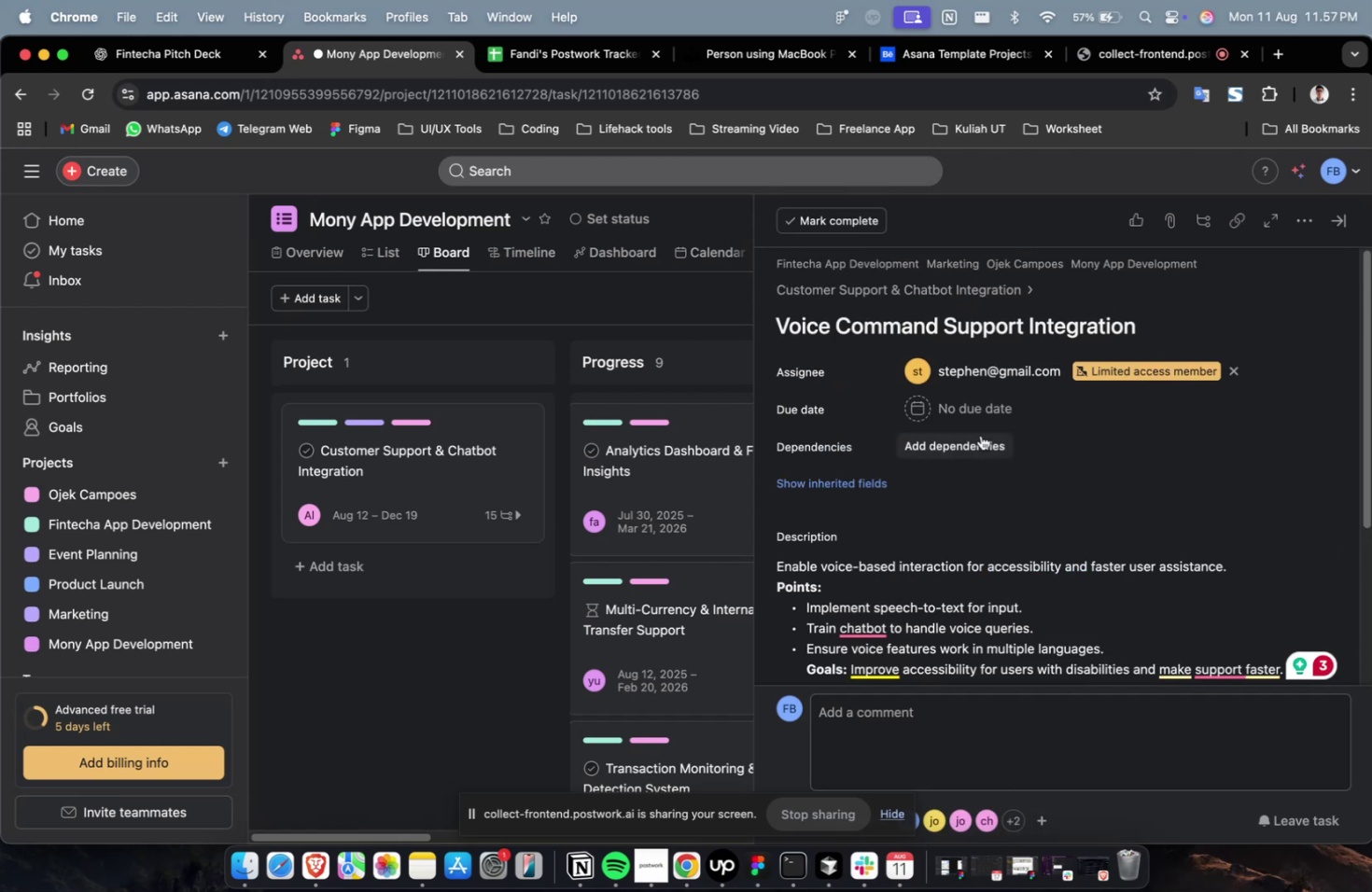 
left_click([978, 421])
 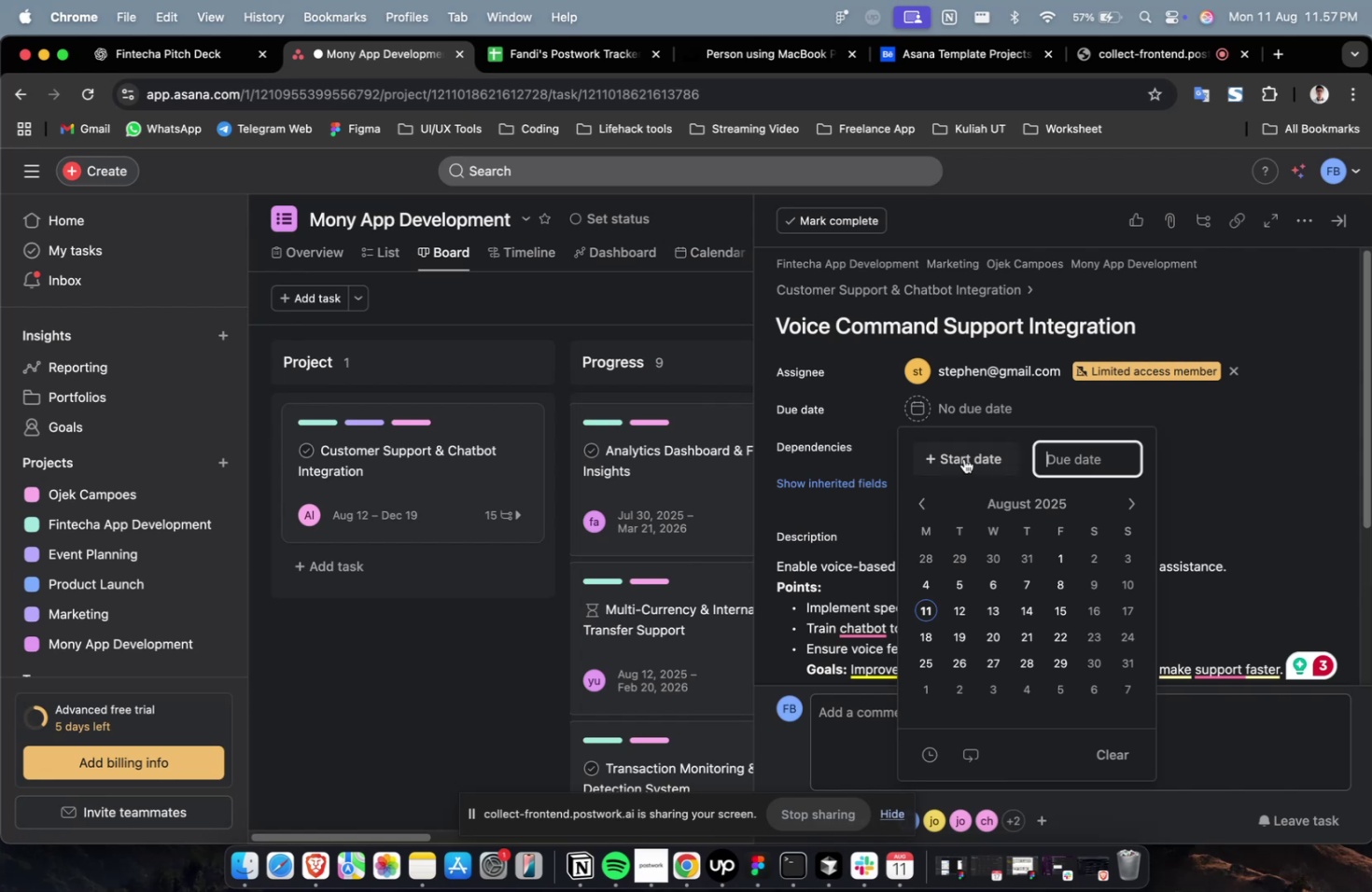 
double_click([963, 458])
 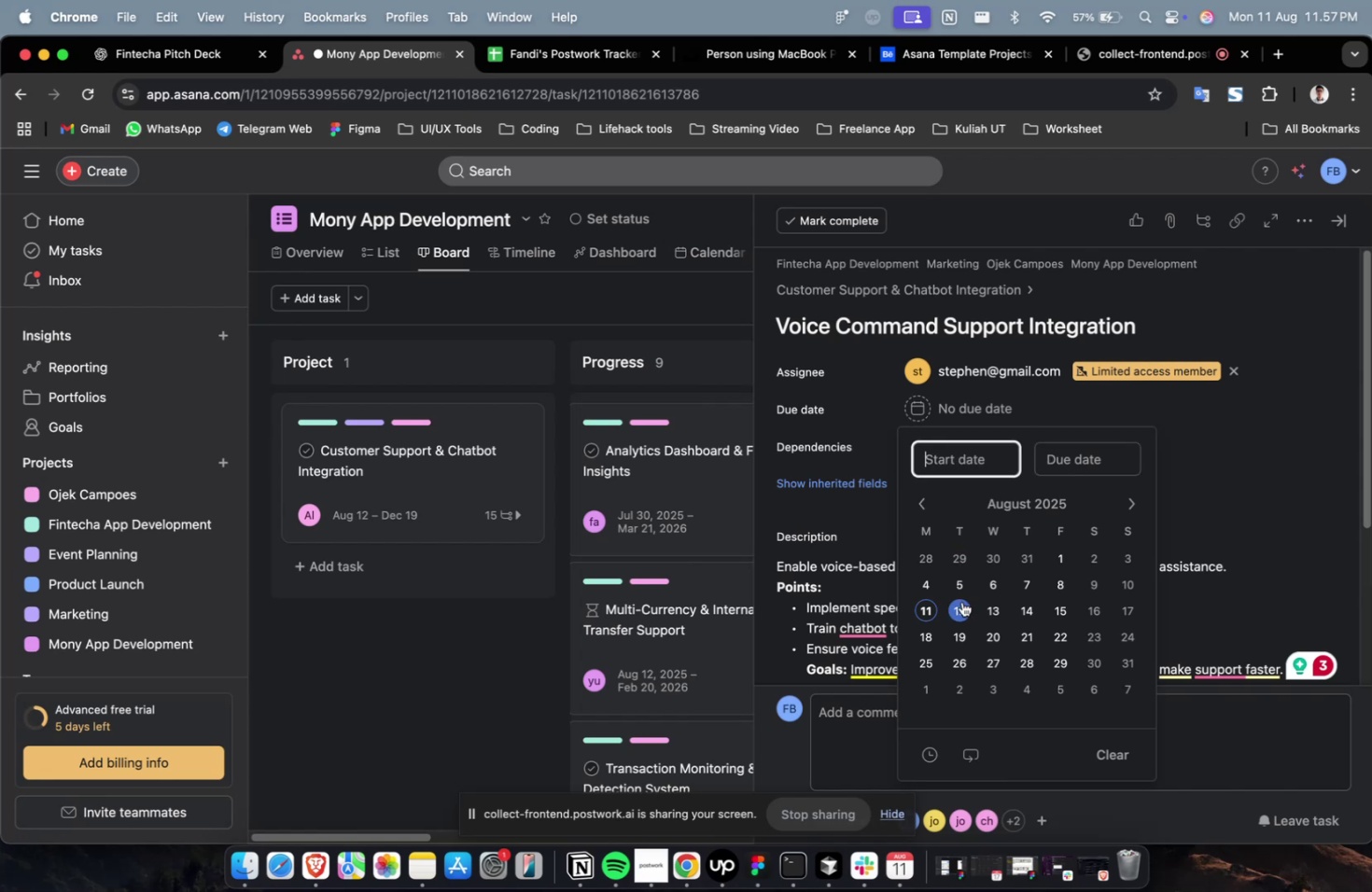 
triple_click([961, 602])
 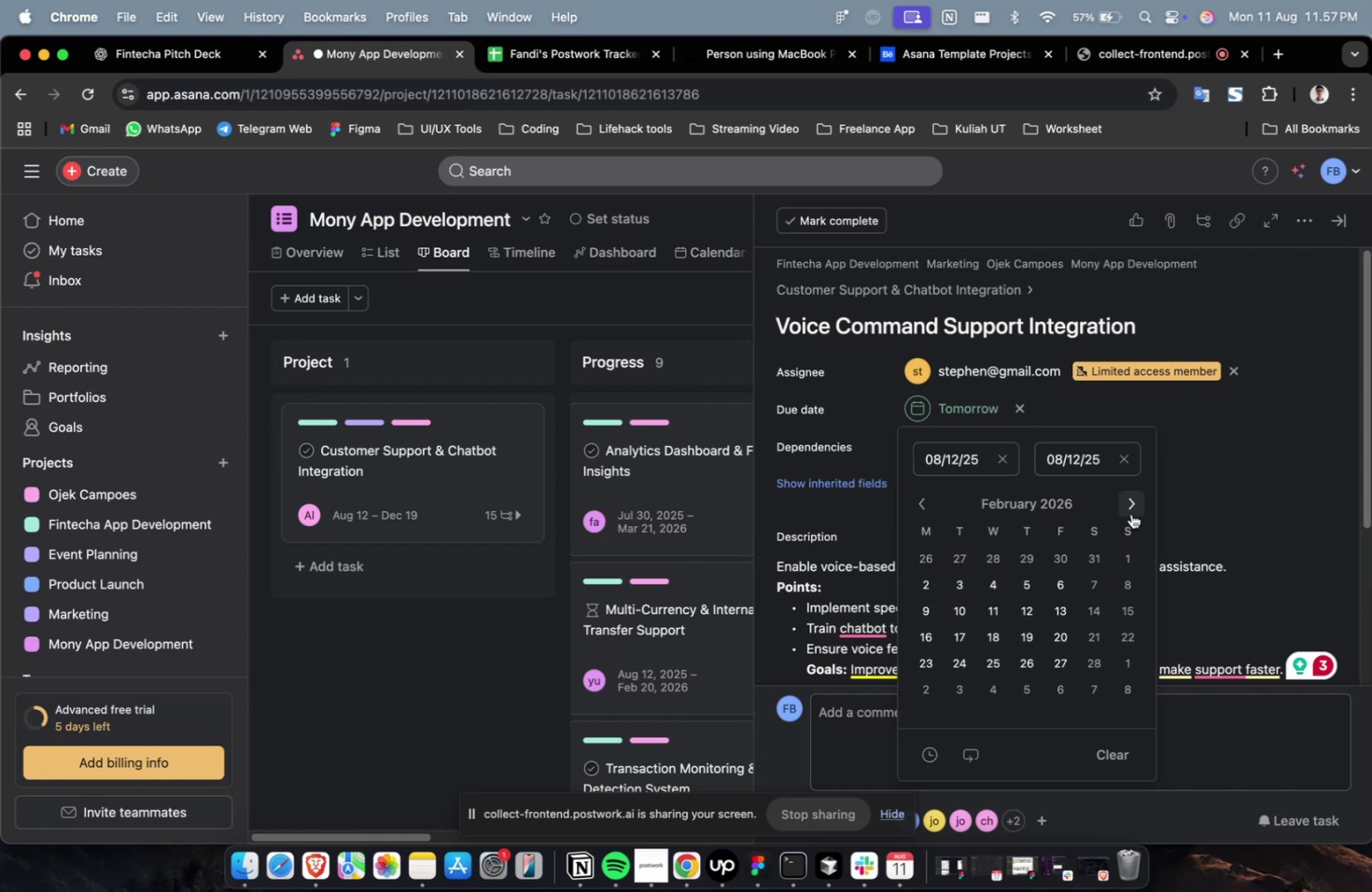 
left_click([1122, 581])
 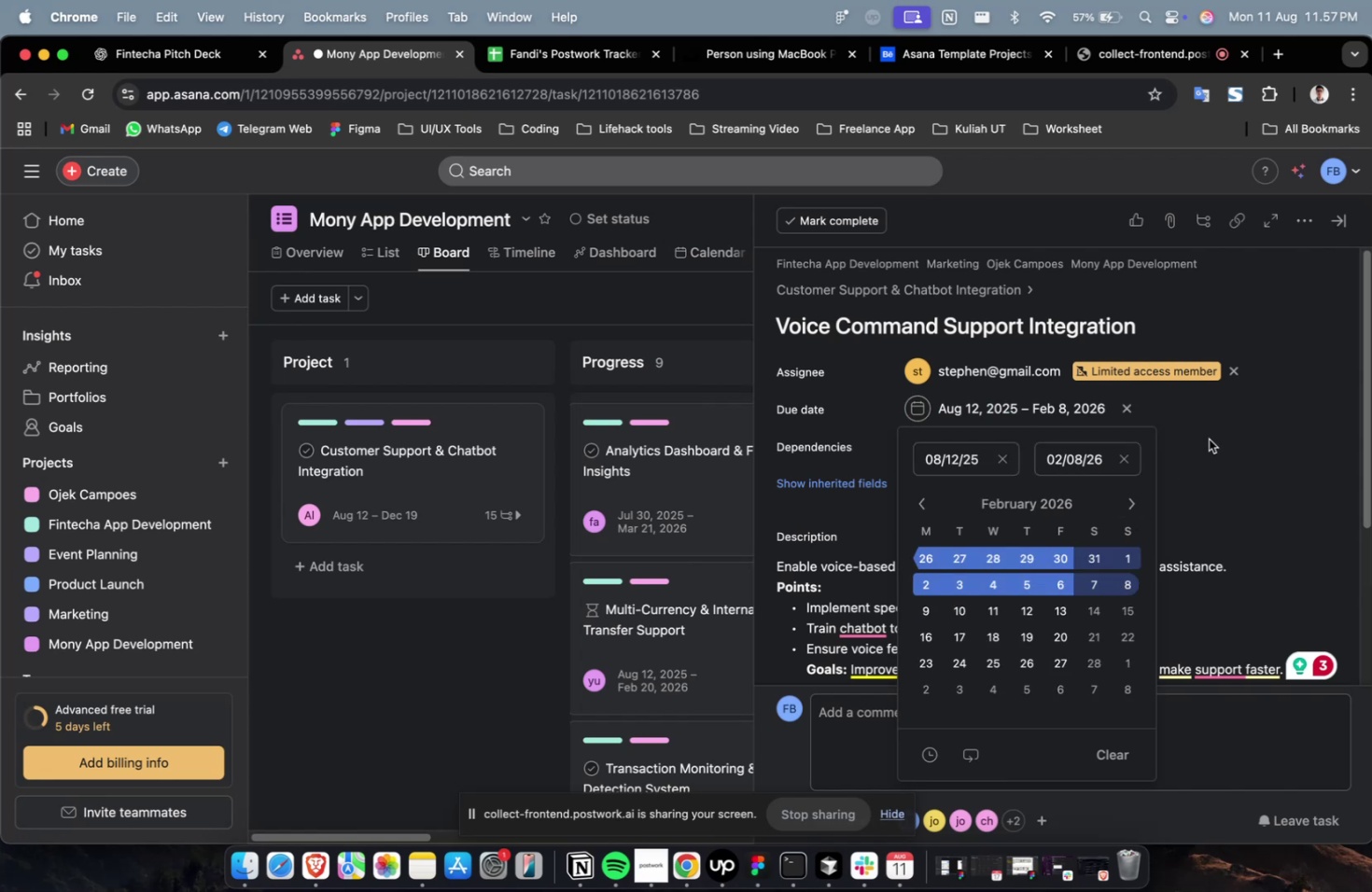 
left_click([1208, 439])
 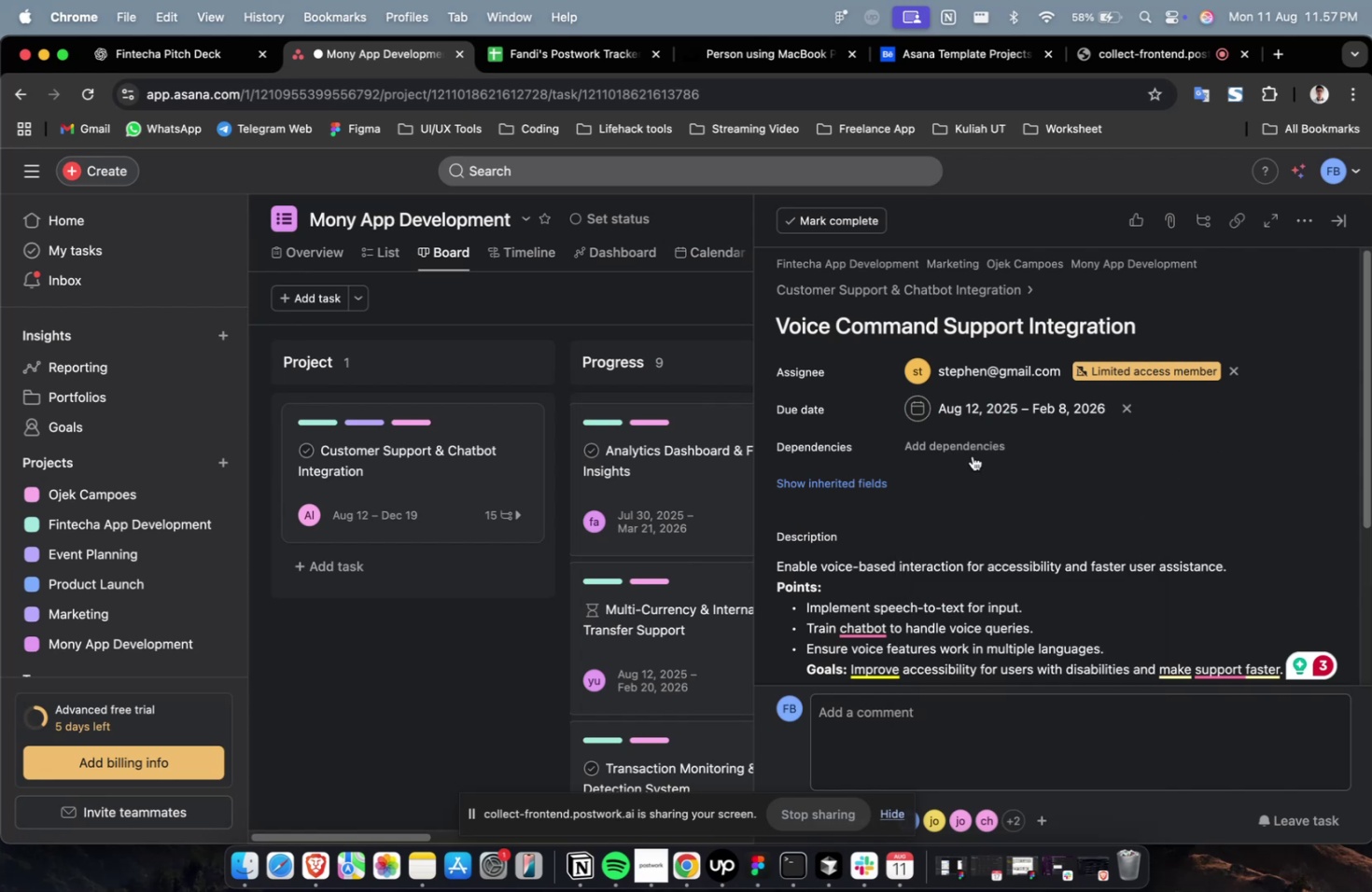 
left_click([964, 452])
 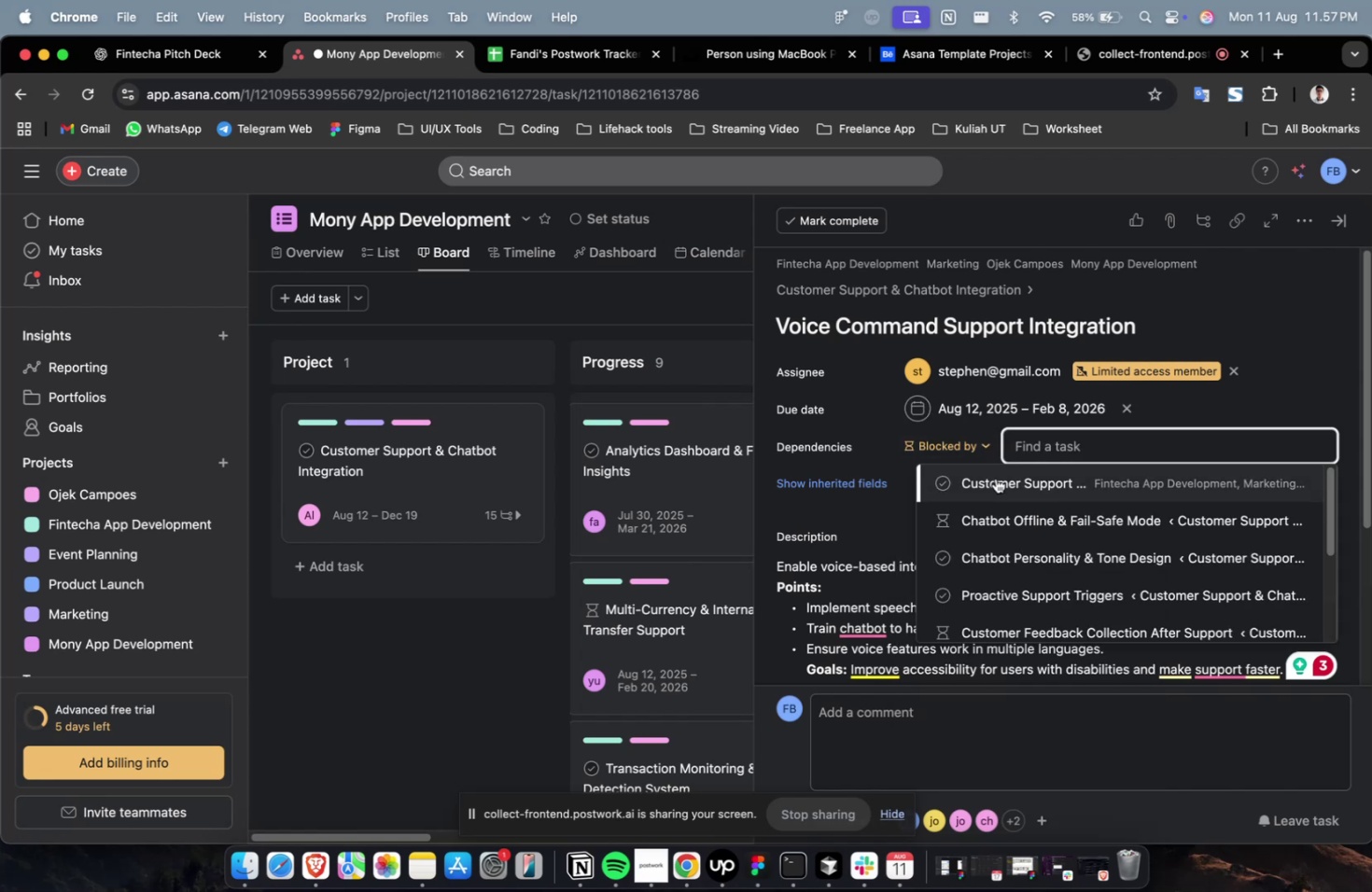 
left_click([995, 478])
 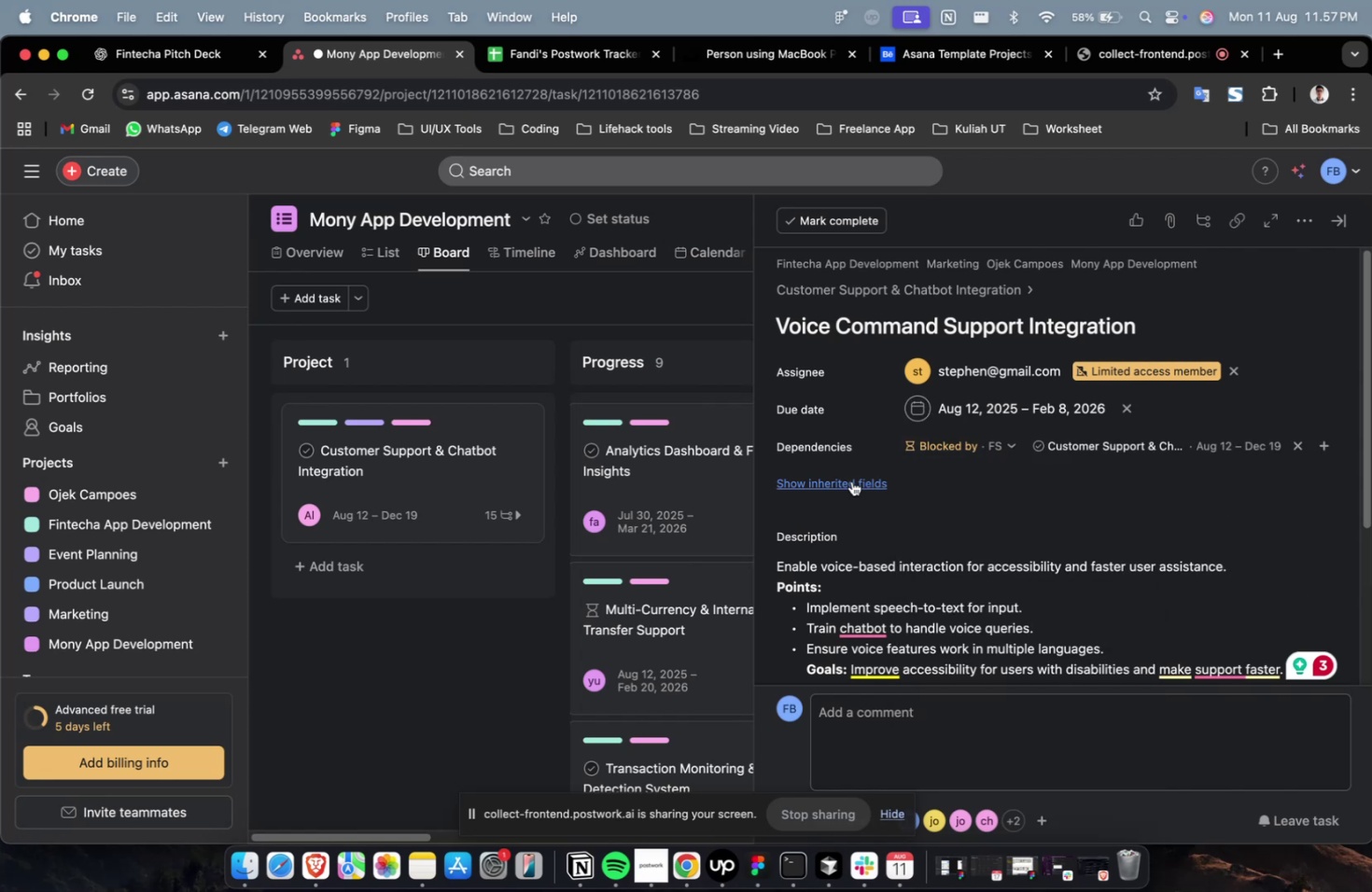 
double_click([851, 481])
 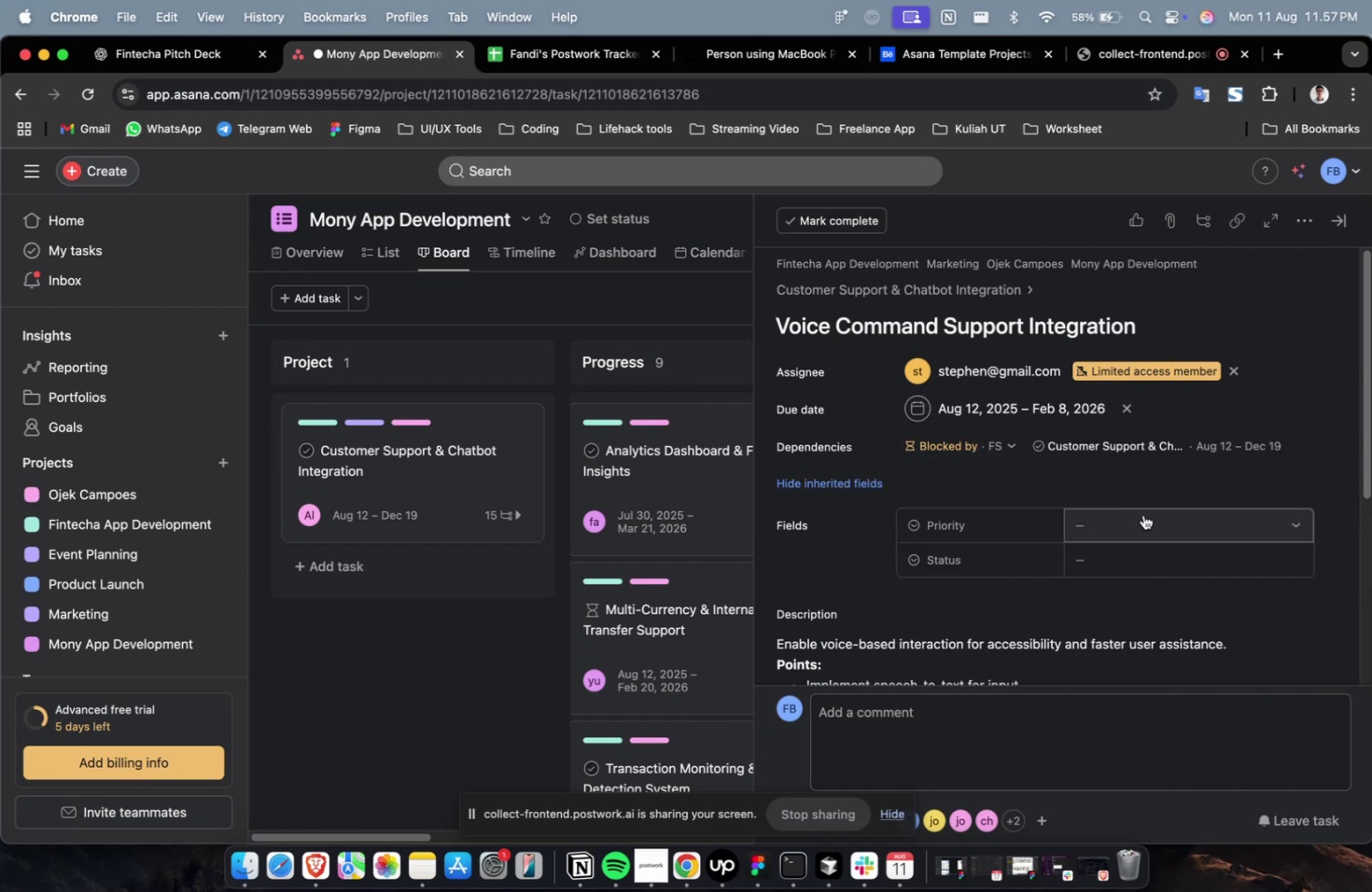 
triple_click([1142, 514])
 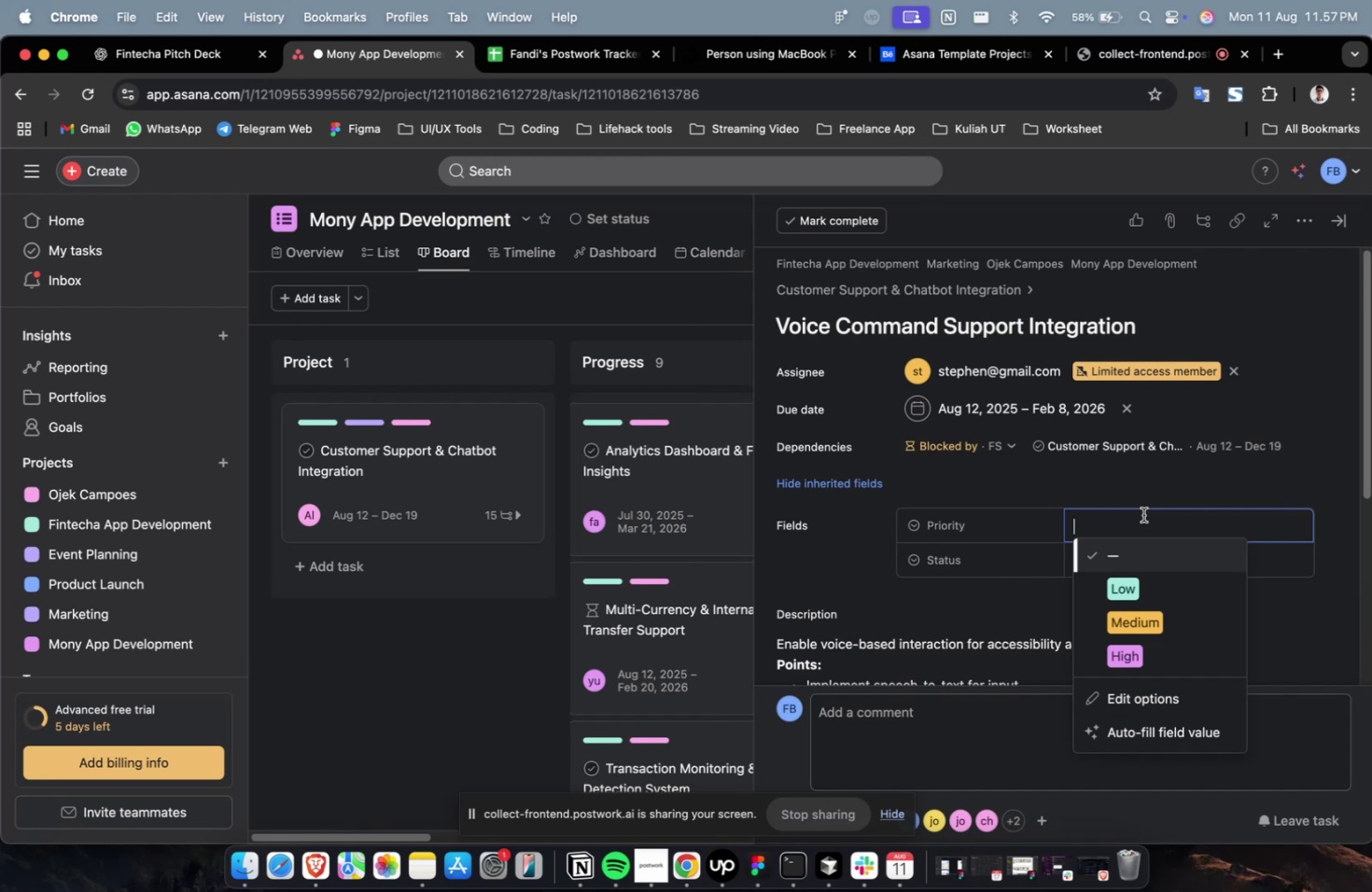 
wait(35.01)
 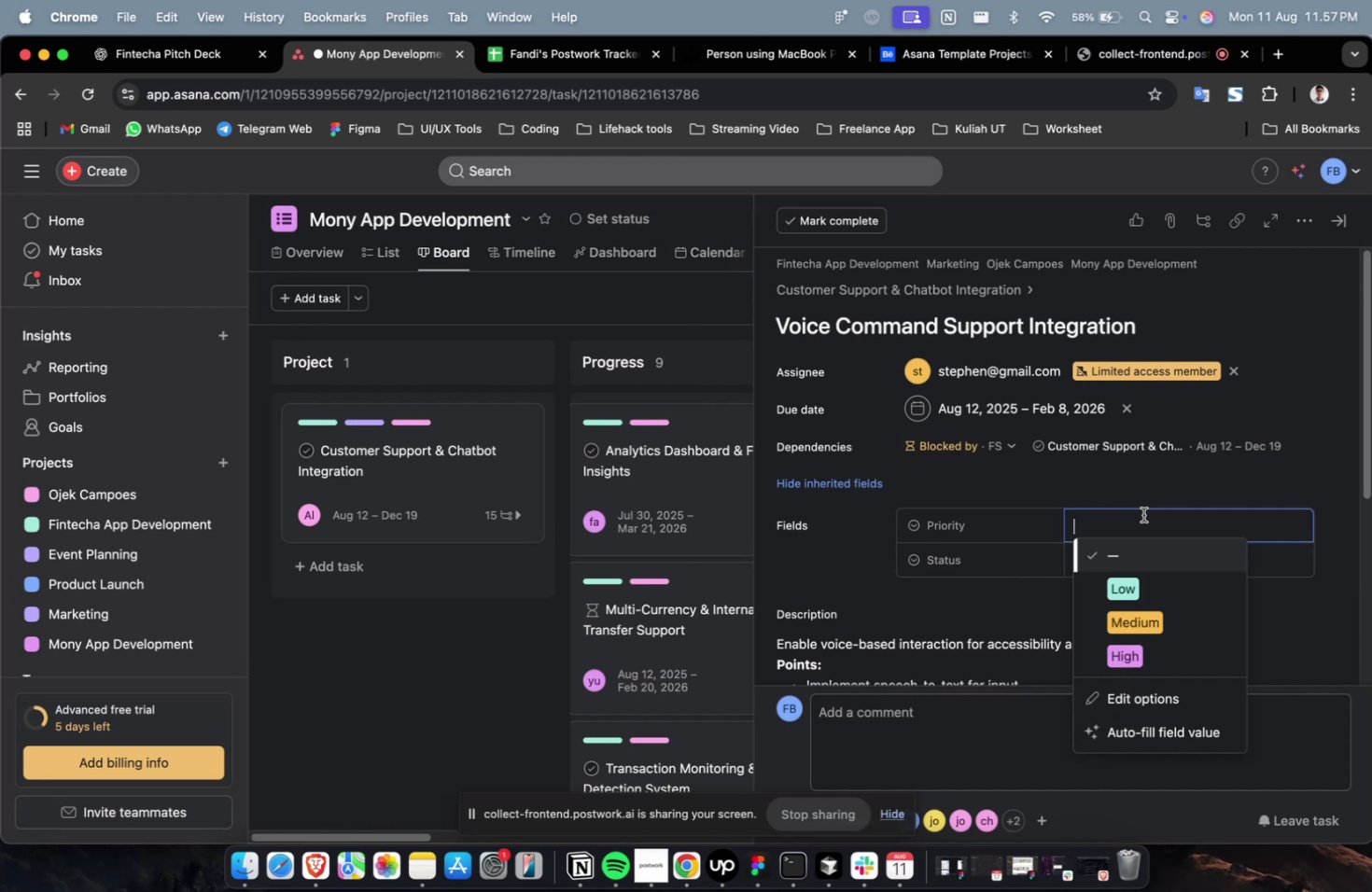 
double_click([1169, 554])
 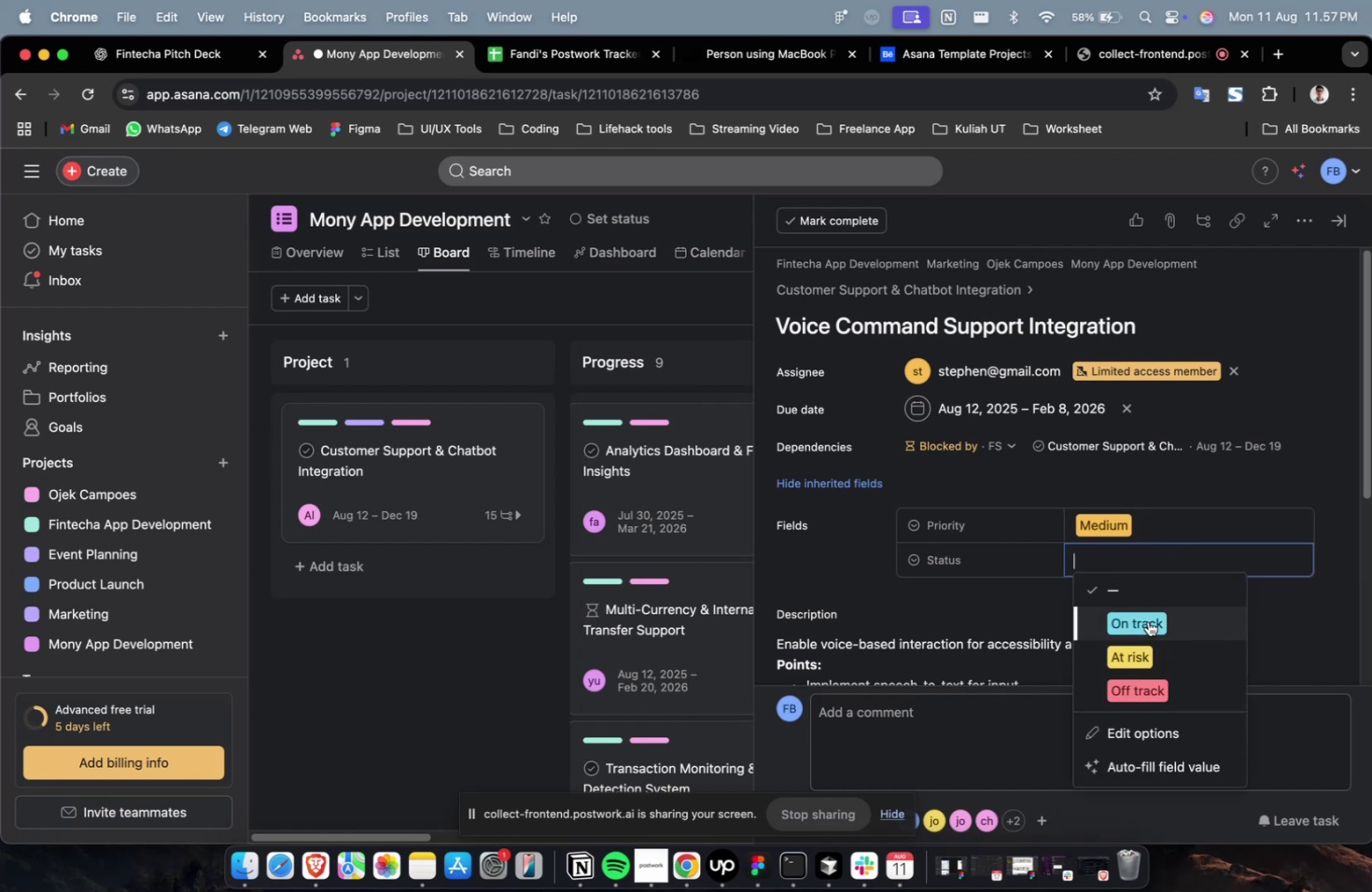 
scroll: coordinate [1099, 567], scroll_direction: down, amount: 56.0
 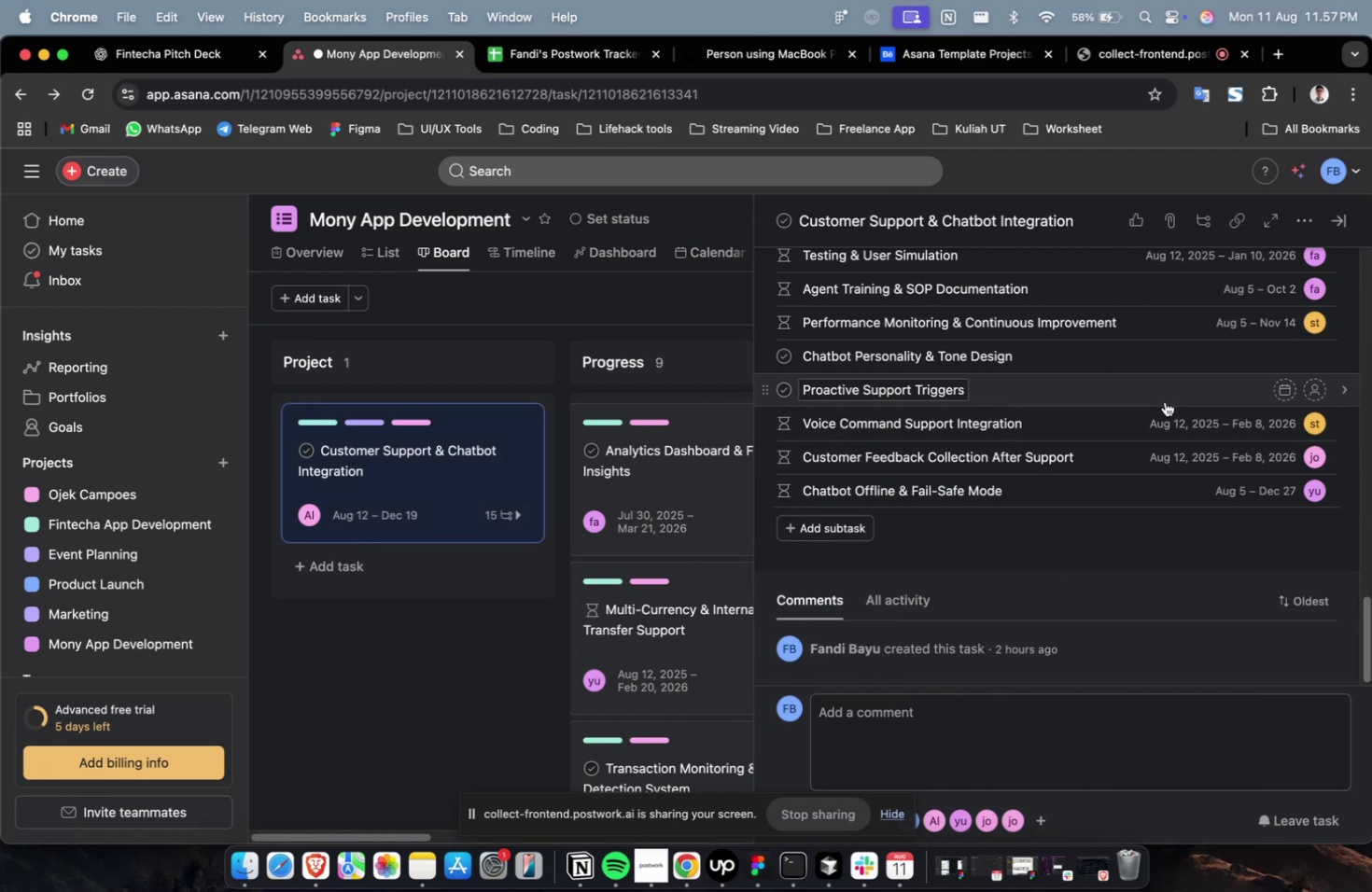 
left_click([1167, 391])
 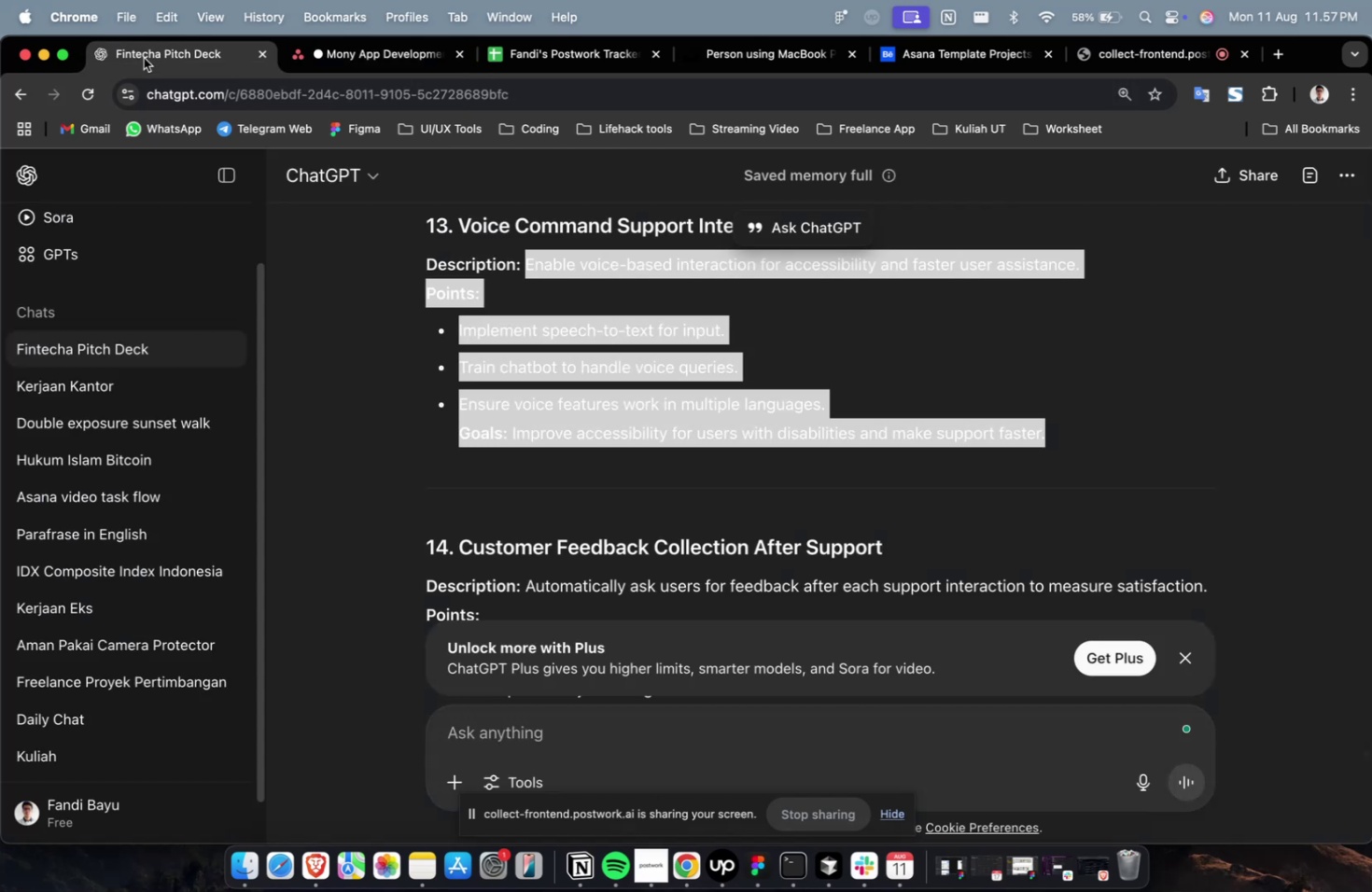 
scroll: coordinate [1102, 453], scroll_direction: up, amount: 11.0
 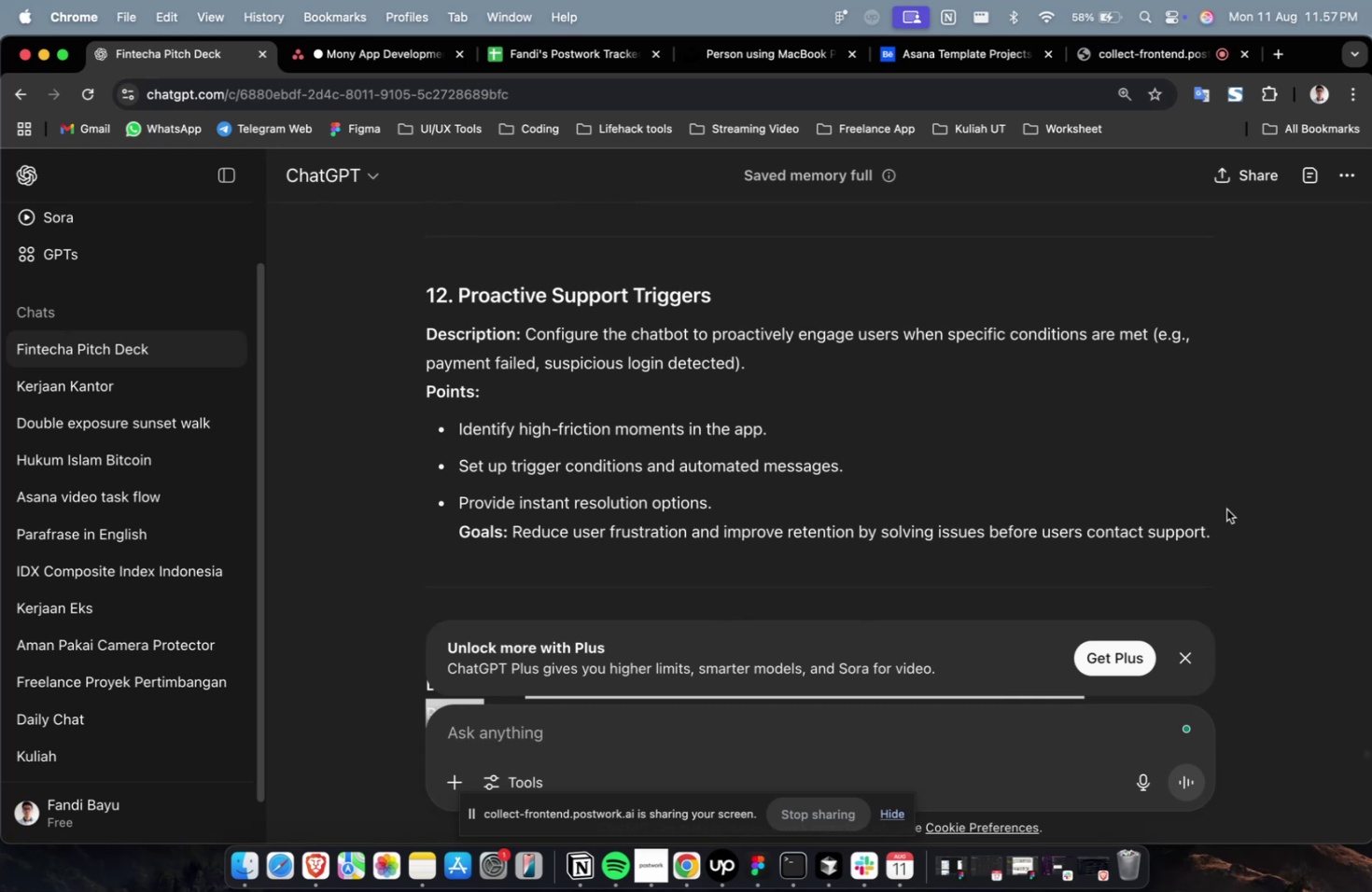 
left_click_drag(start_coordinate=[1216, 536], to_coordinate=[525, 343])
 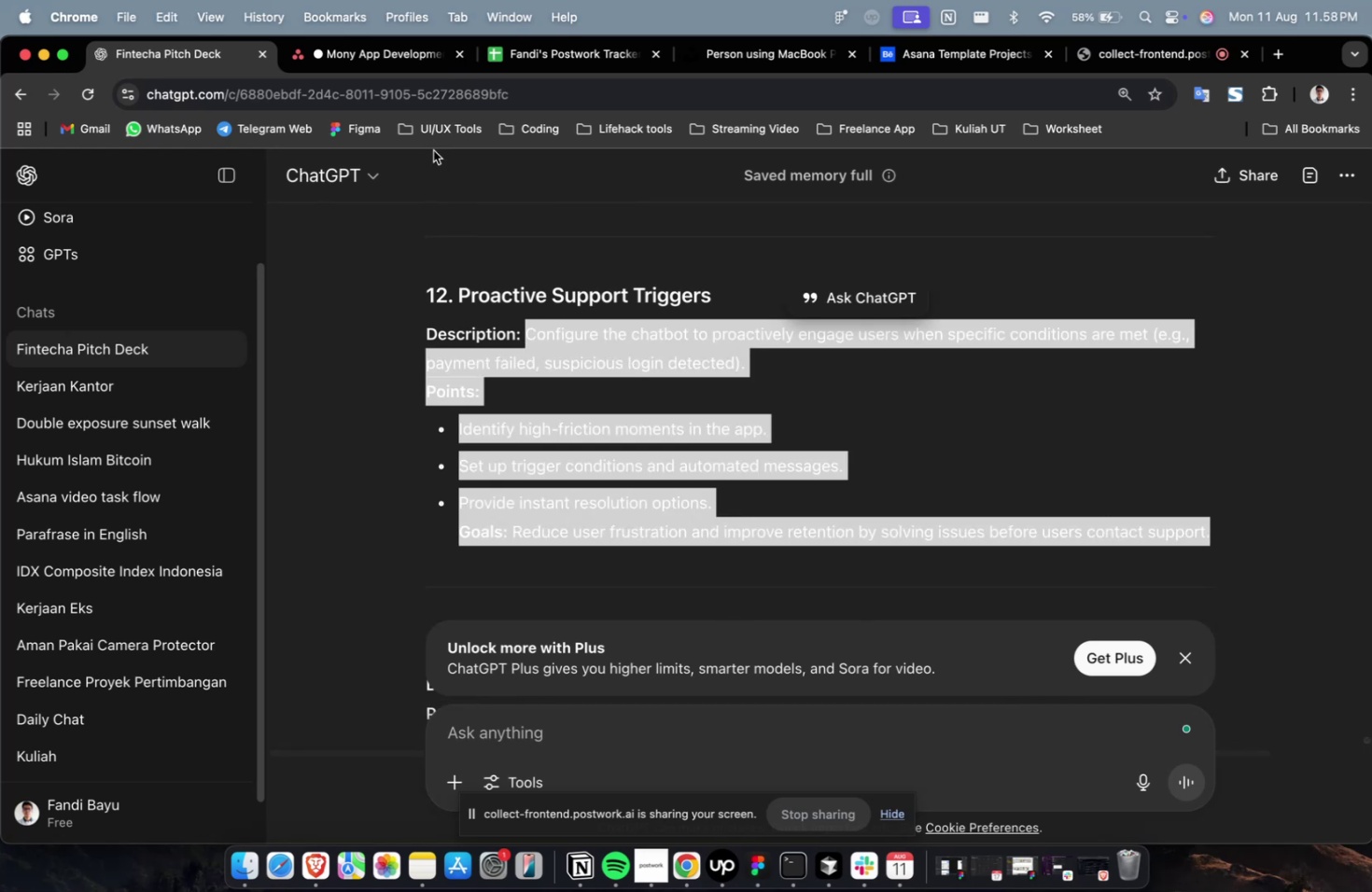 
key(Meta+C)
 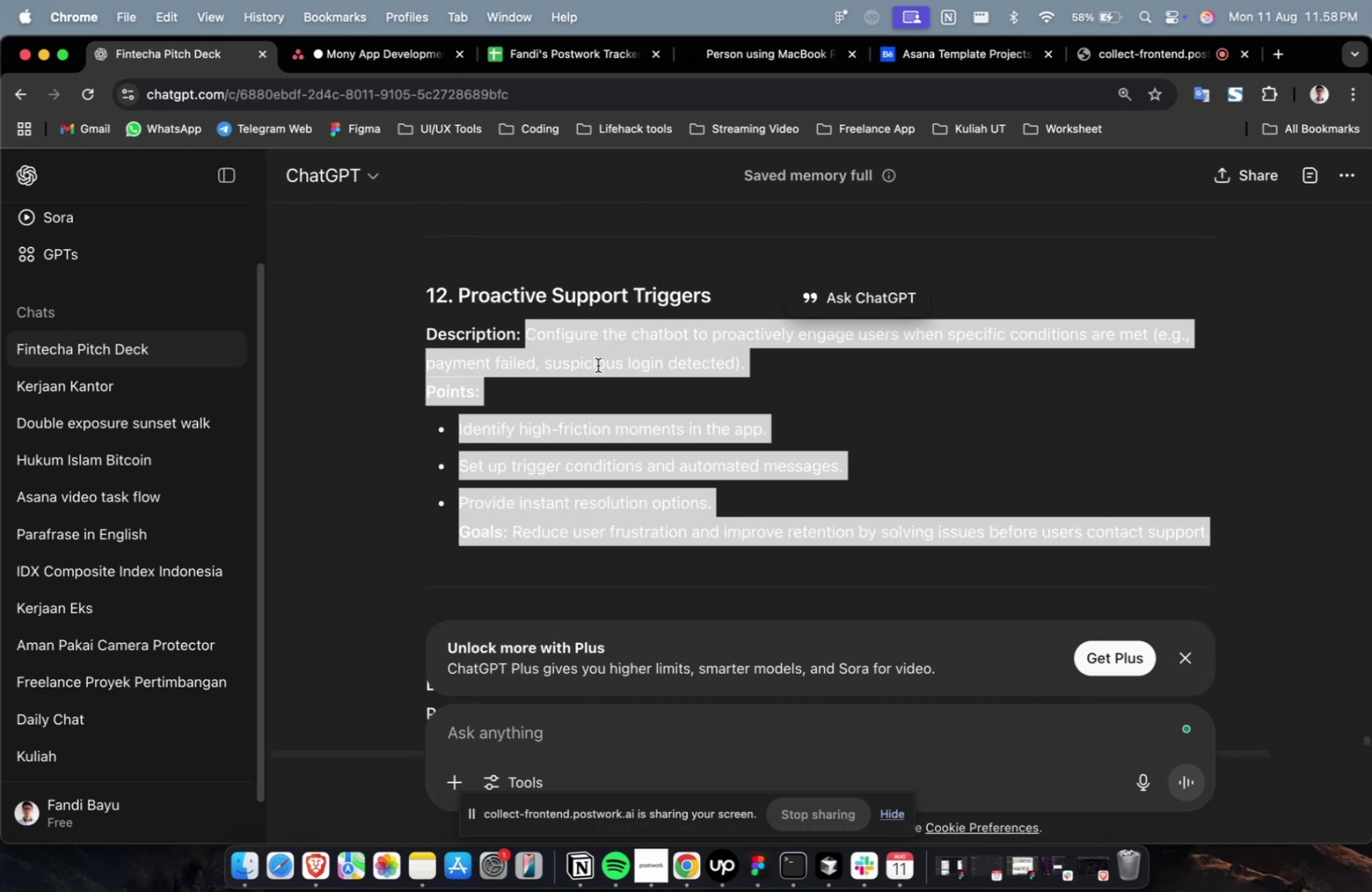 
key(Meta+C)
 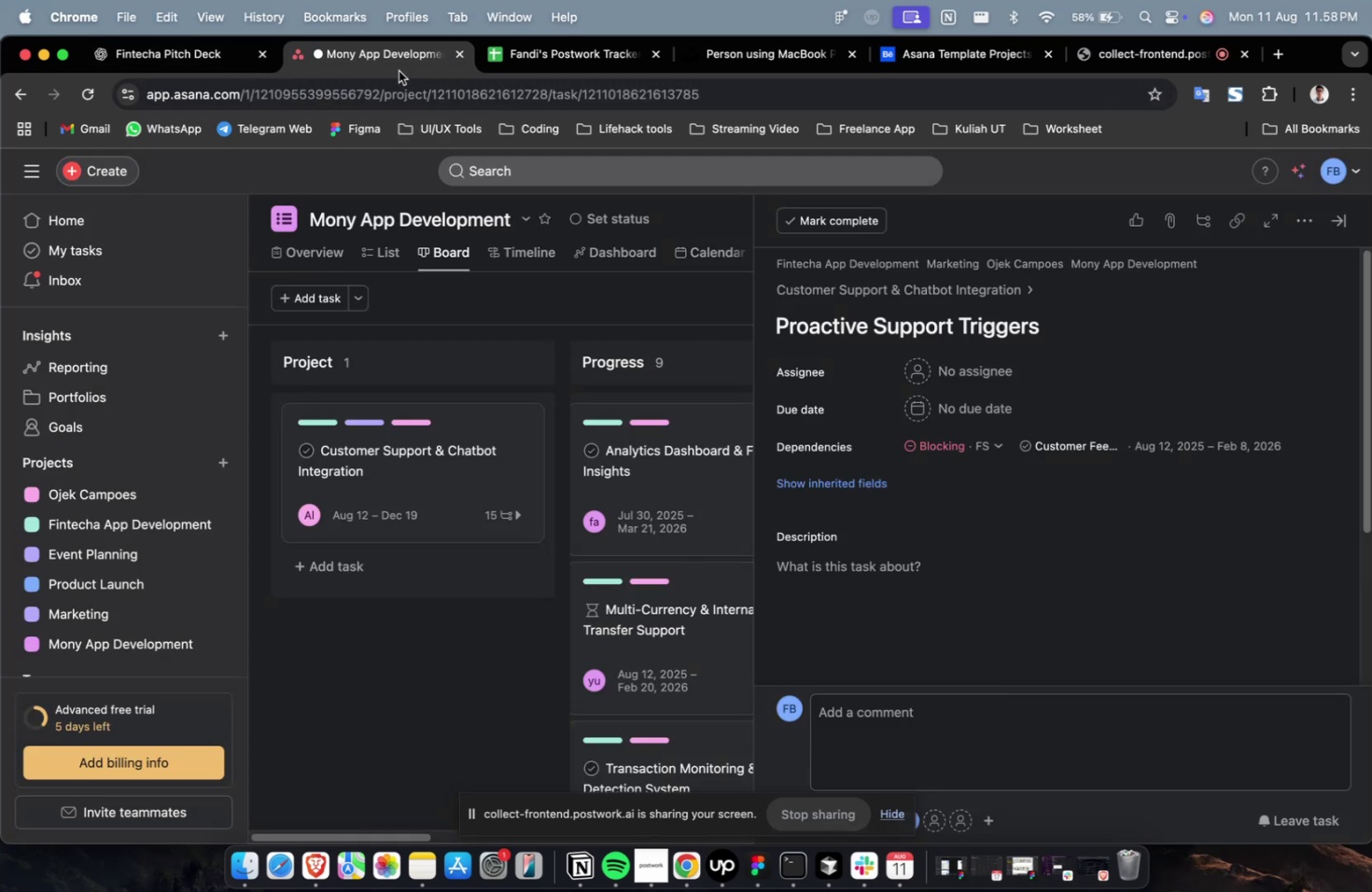 
scroll: coordinate [748, 388], scroll_direction: down, amount: 2.0
 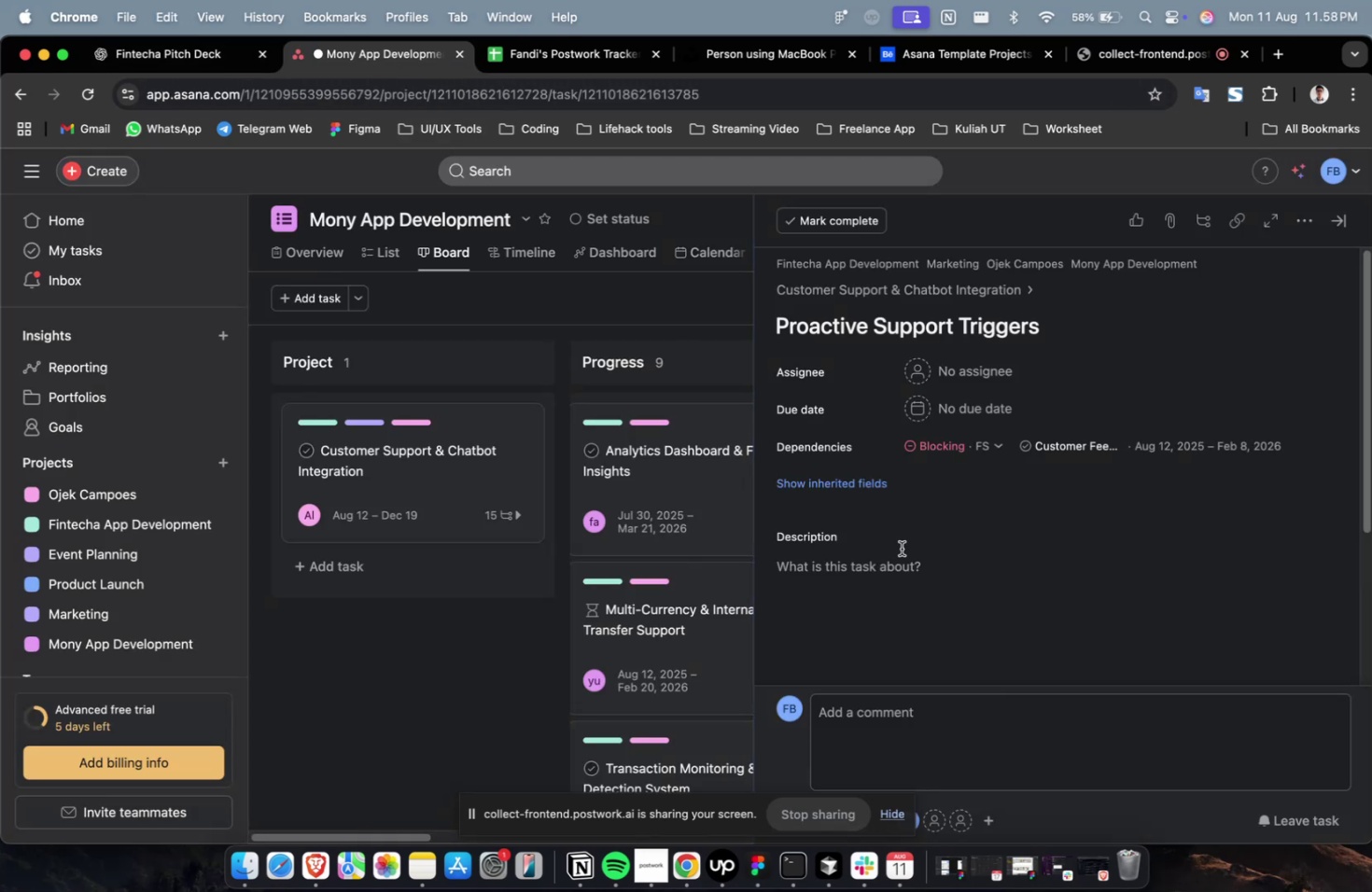 
left_click([904, 564])
 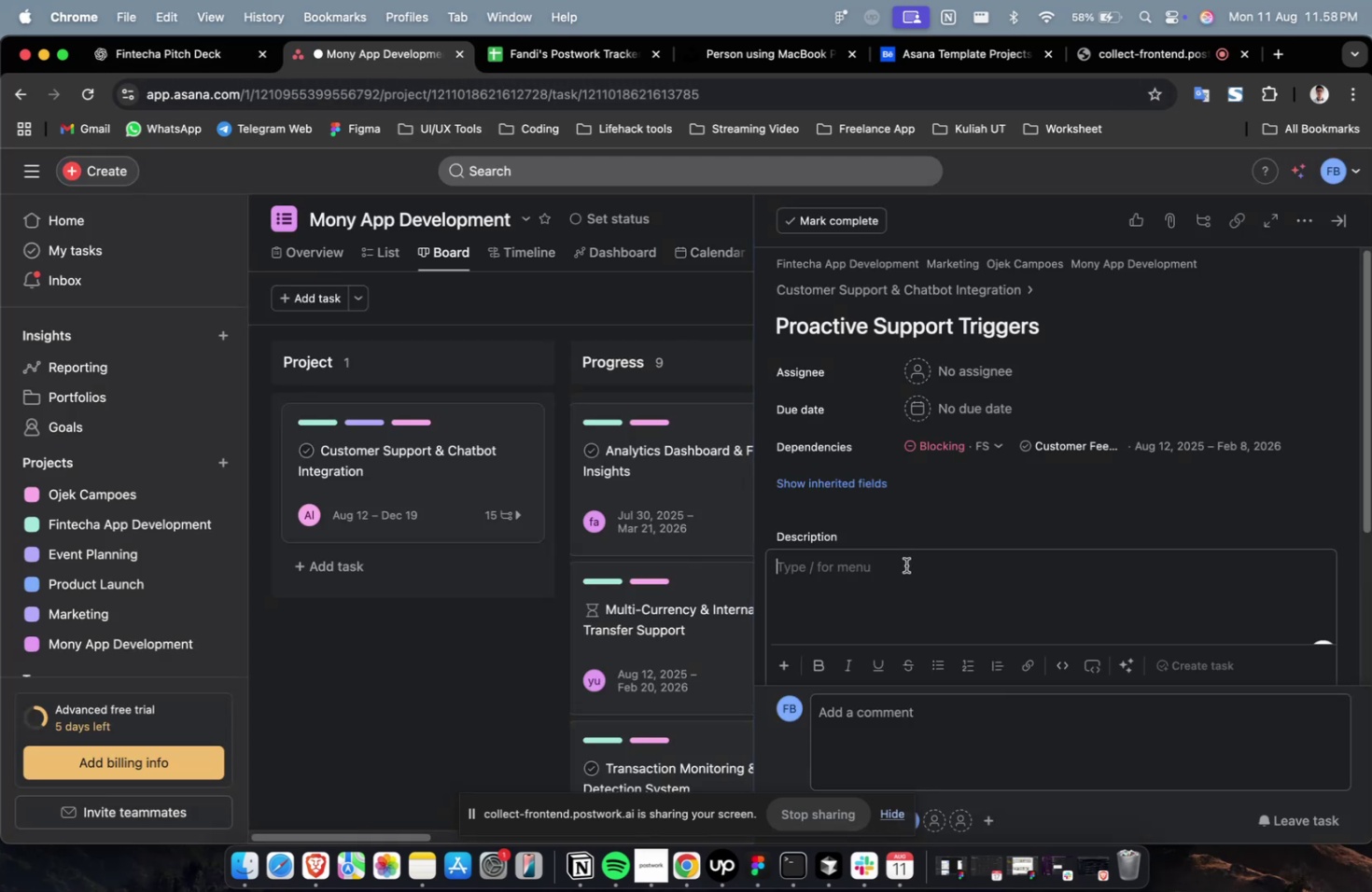 
key(Meta+V)
 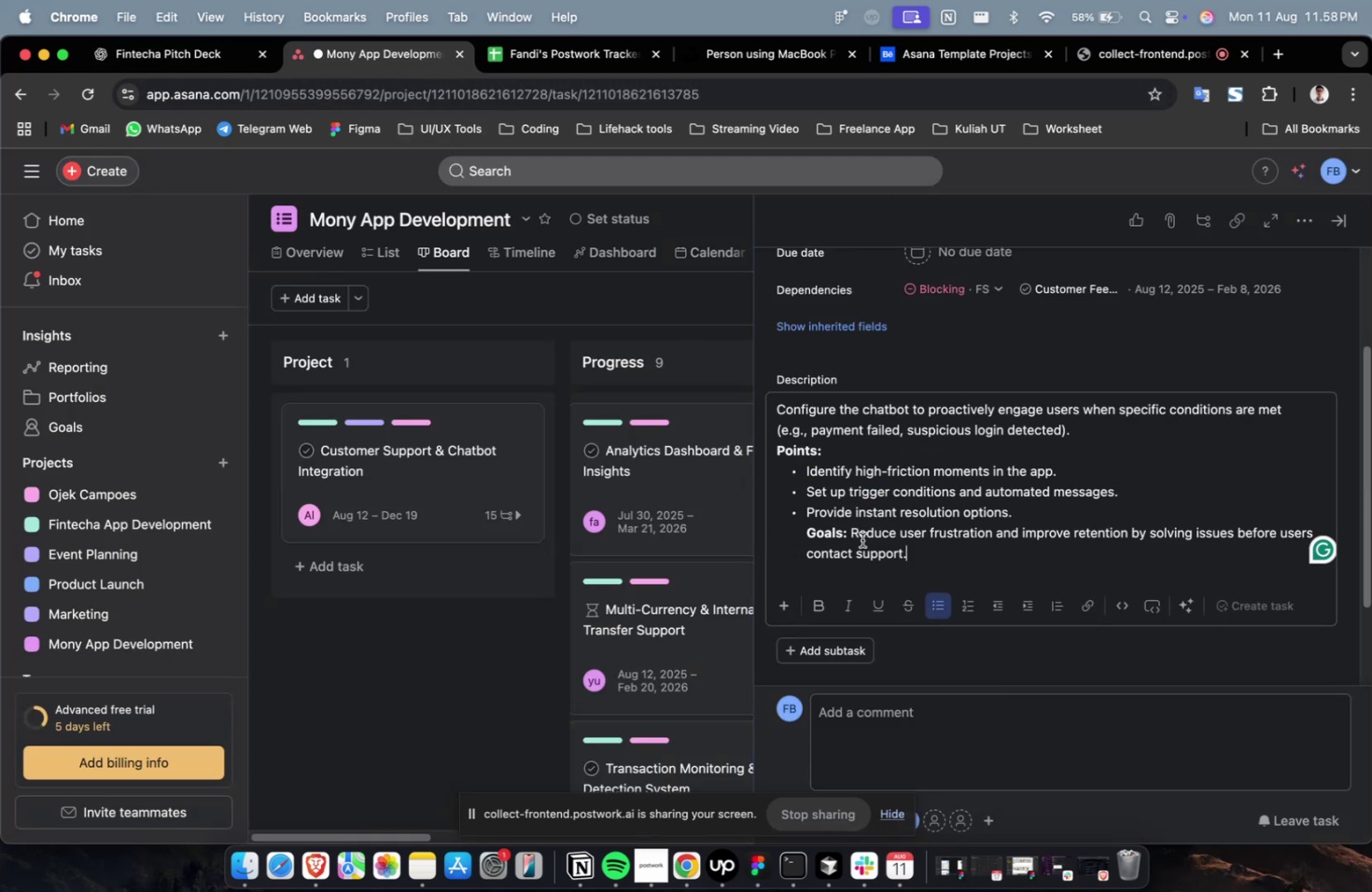 
scroll: coordinate [861, 539], scroll_direction: up, amount: 14.0
 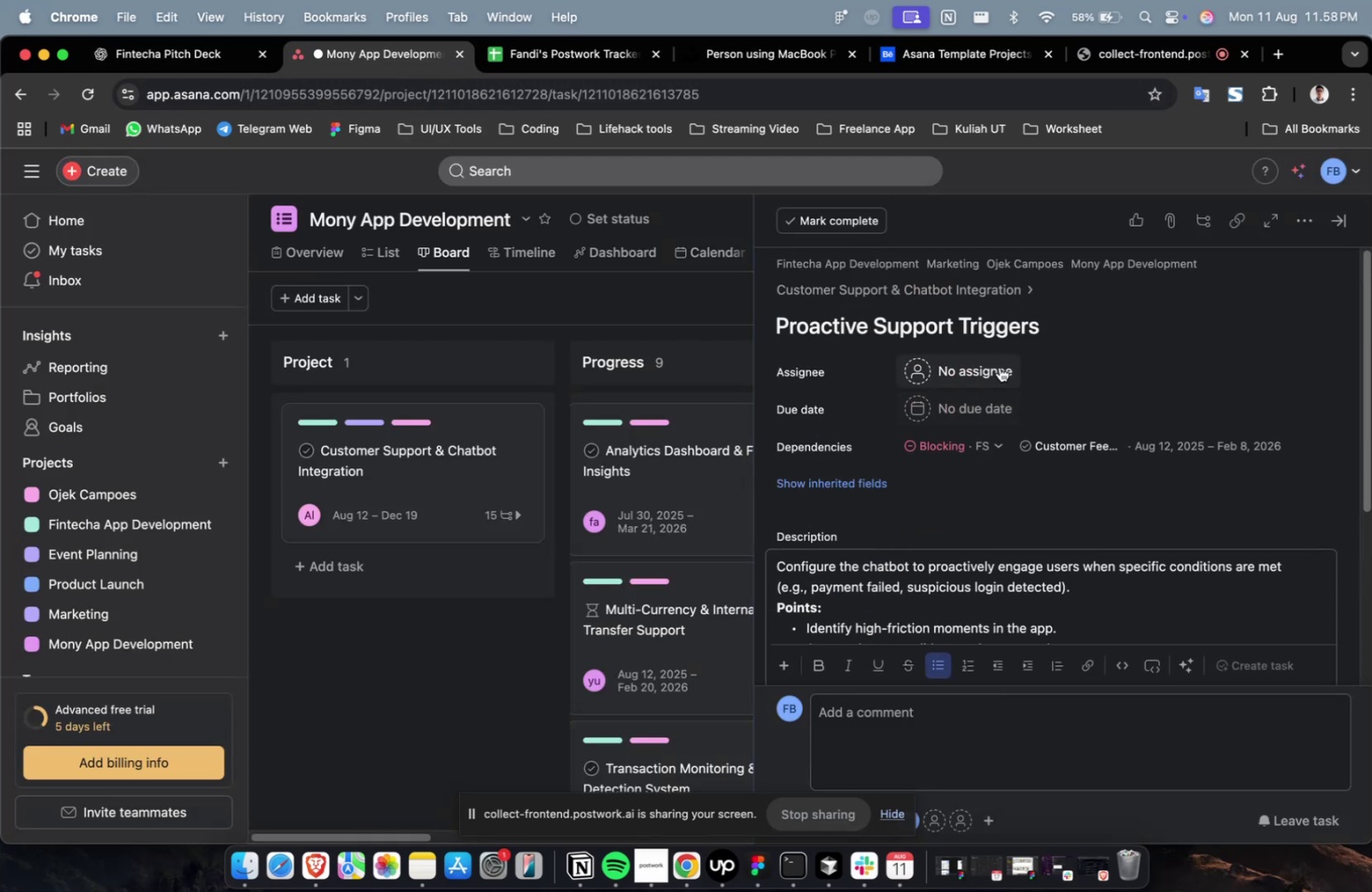 
left_click([999, 367])
 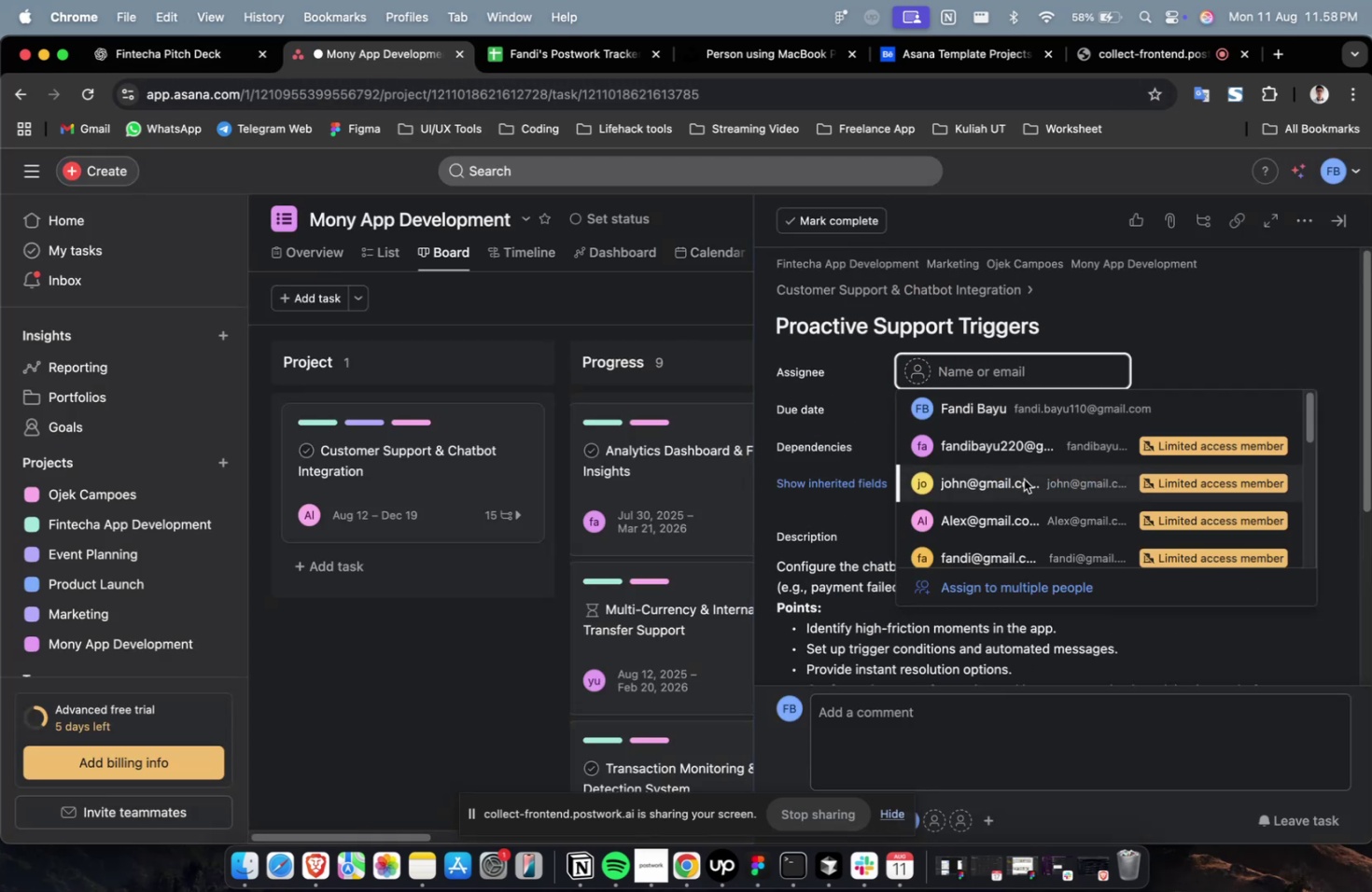 
left_click([1023, 479])
 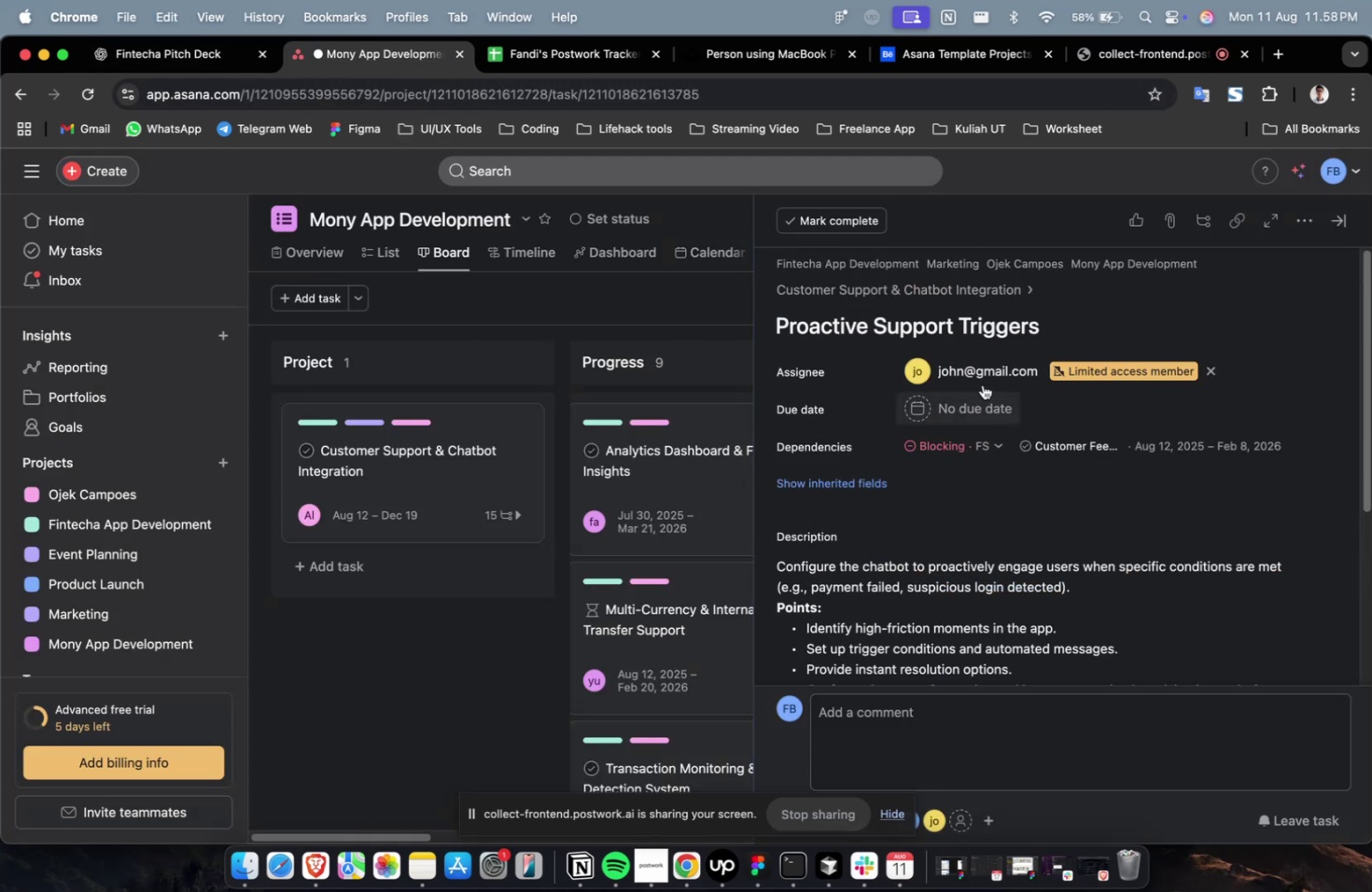 
double_click([982, 383])
 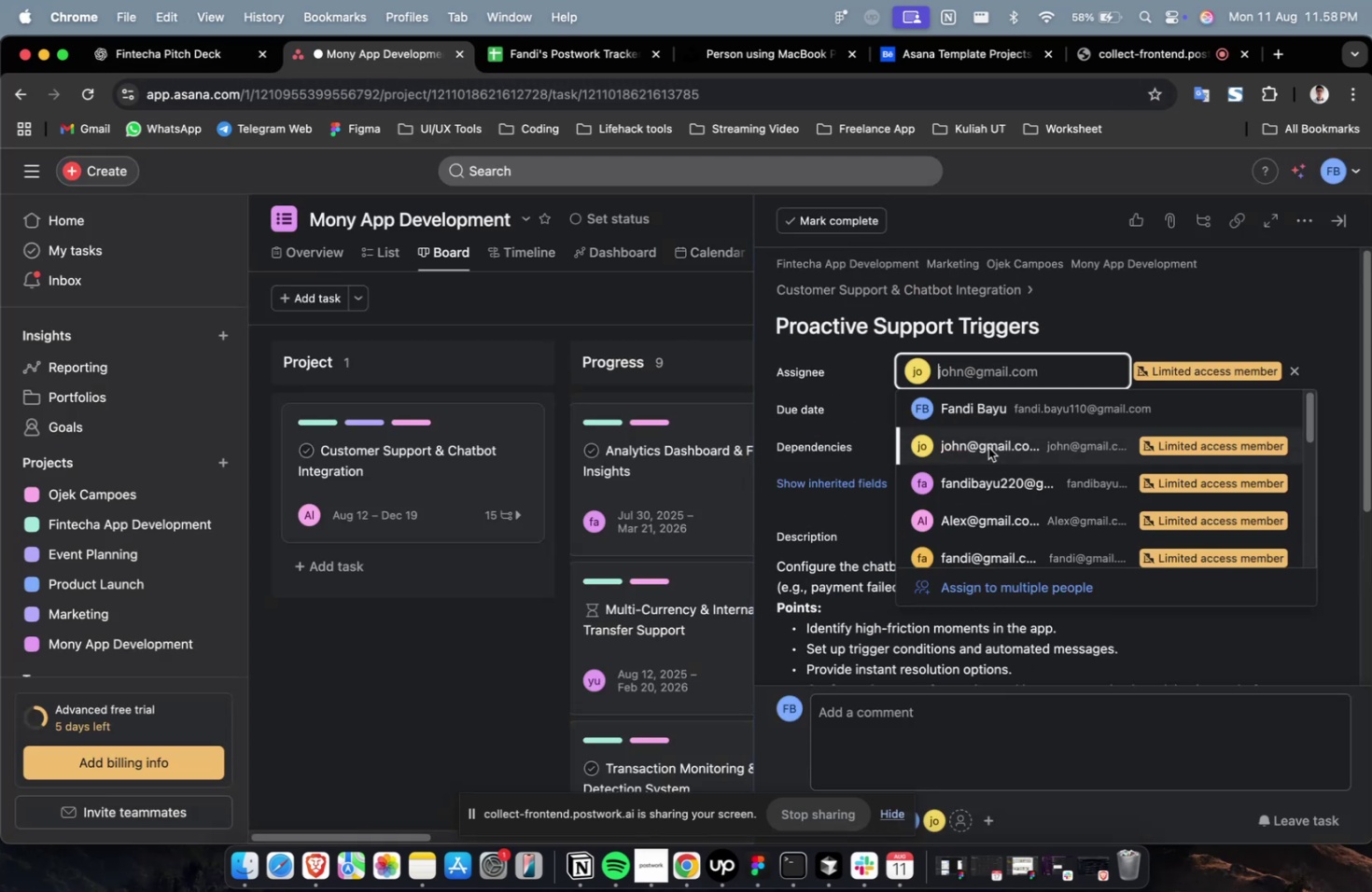 
scroll: coordinate [987, 452], scroll_direction: down, amount: 8.0
 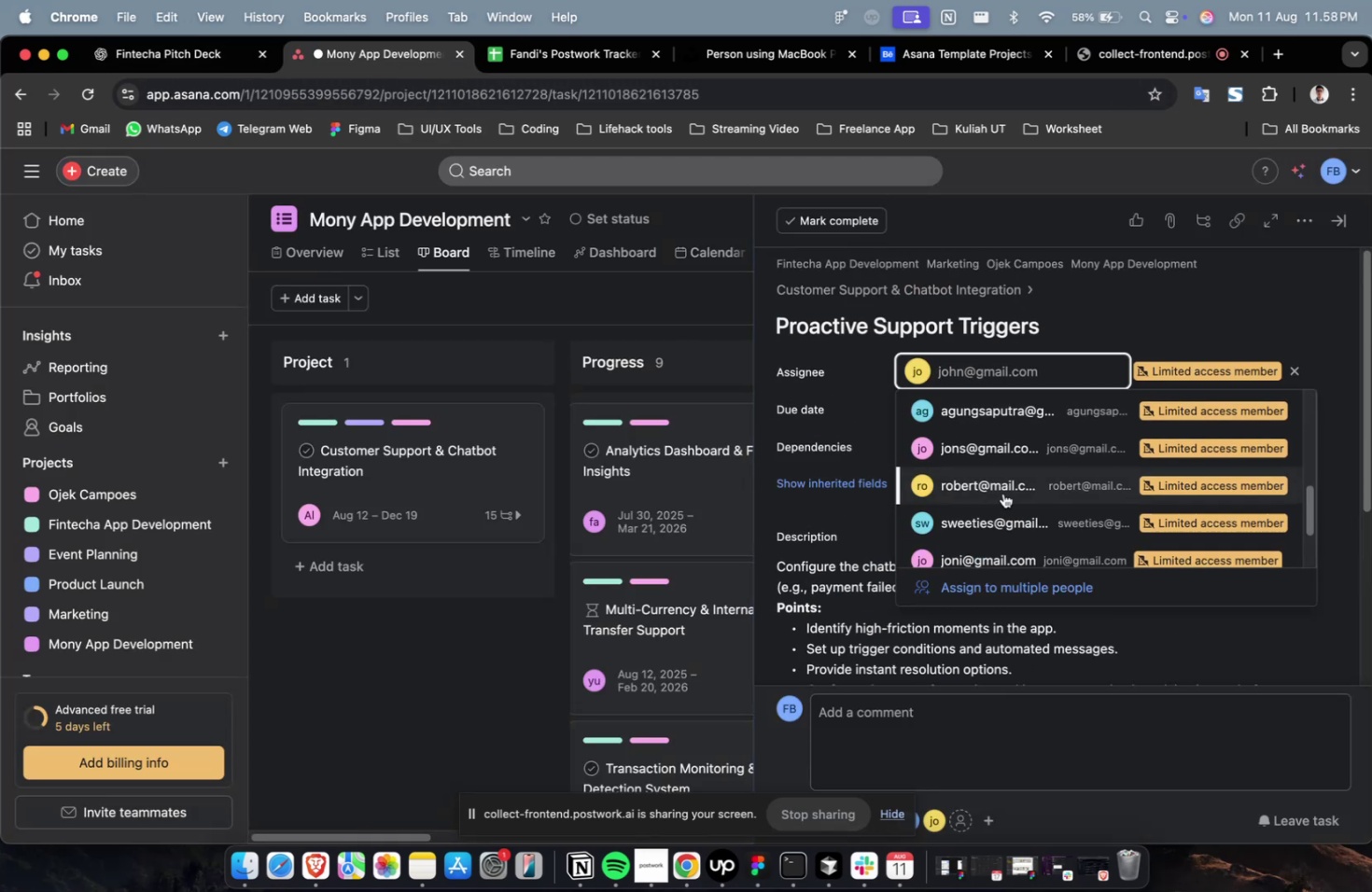 
left_click([1002, 493])
 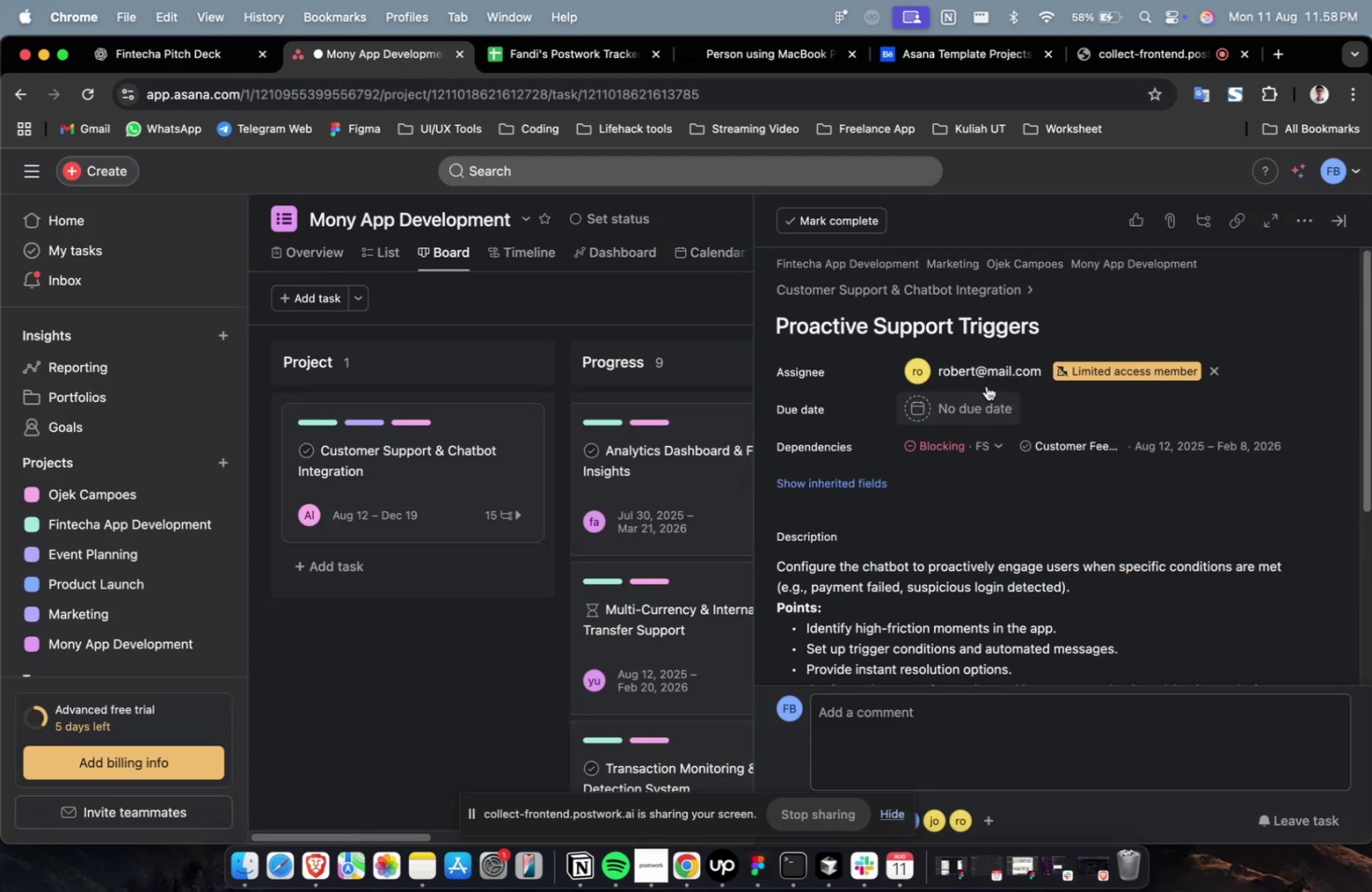 
double_click([987, 375])
 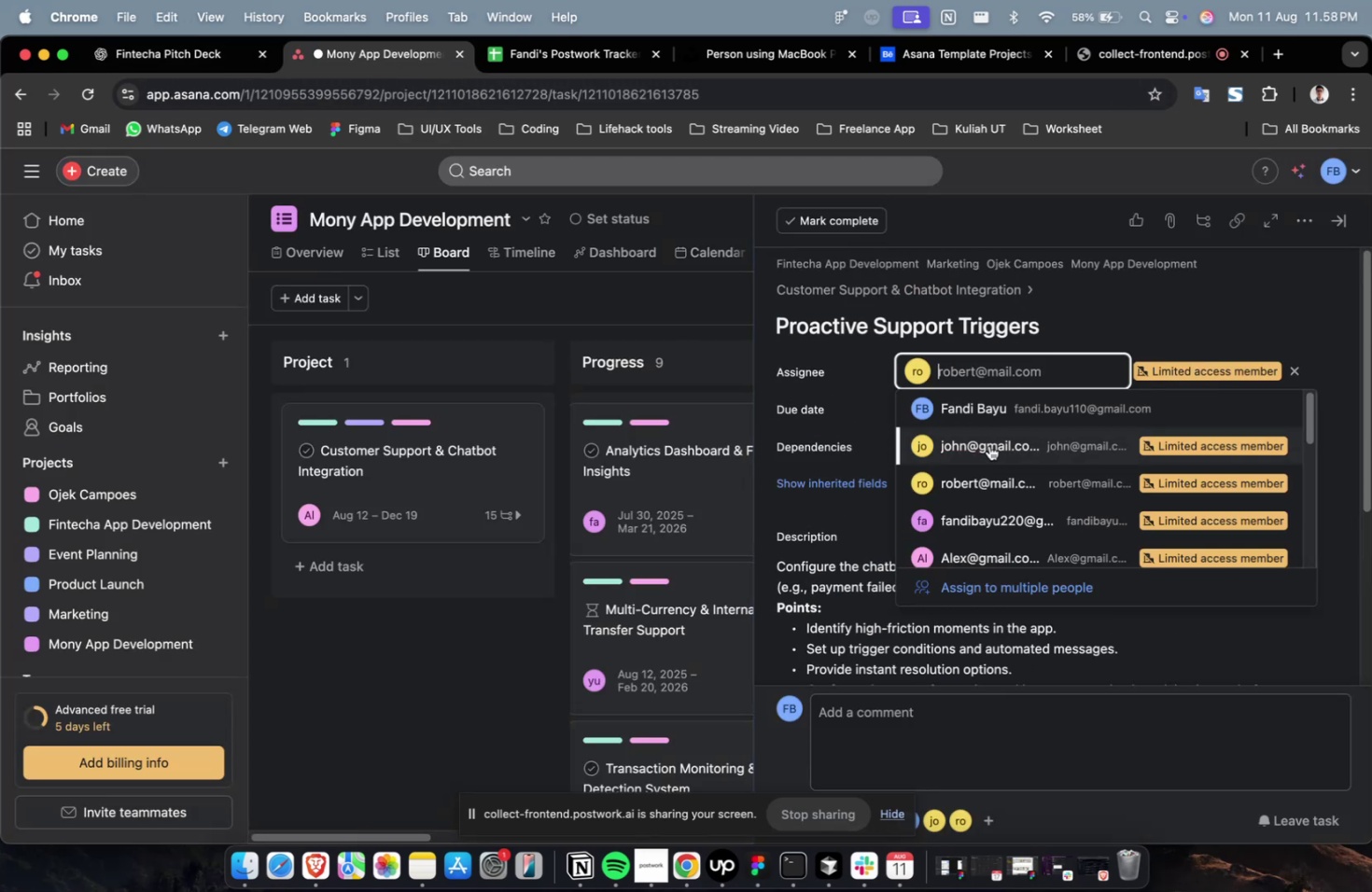 
scroll: coordinate [993, 491], scroll_direction: down, amount: 12.0
 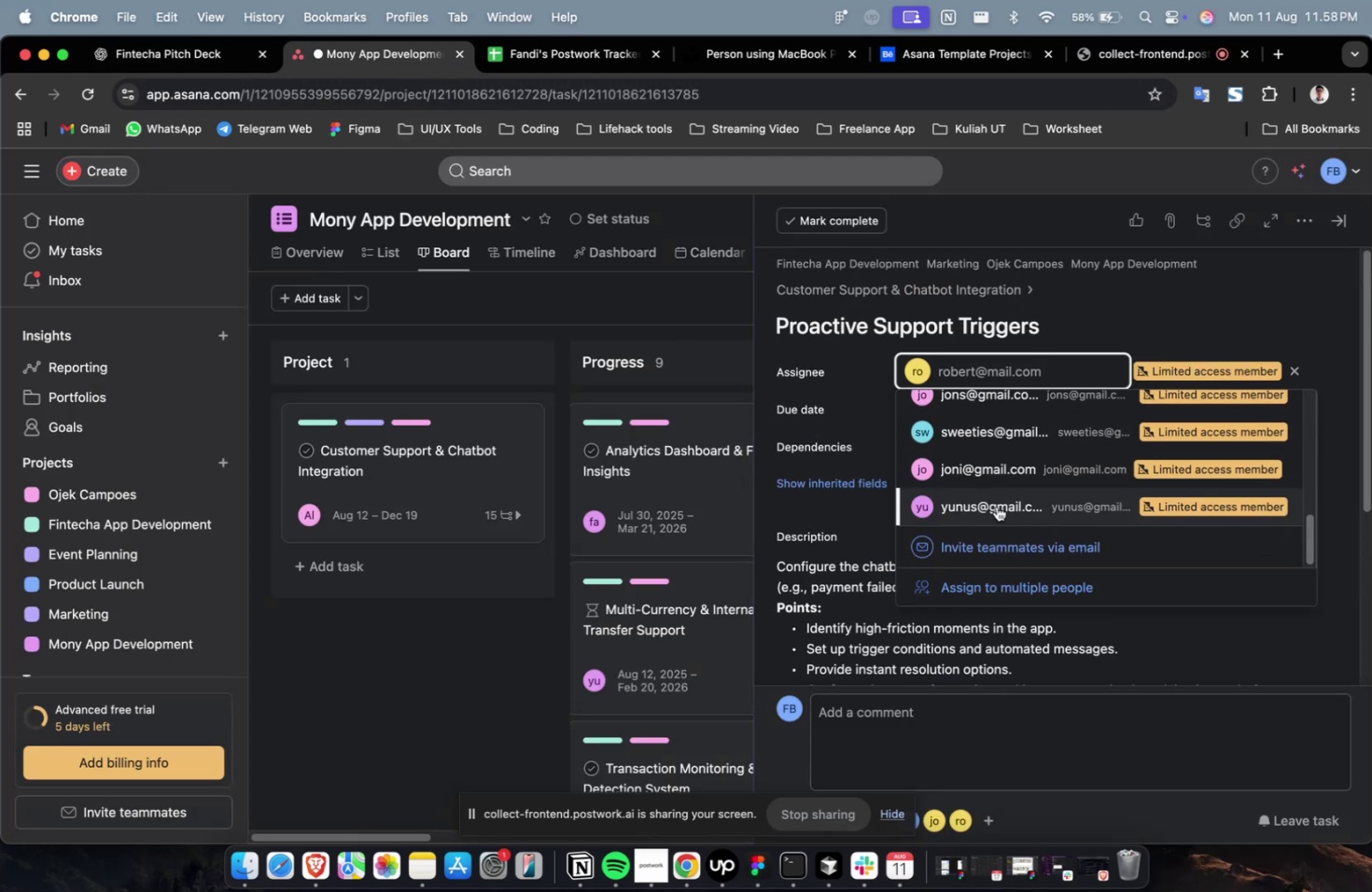 
left_click([996, 506])
 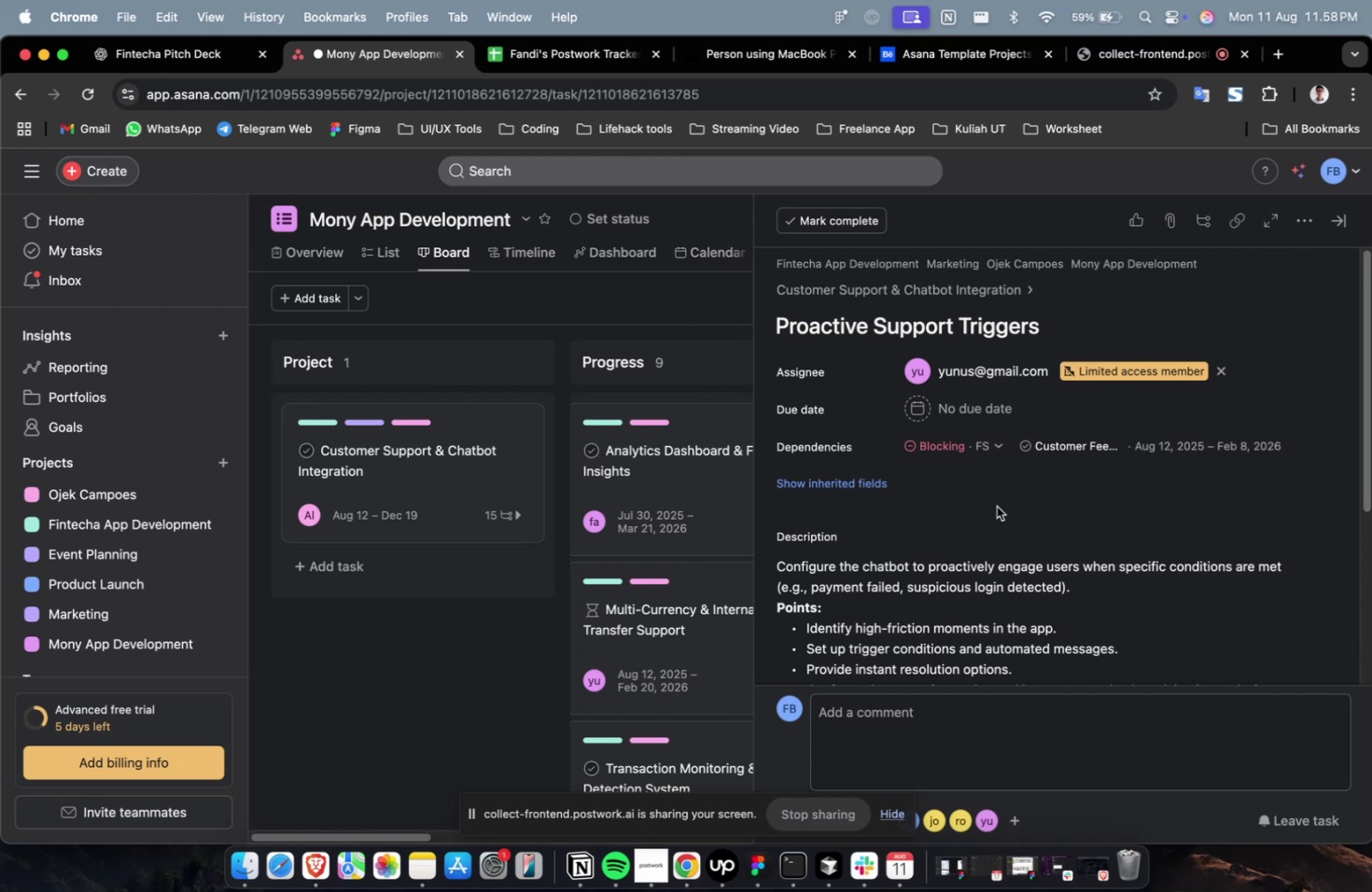 
wait(51.68)
 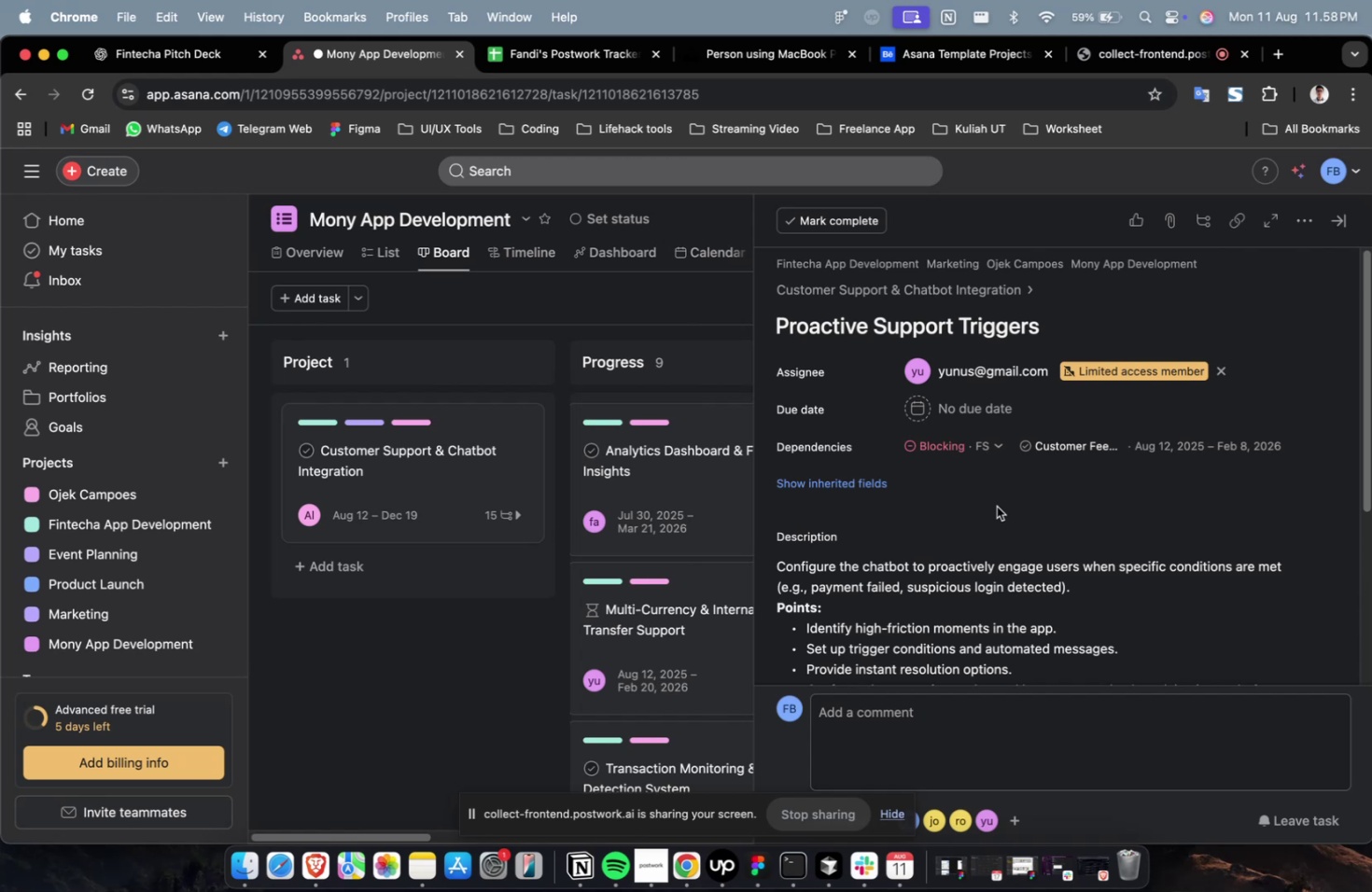 
scroll: coordinate [996, 506], scroll_direction: down, amount: 9.0
 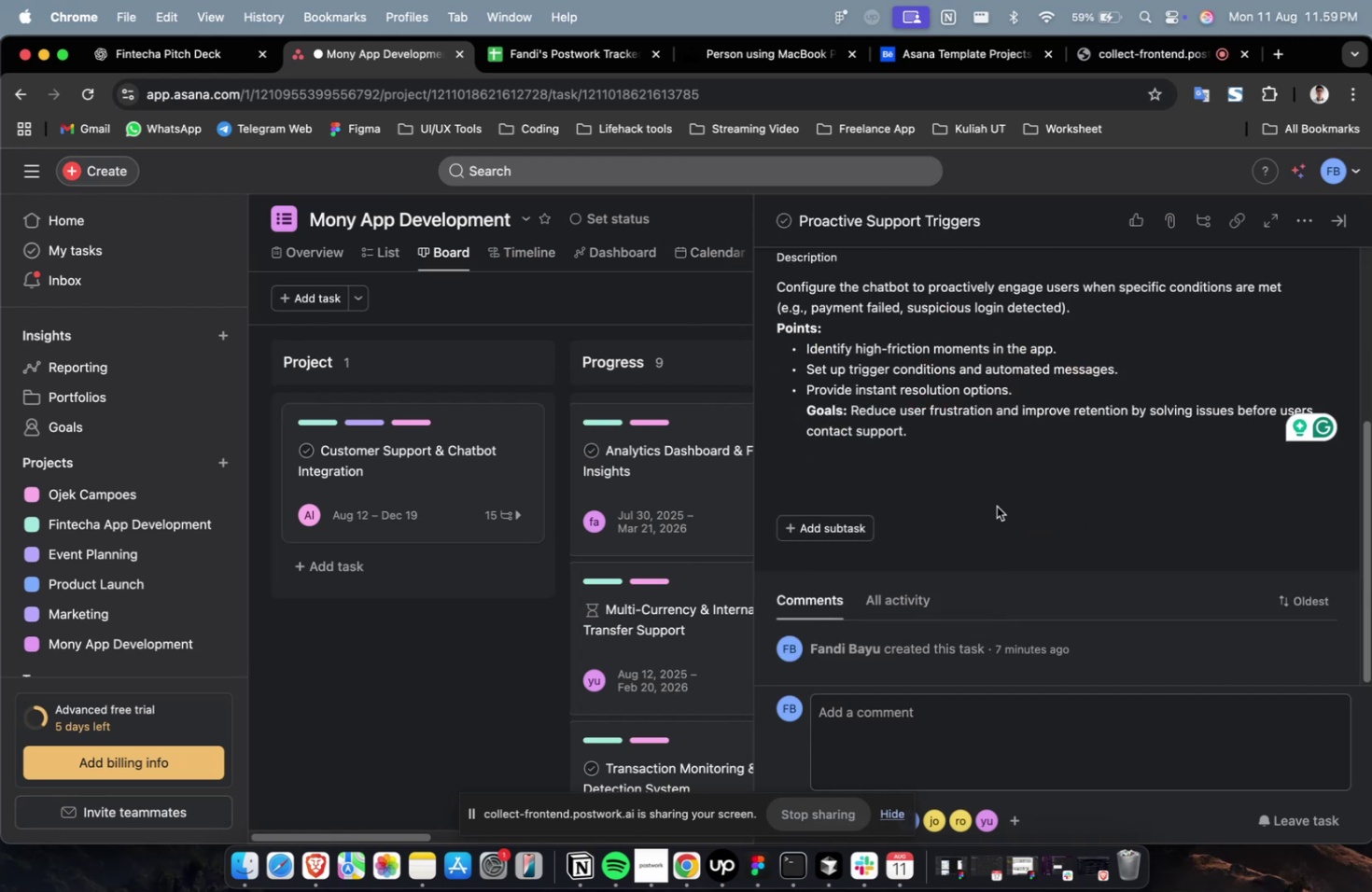 
scroll: coordinate [996, 506], scroll_direction: up, amount: 8.0
 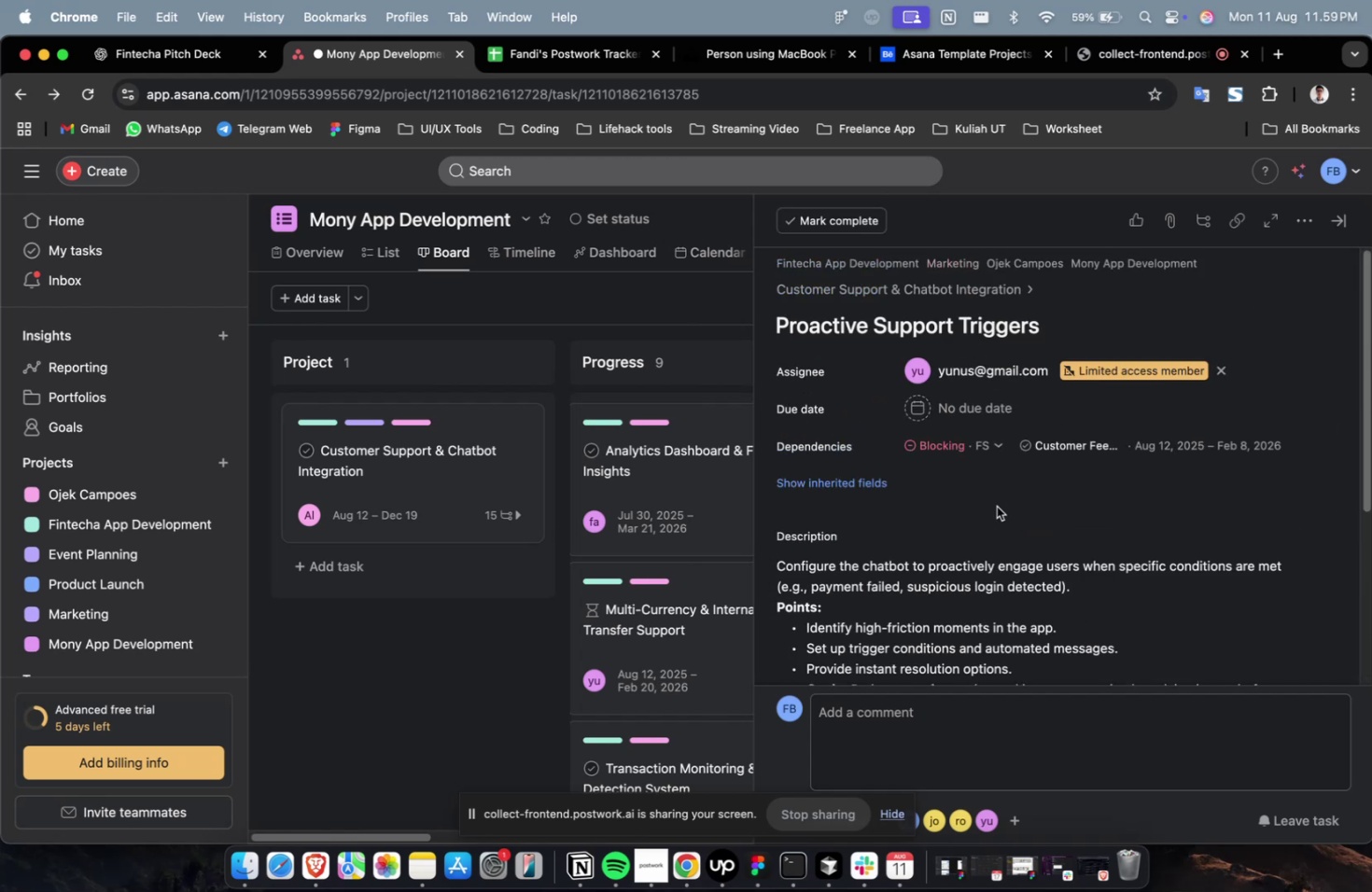 
scroll: coordinate [1007, 504], scroll_direction: down, amount: 40.0
 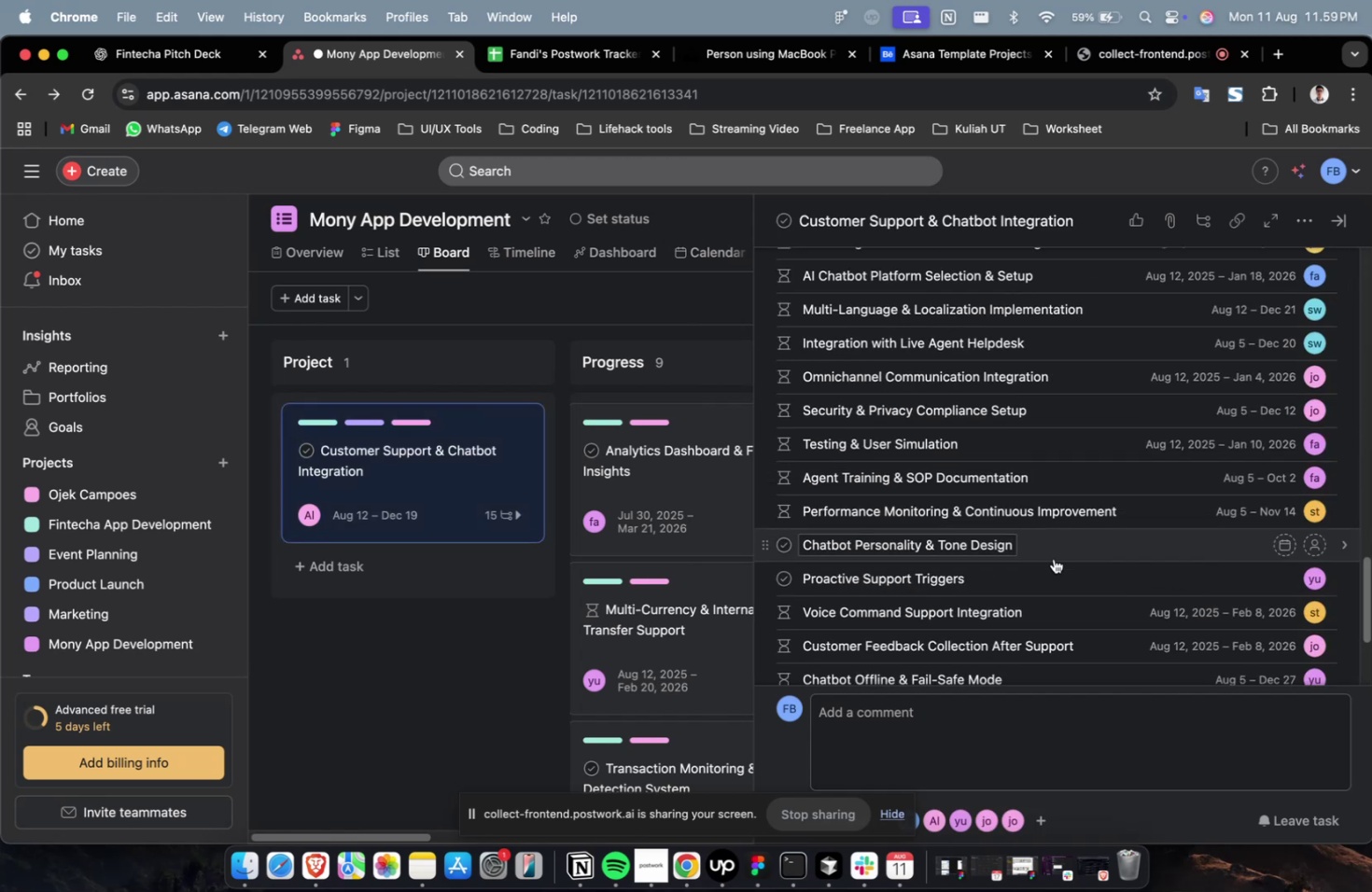 
left_click([1040, 578])
 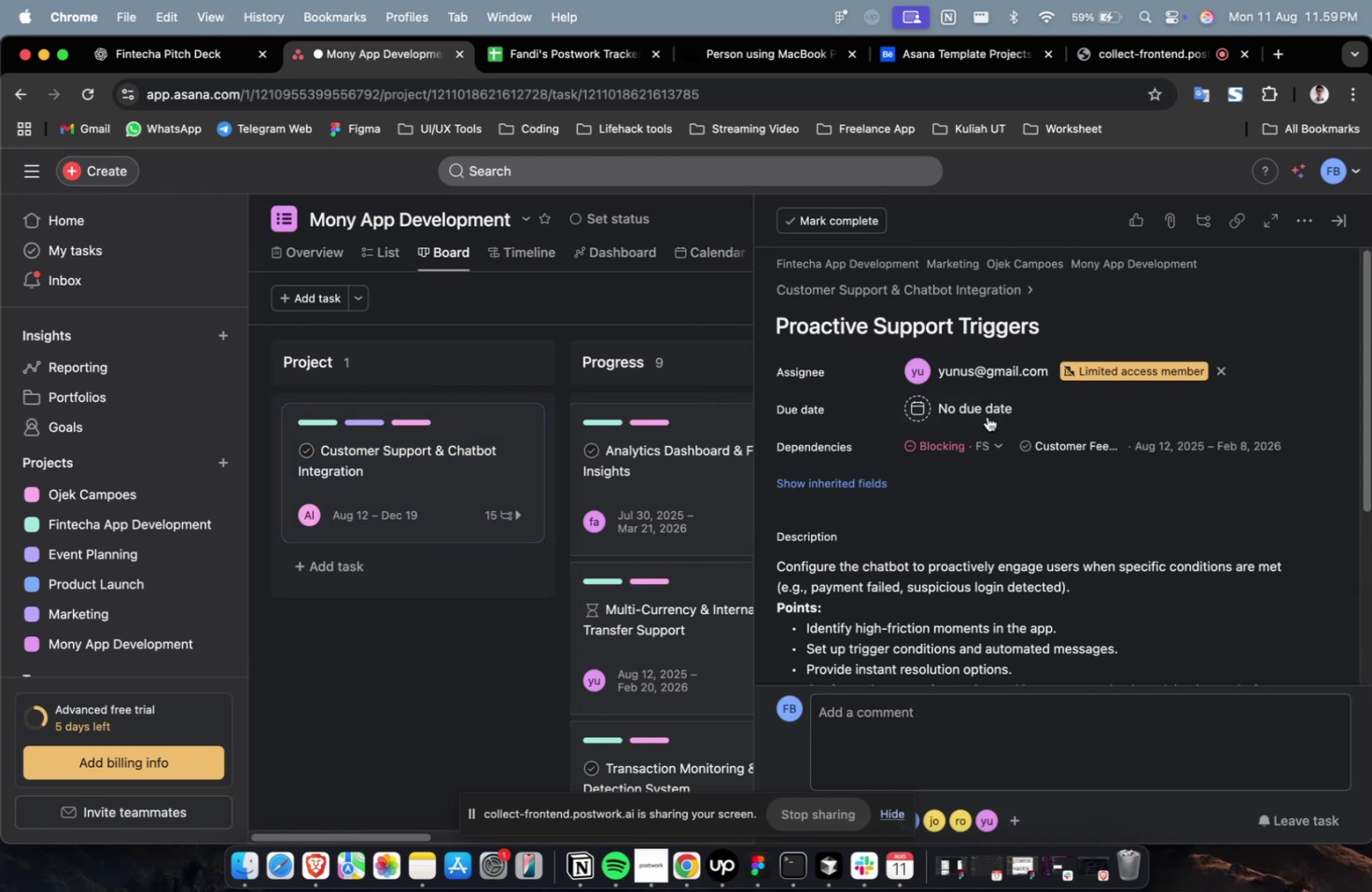 
double_click([987, 416])
 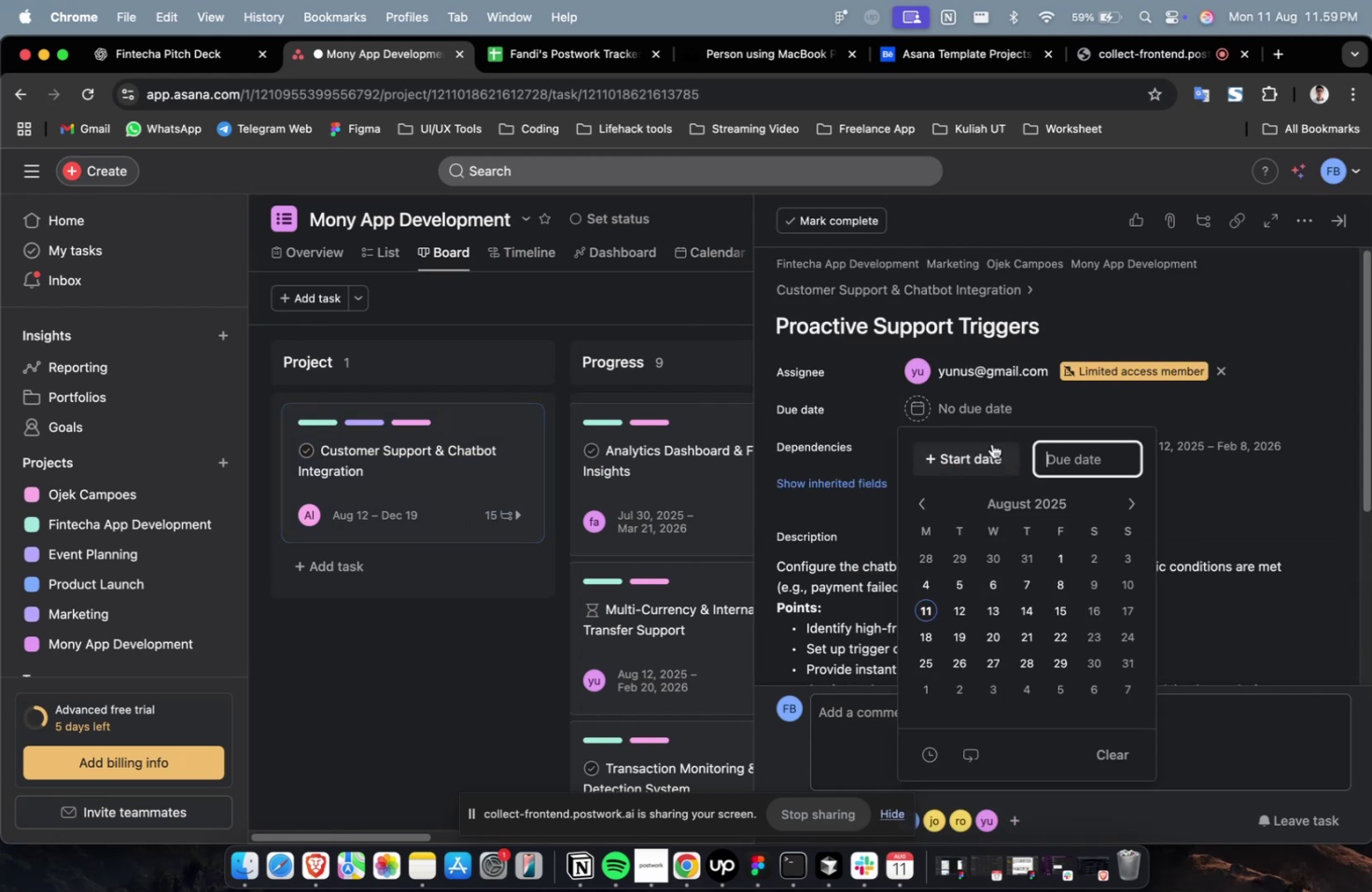 
triple_click([988, 453])
 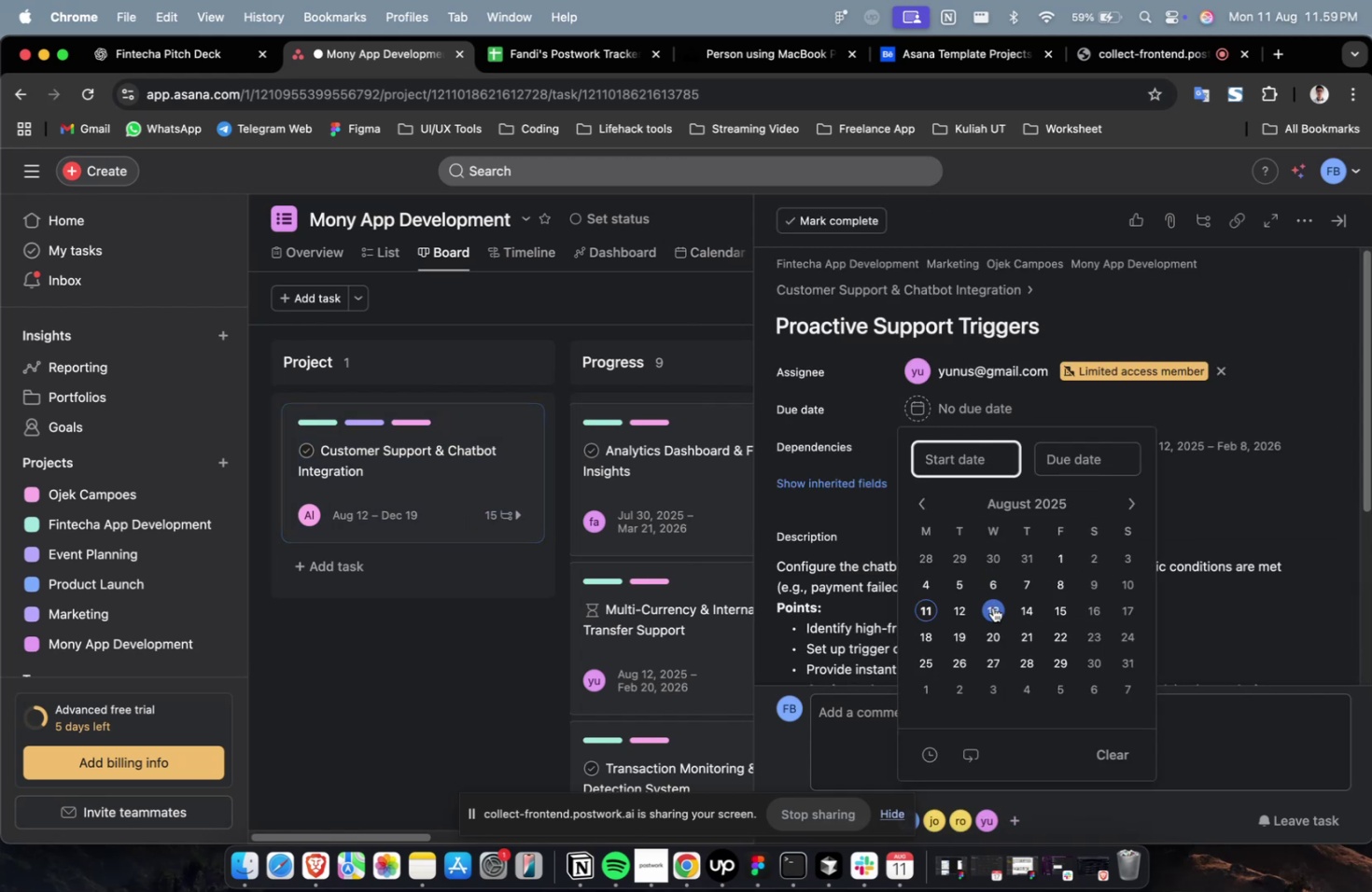 
left_click([996, 611])
 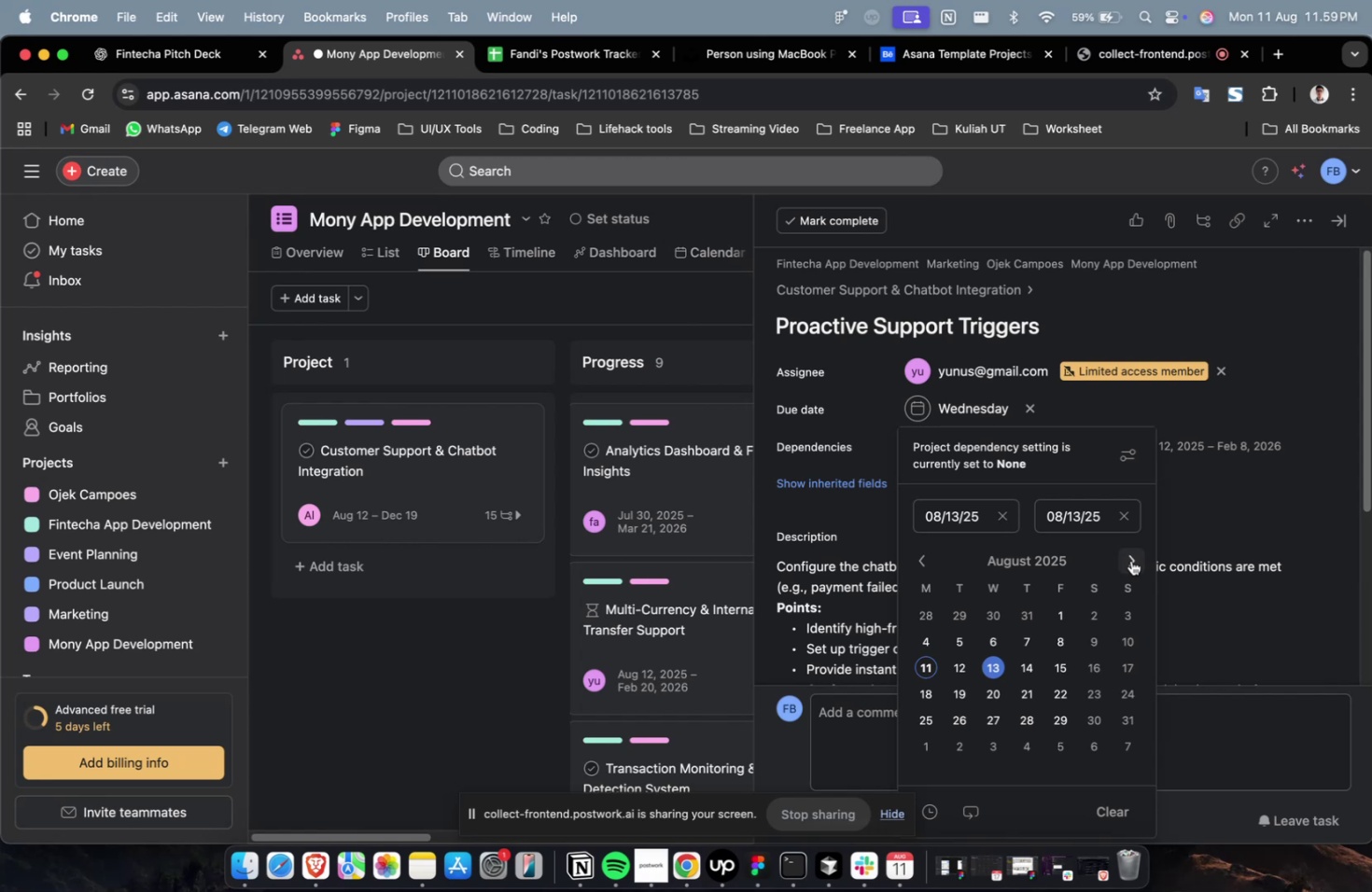 
double_click([1129, 561])
 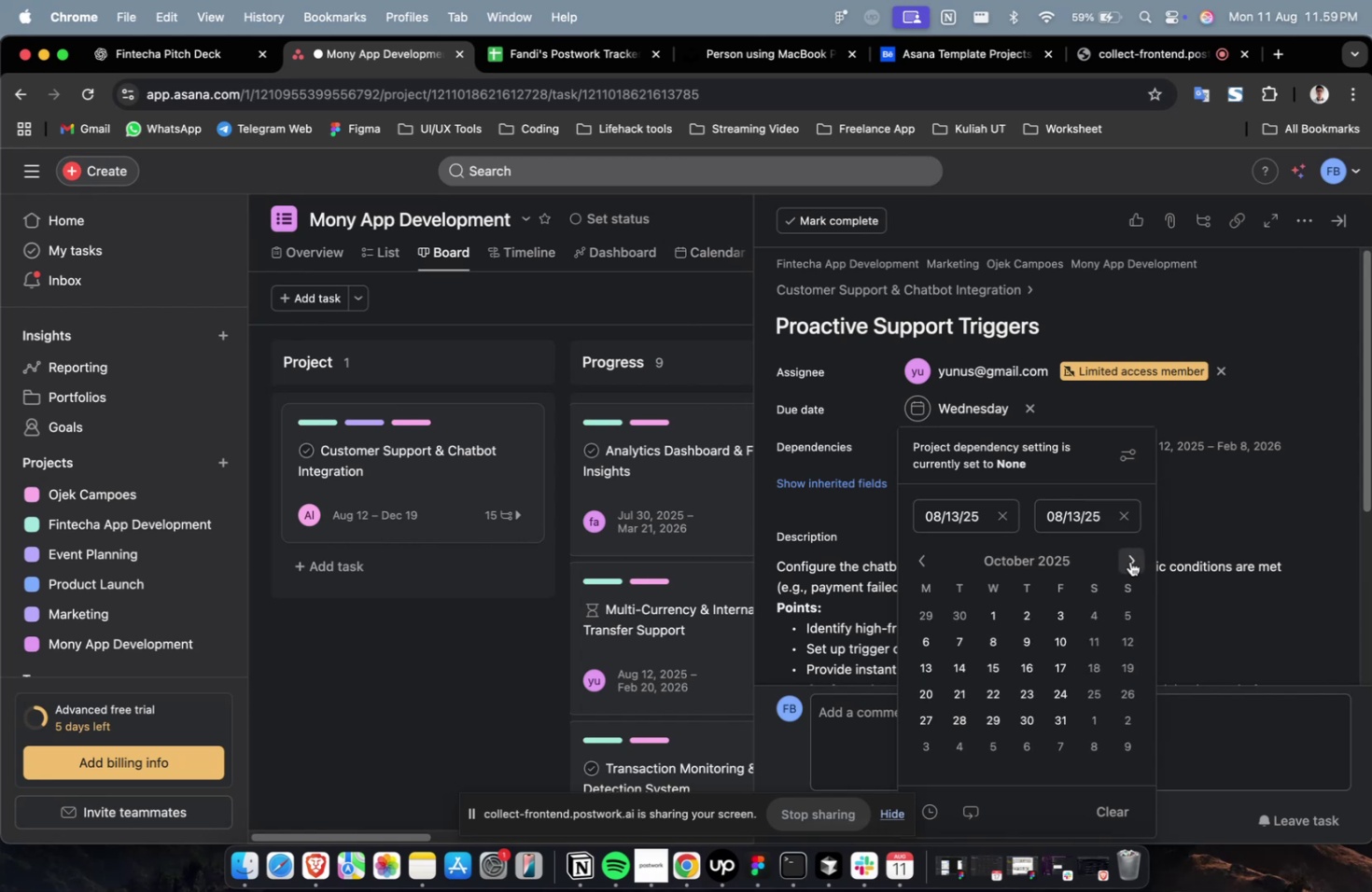 
triple_click([1129, 561])
 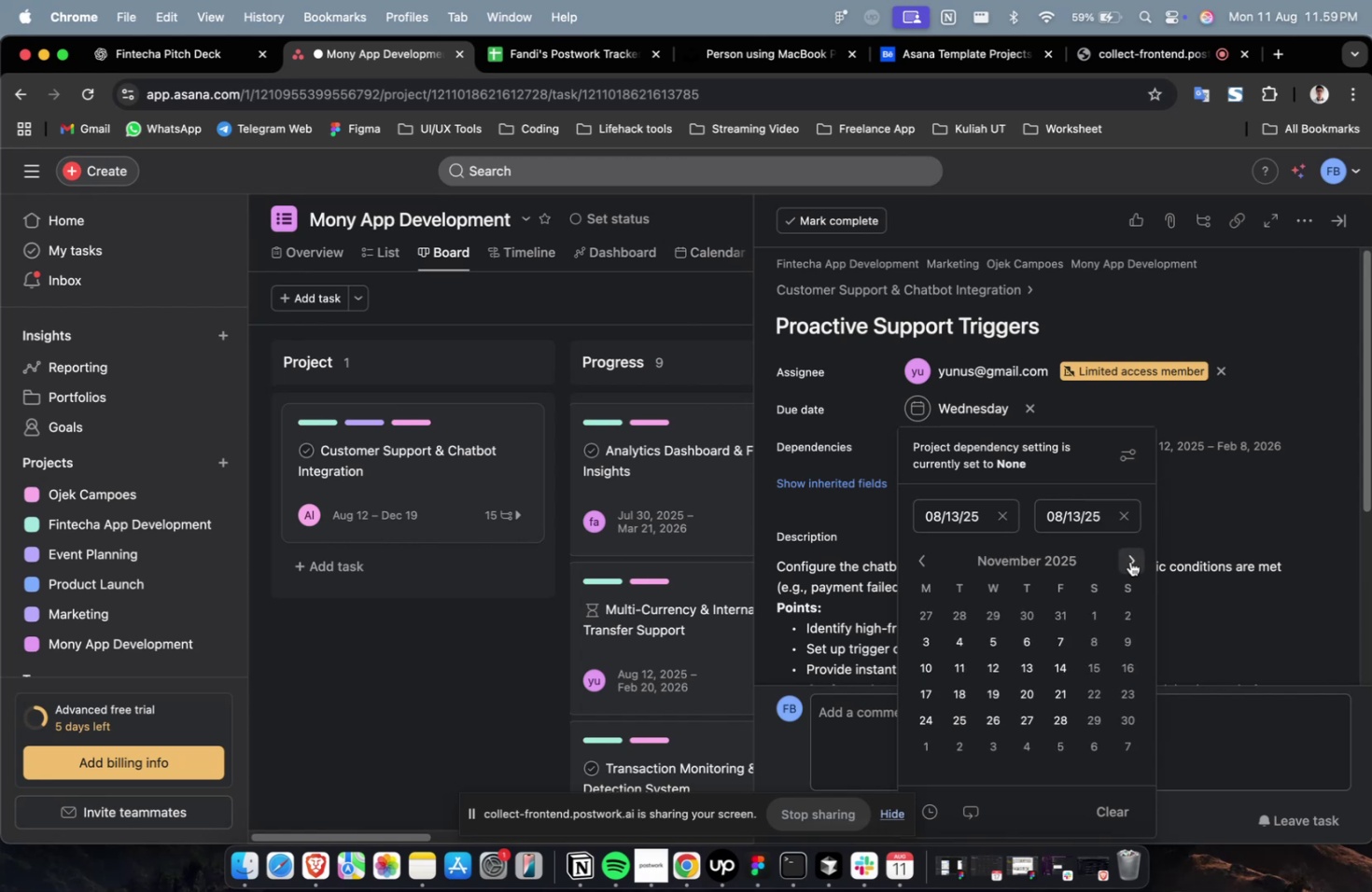 
triple_click([1129, 561])
 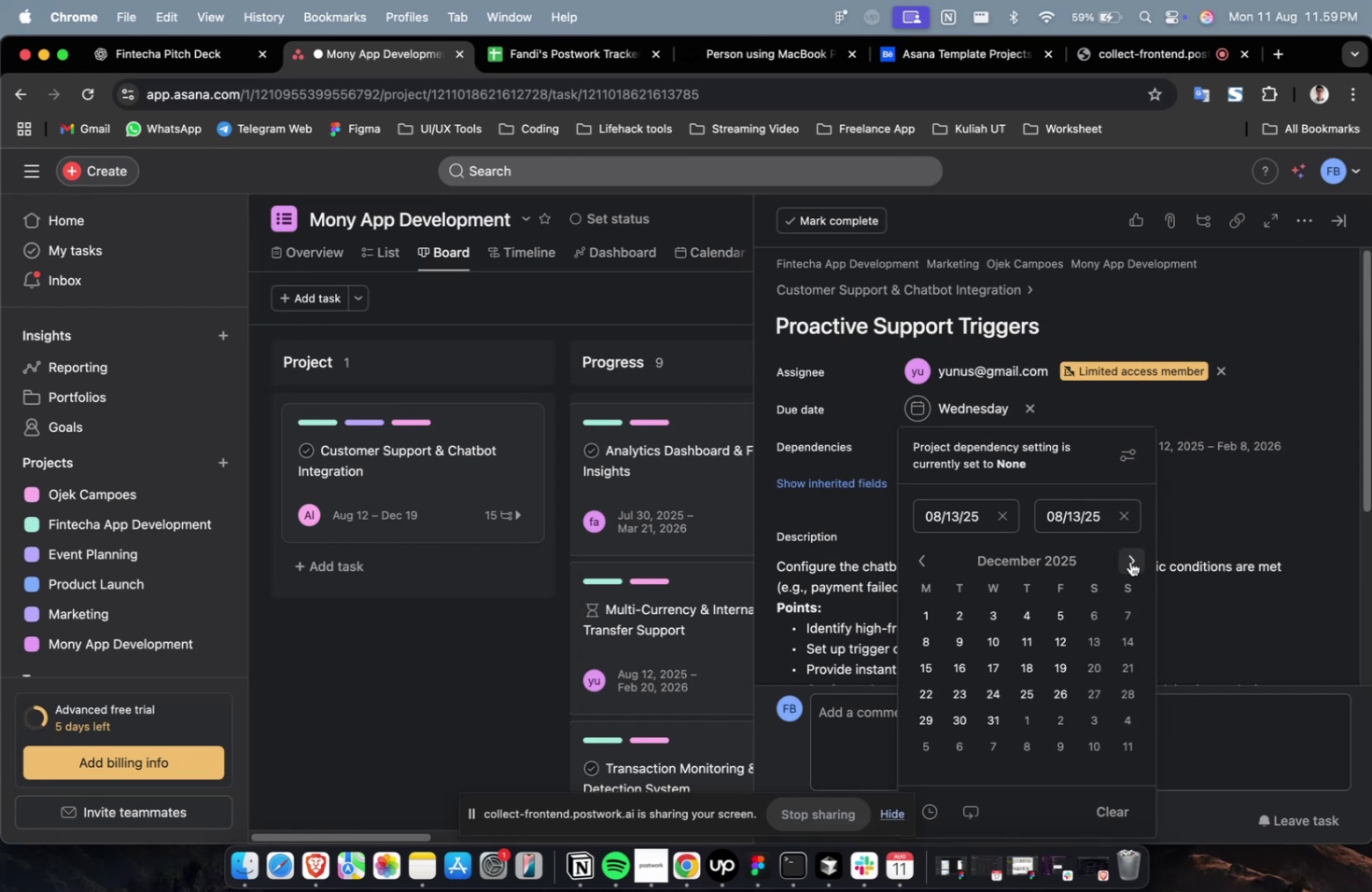 
triple_click([1129, 561])
 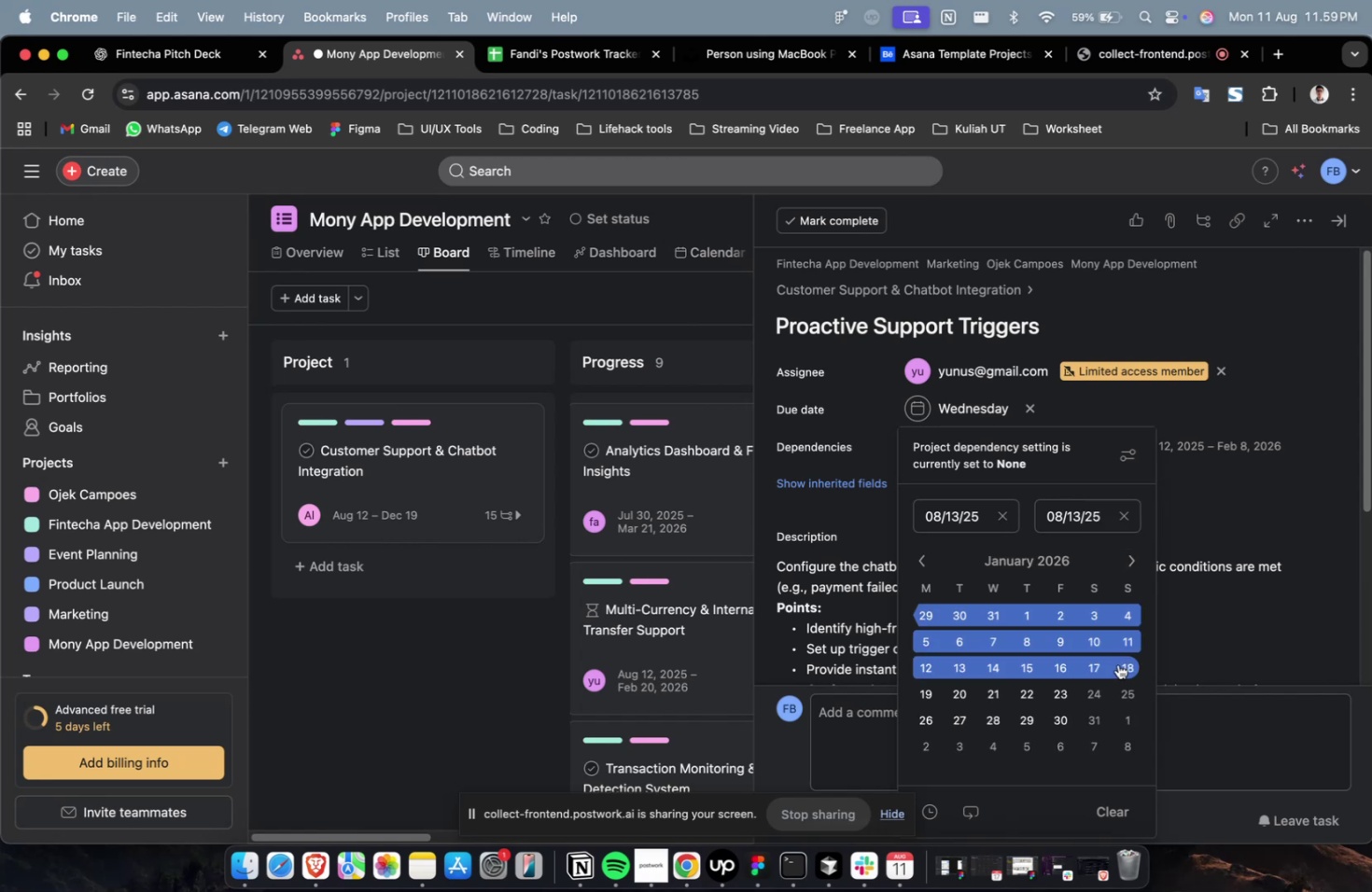 
left_click([1114, 670])
 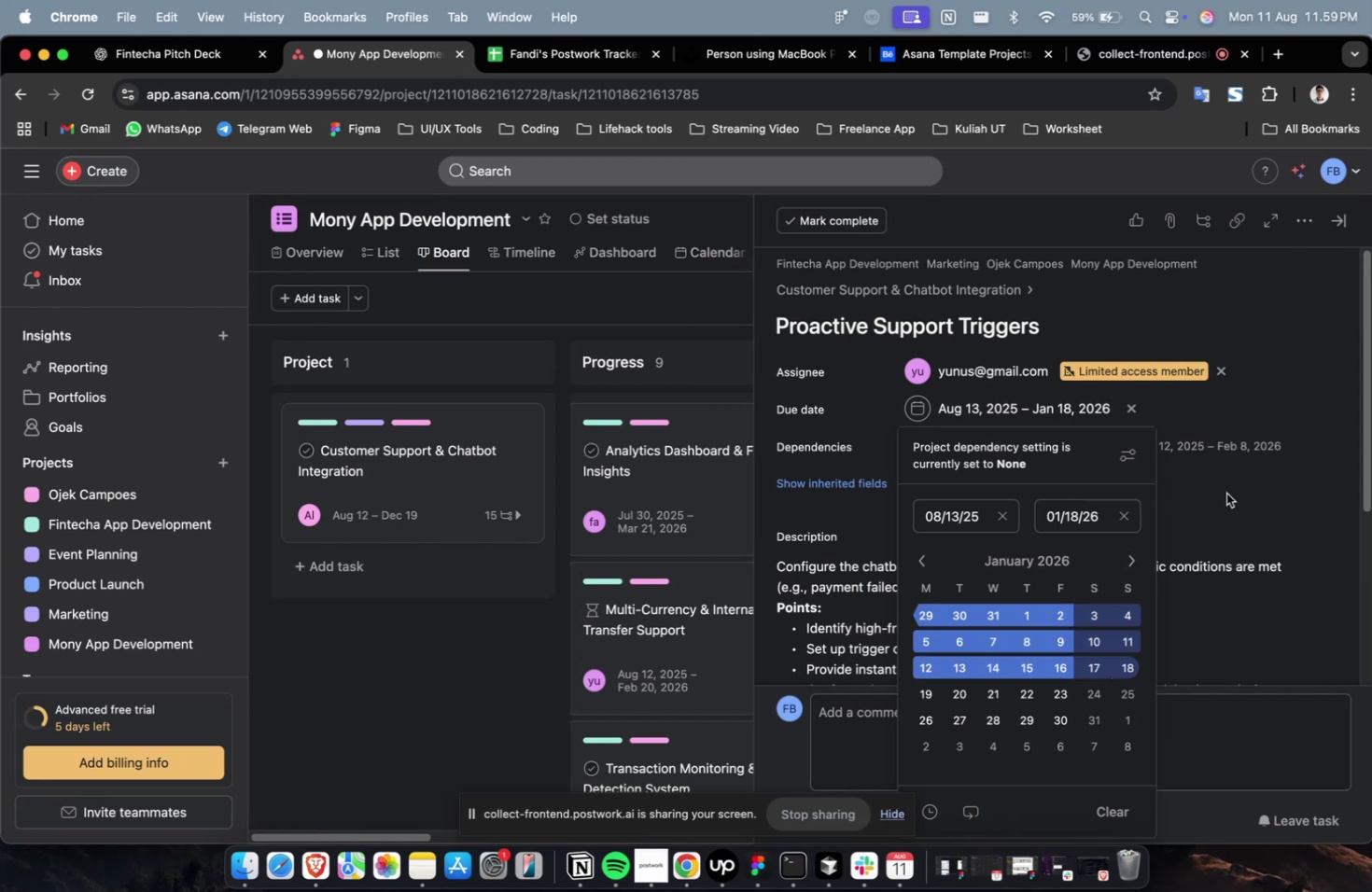 
double_click([1225, 495])
 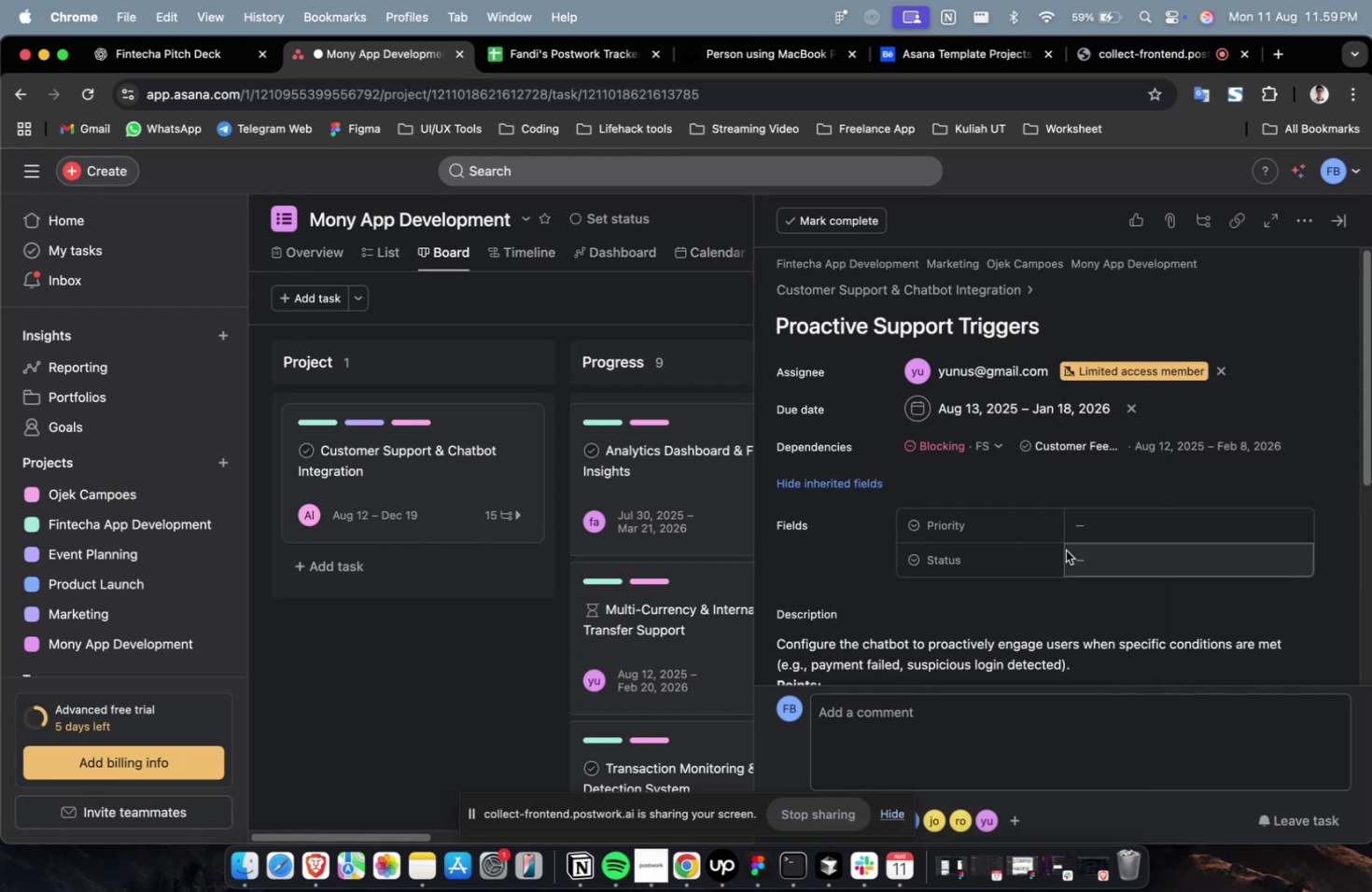 
triple_click([1091, 531])
 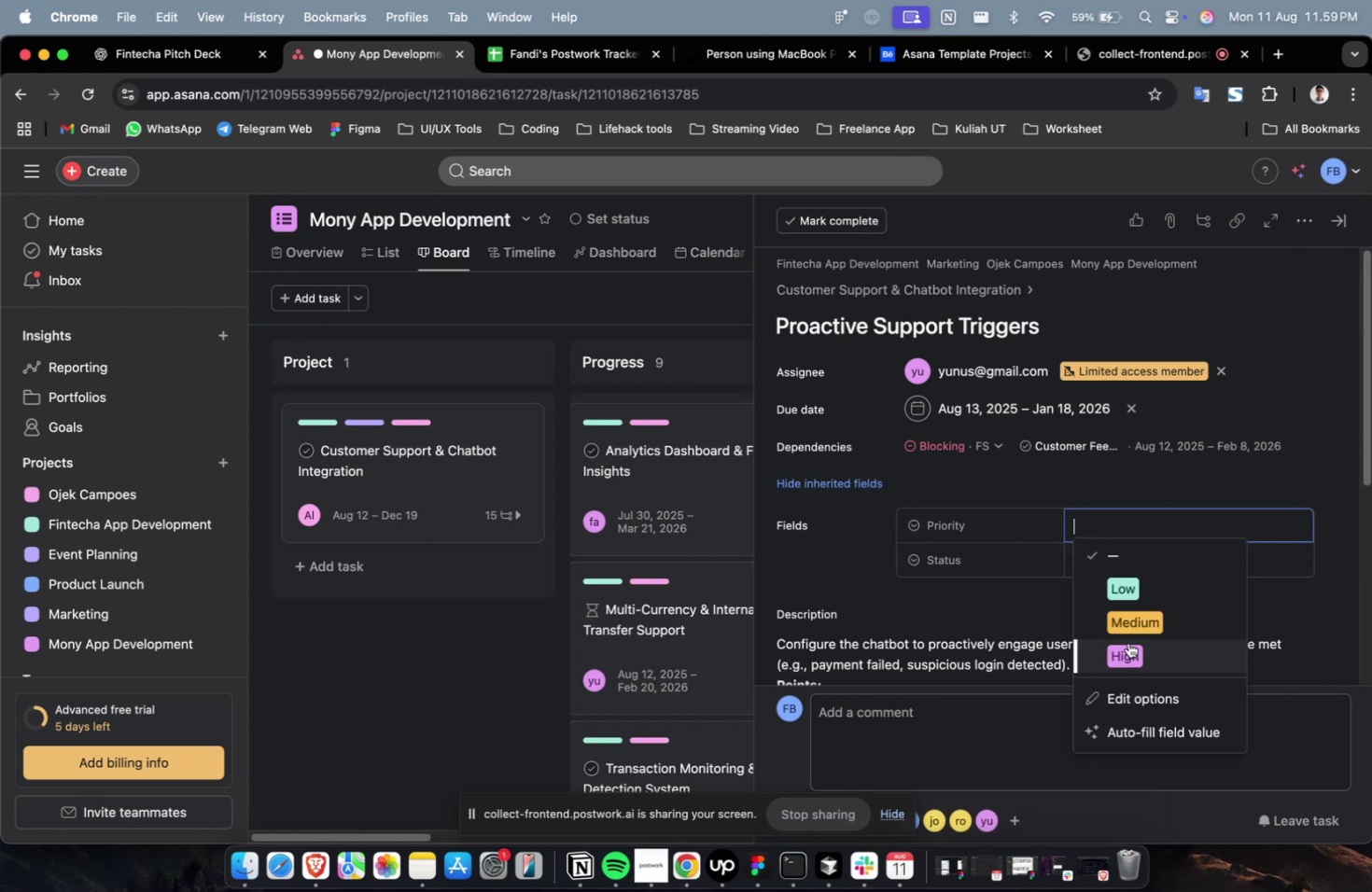 
triple_click([1127, 642])
 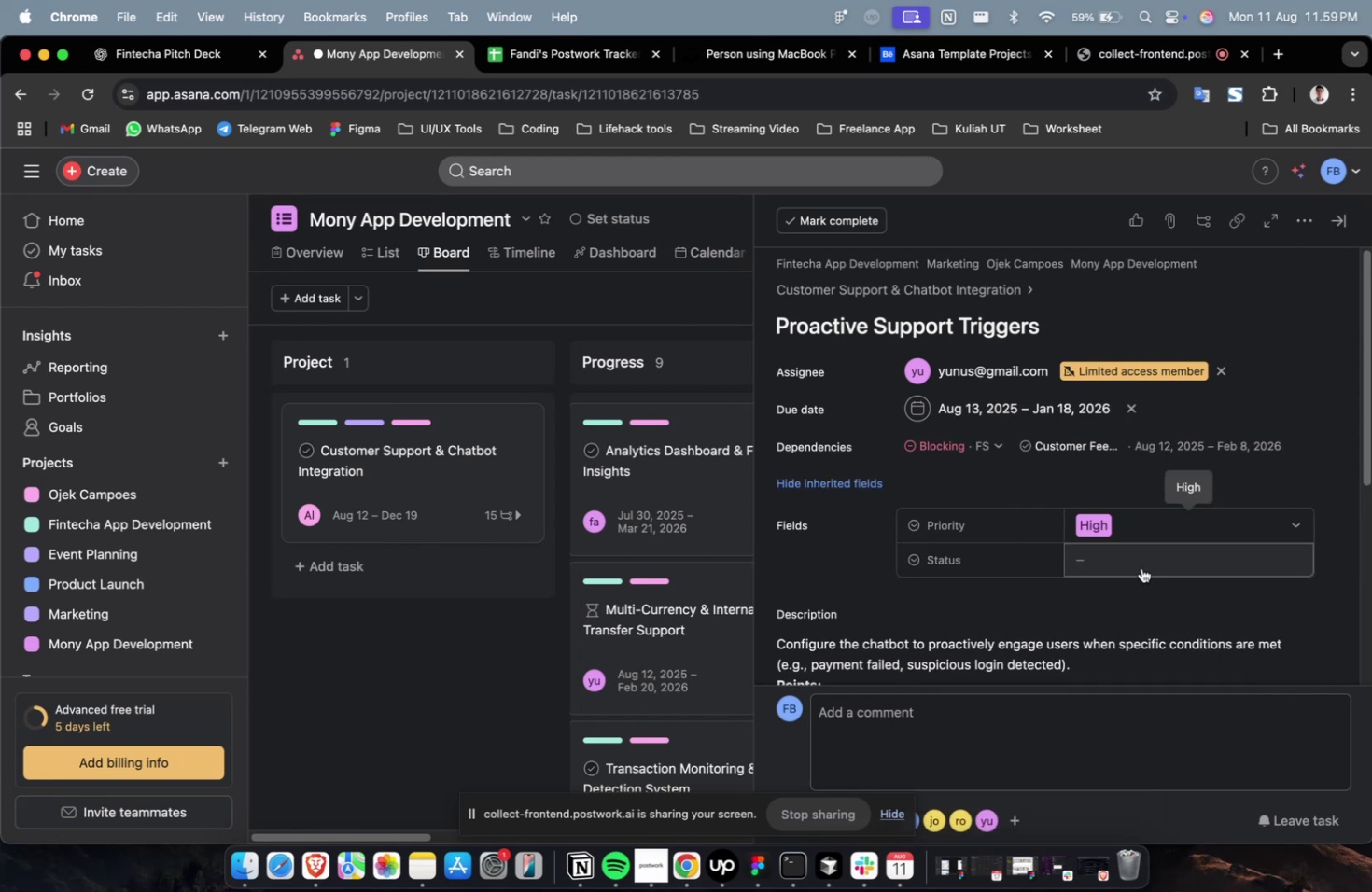 
triple_click([1141, 565])
 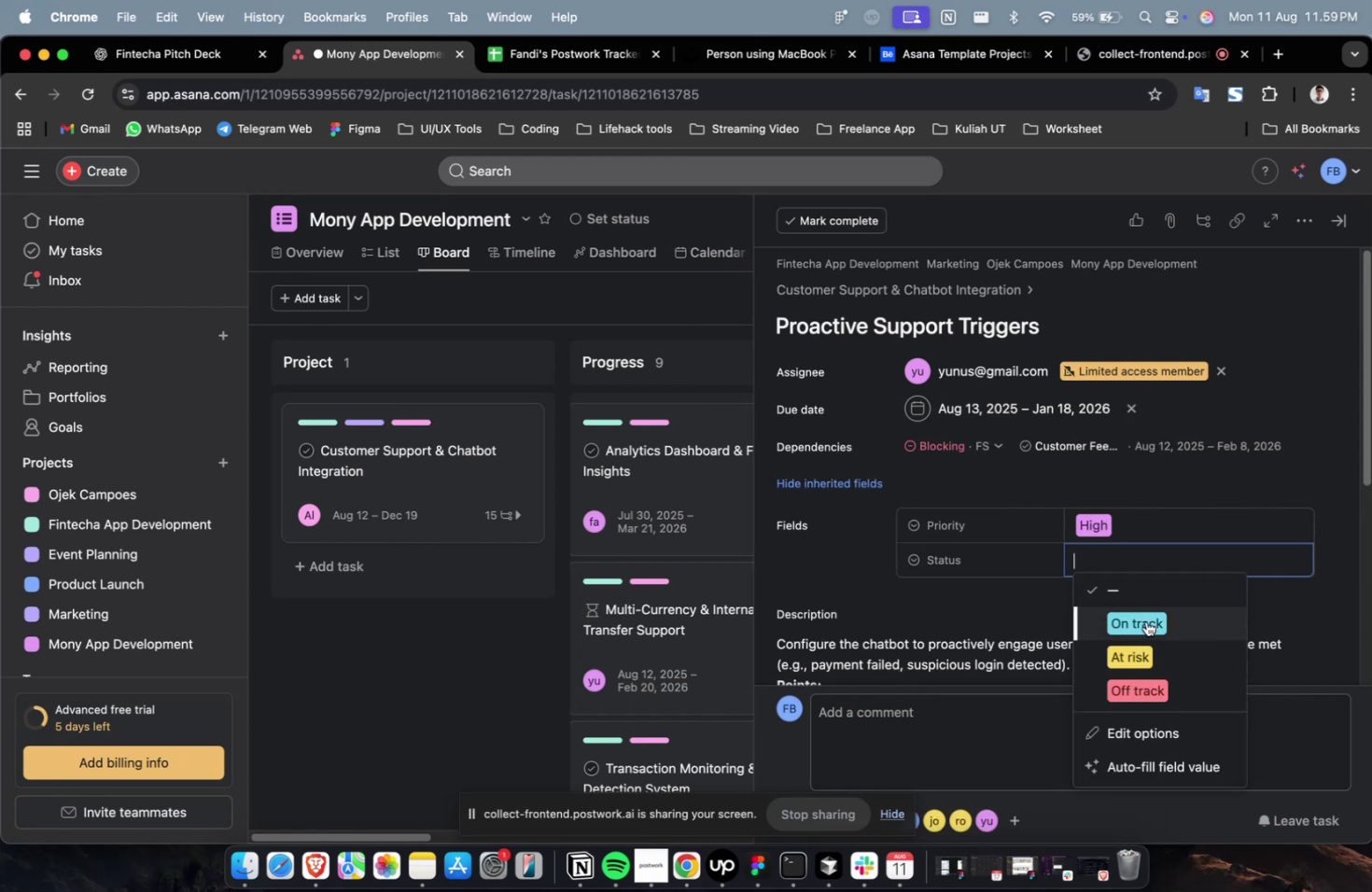 
triple_click([1145, 620])
 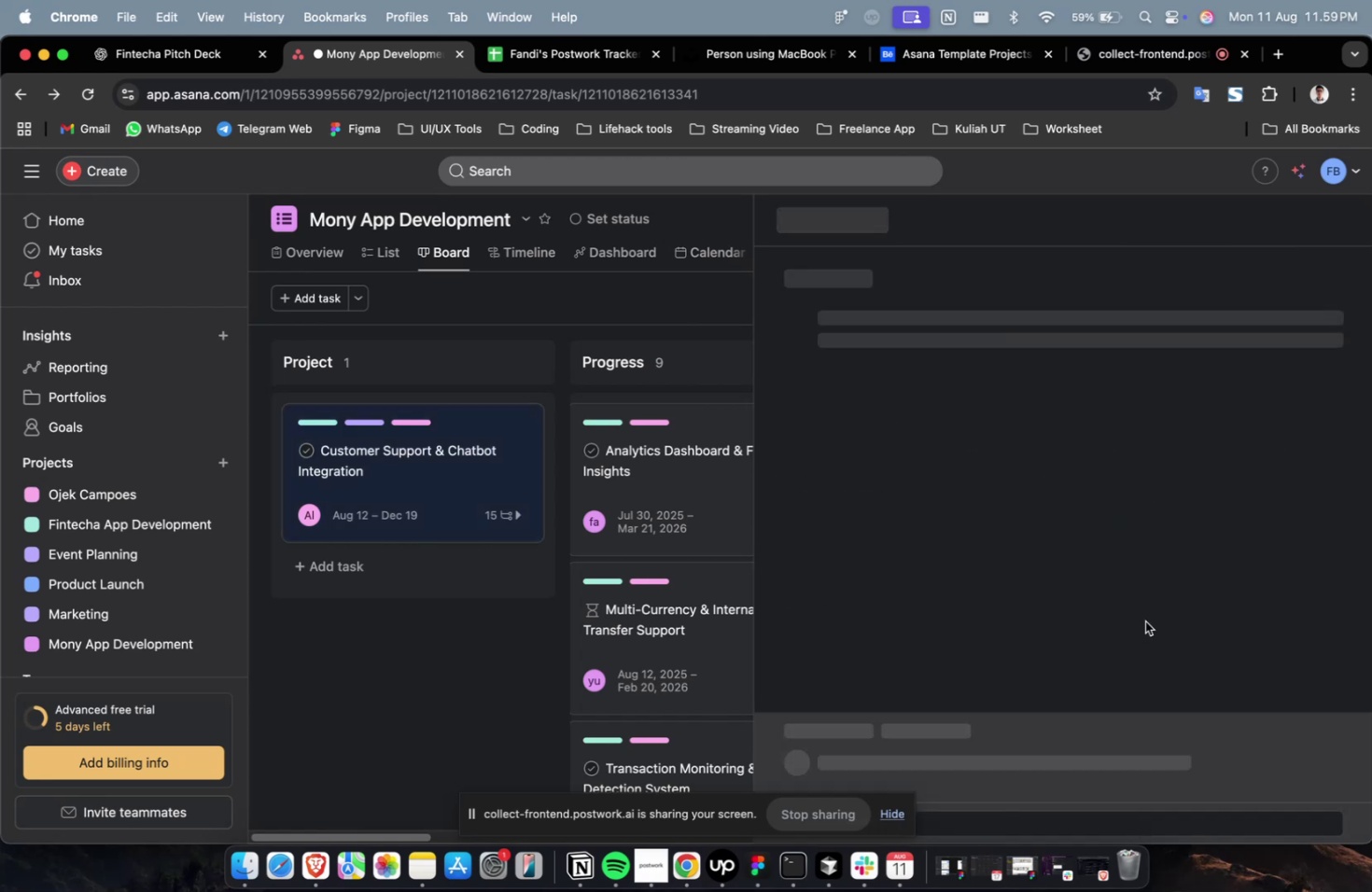 
scroll: coordinate [1185, 603], scroll_direction: down, amount: 40.0
 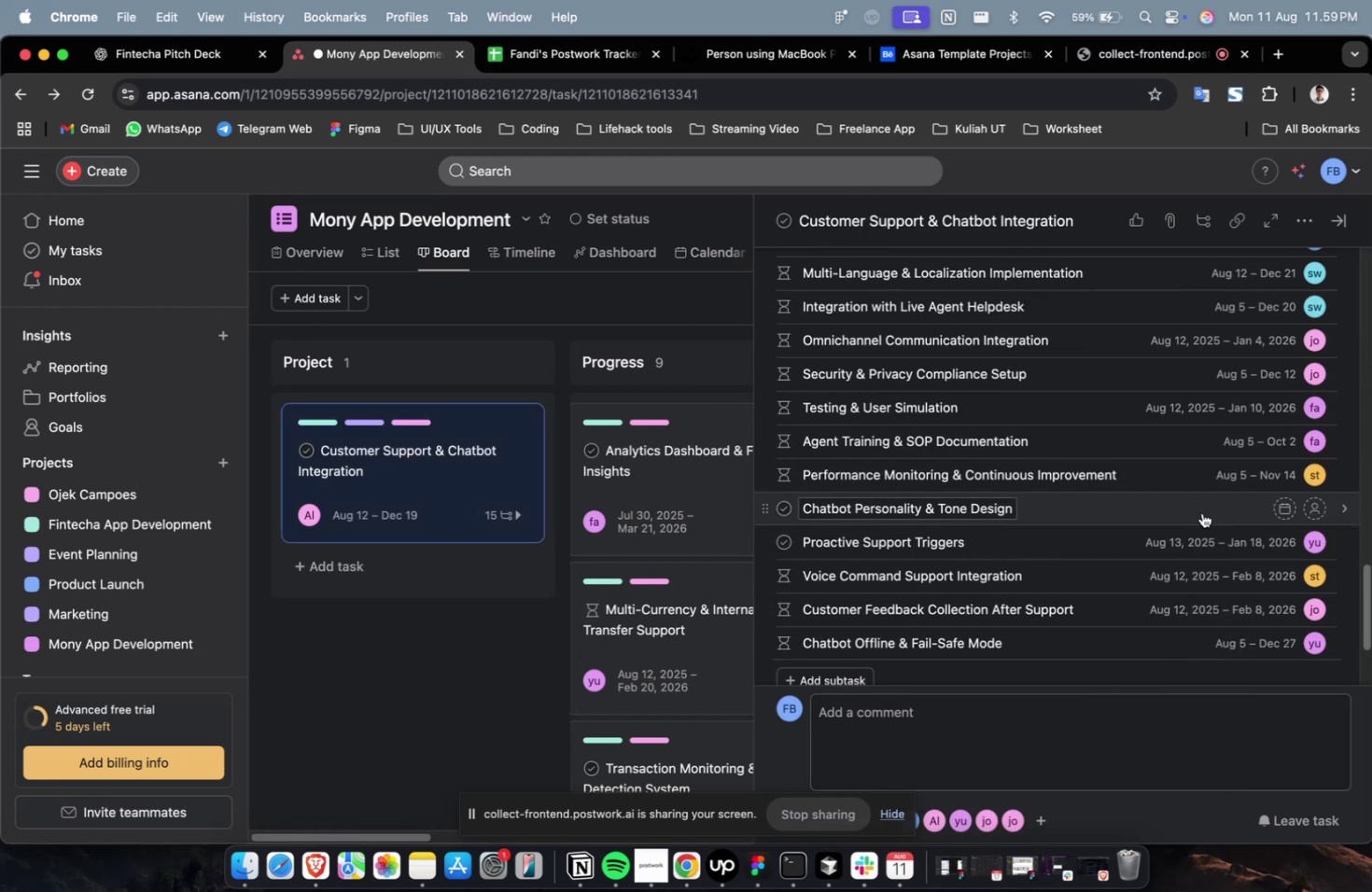 
left_click([1201, 509])
 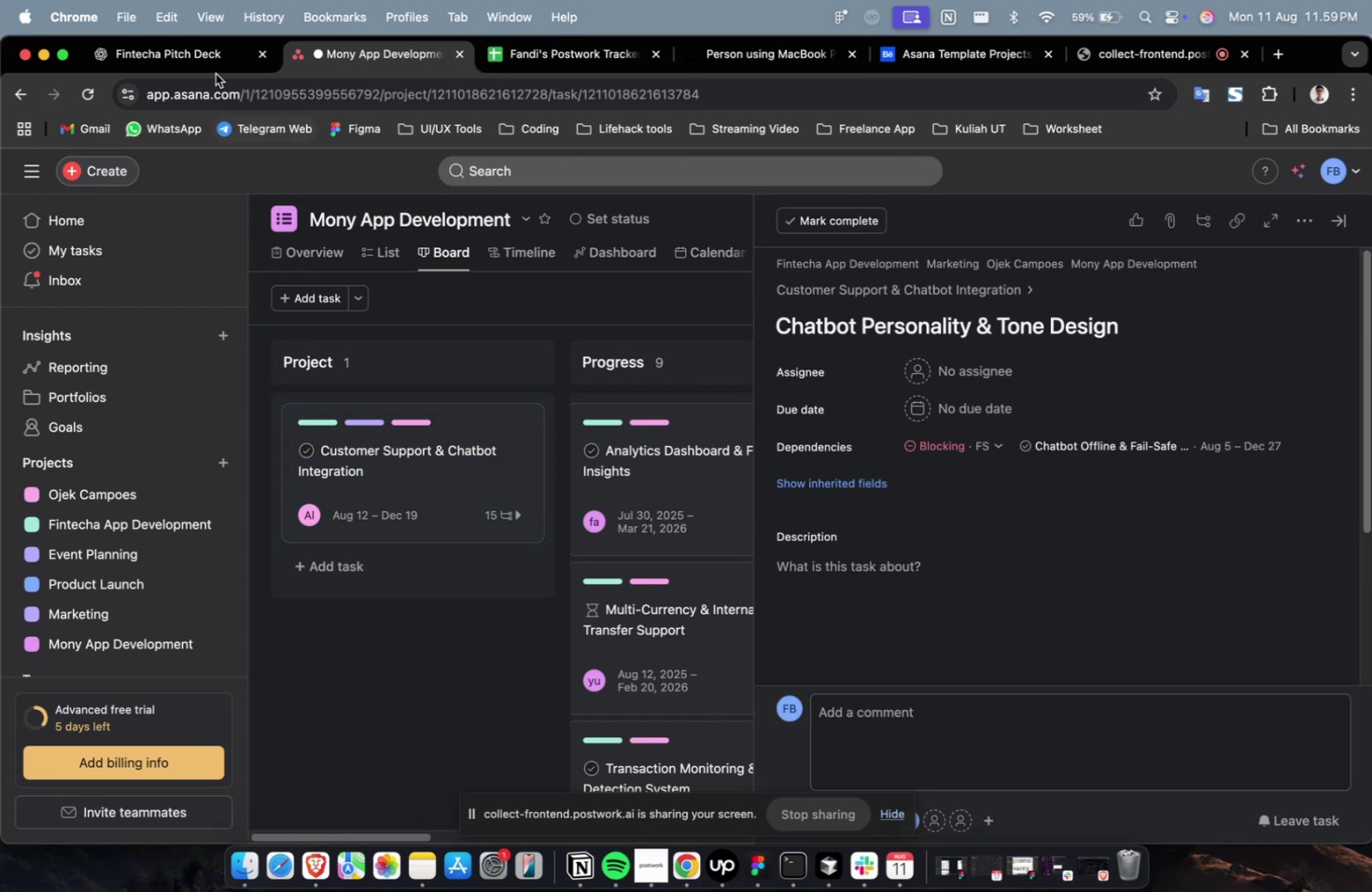 
left_click([213, 61])
 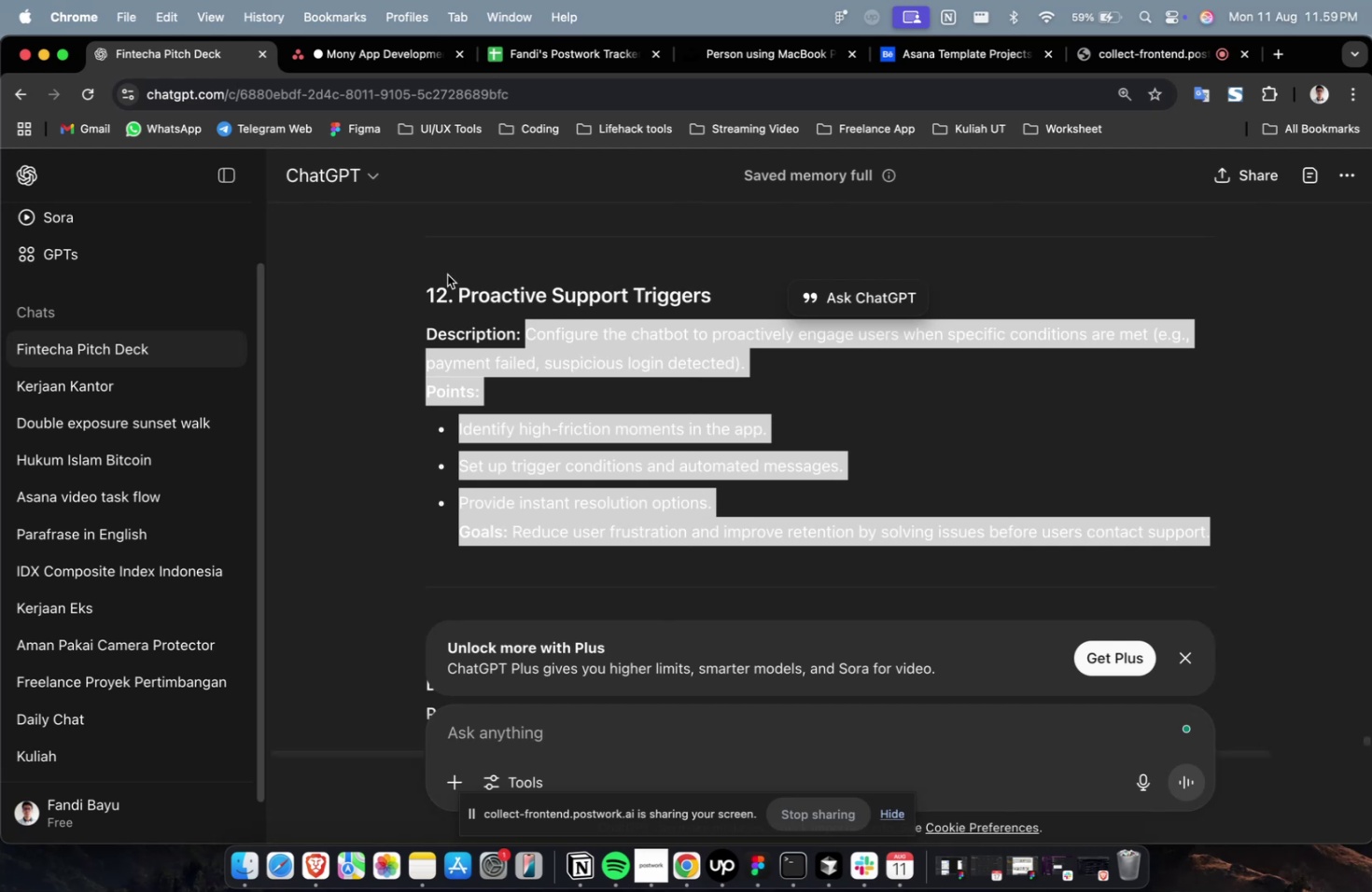 
scroll: coordinate [787, 432], scroll_direction: up, amount: 8.0
 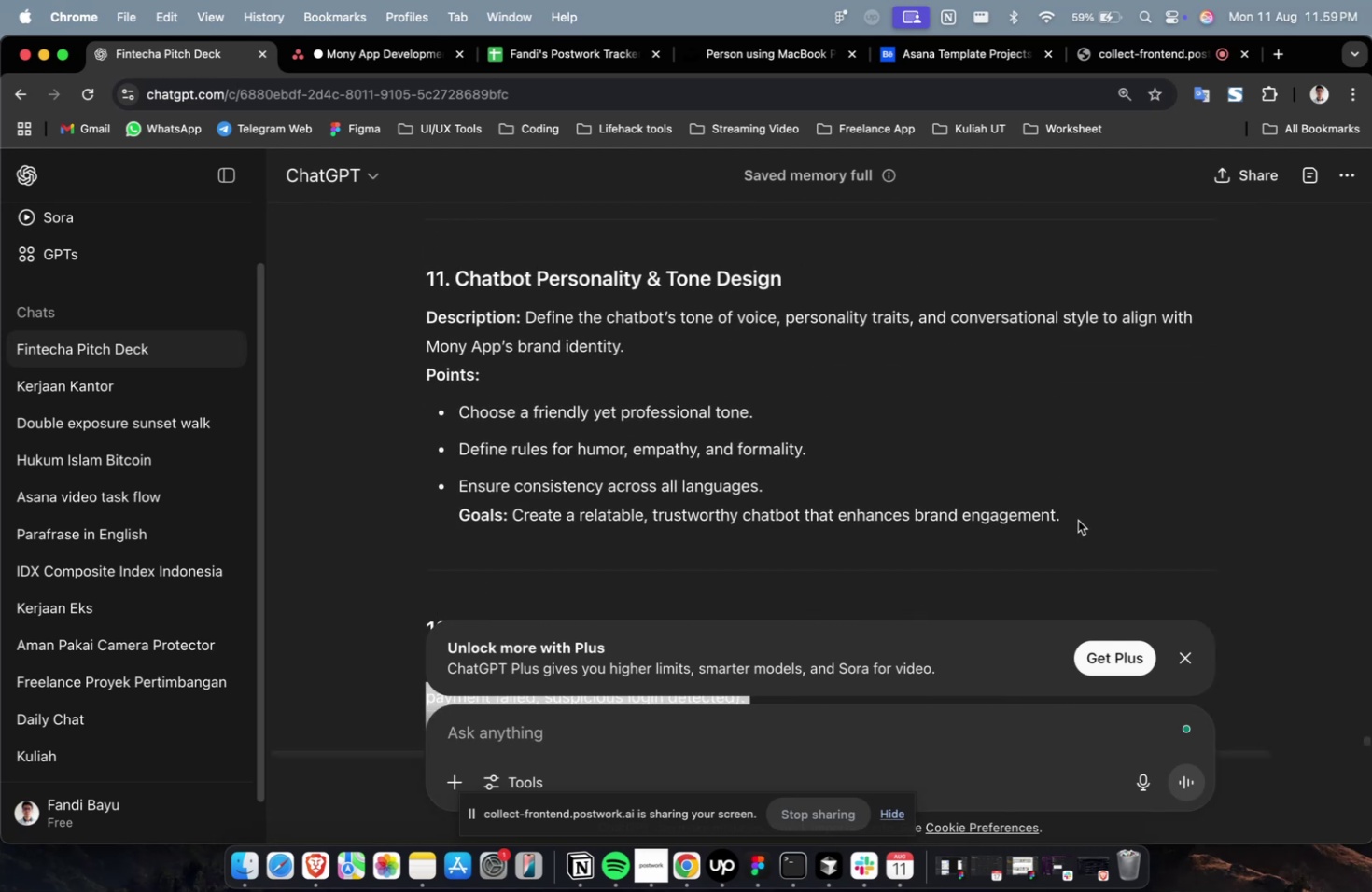 
left_click_drag(start_coordinate=[1077, 519], to_coordinate=[527, 316])
 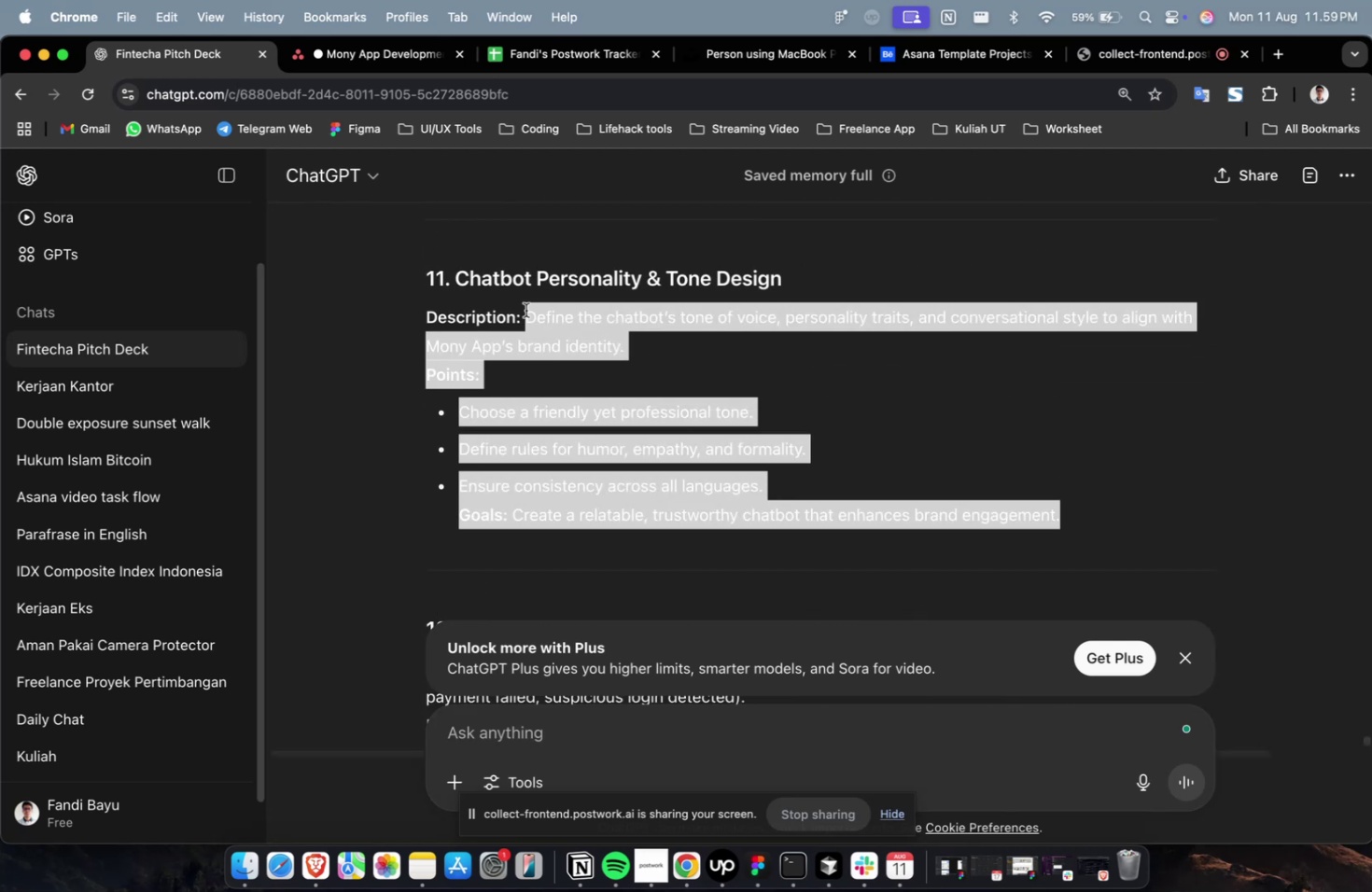 
key(Meta+C)
 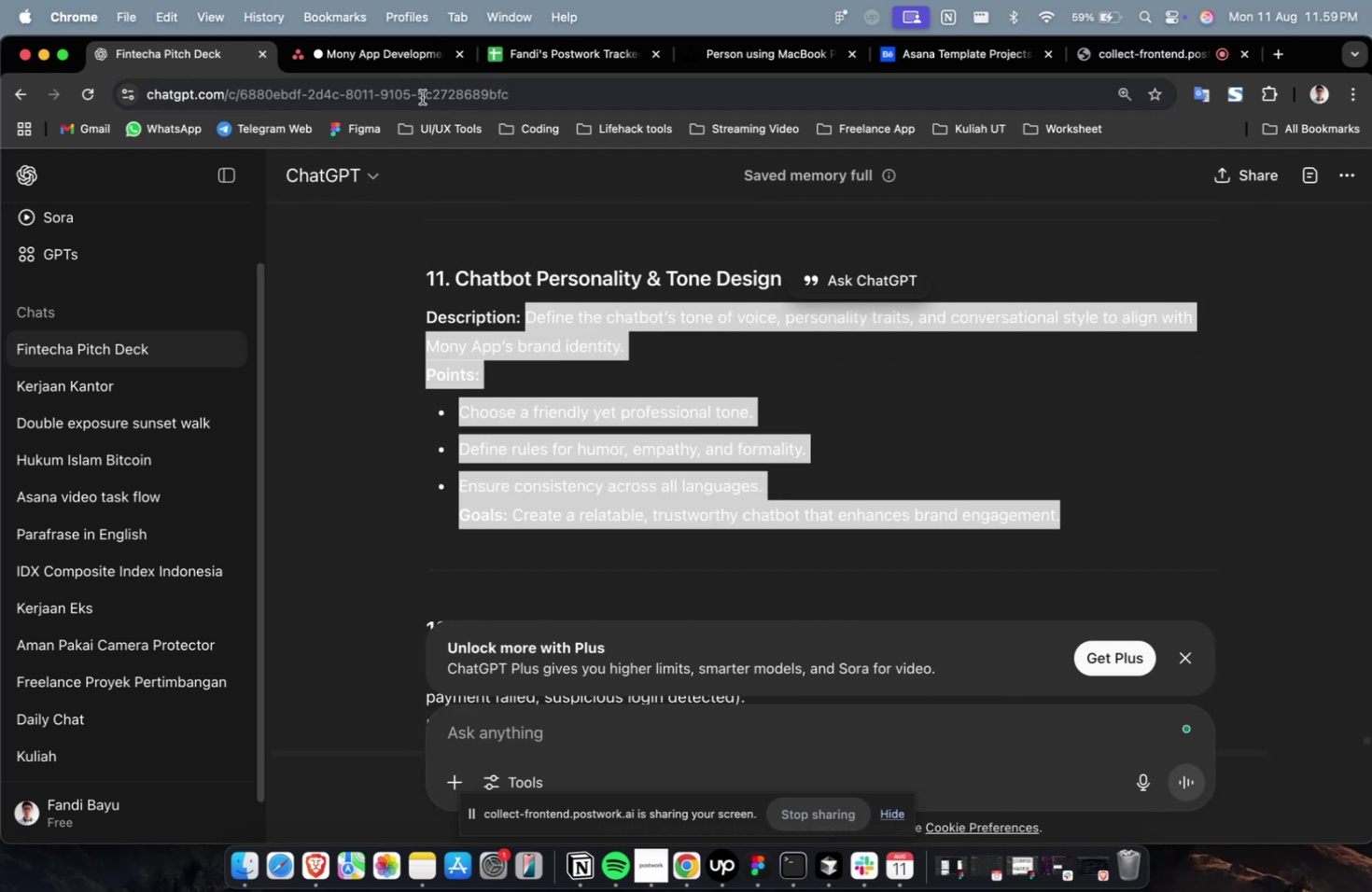 
key(Meta+C)
 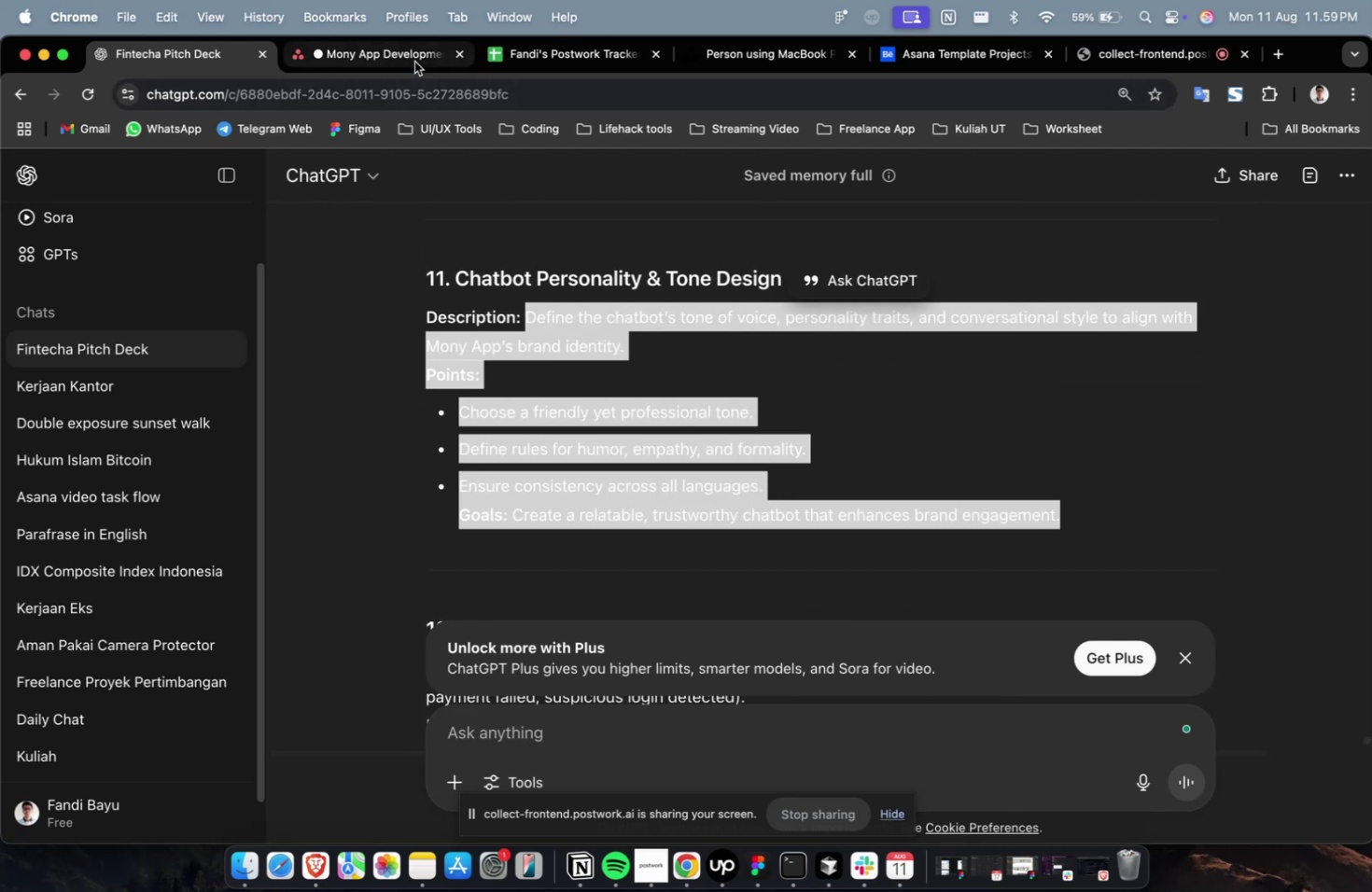 
left_click([414, 62])
 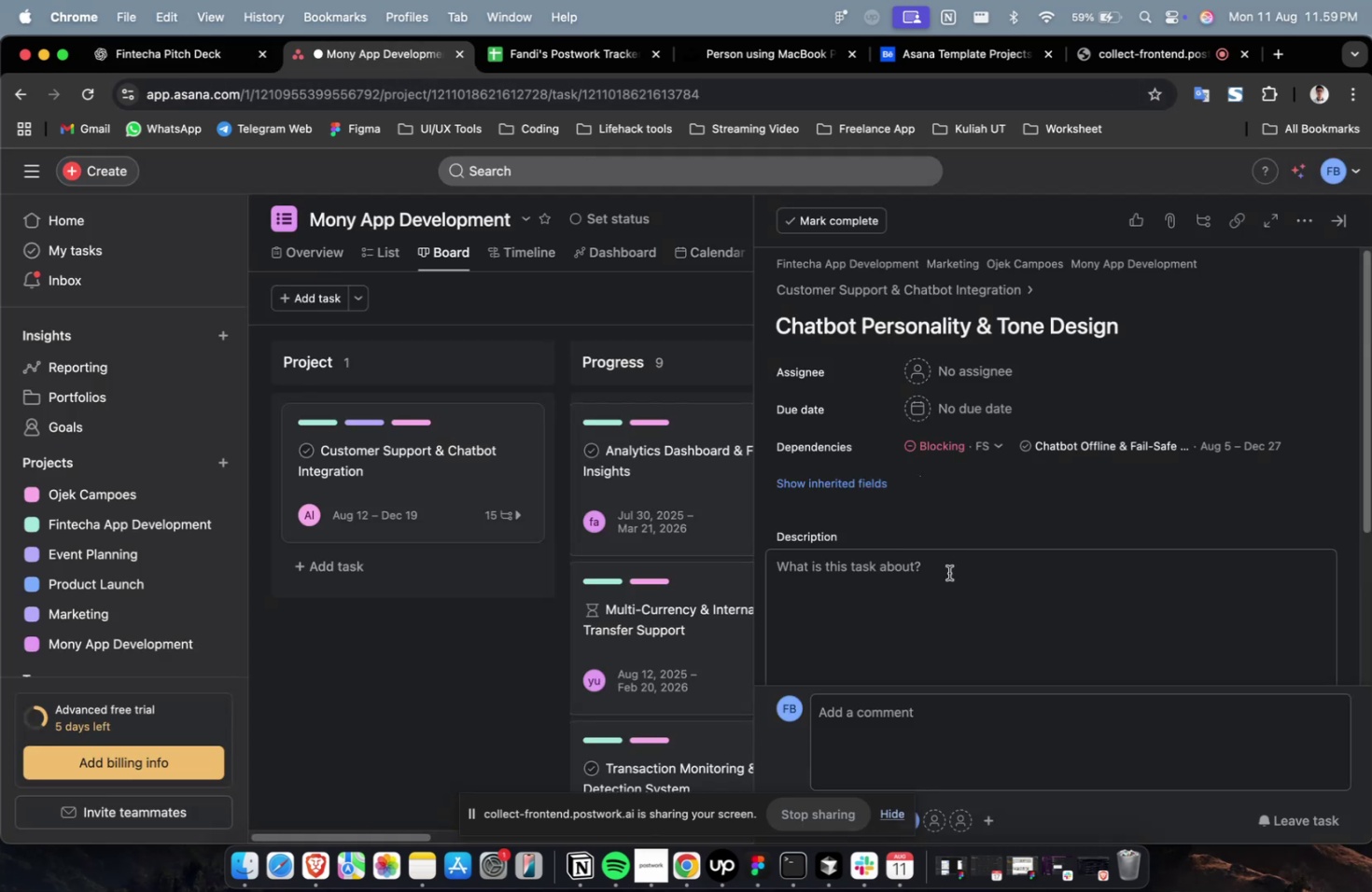 
double_click([948, 573])
 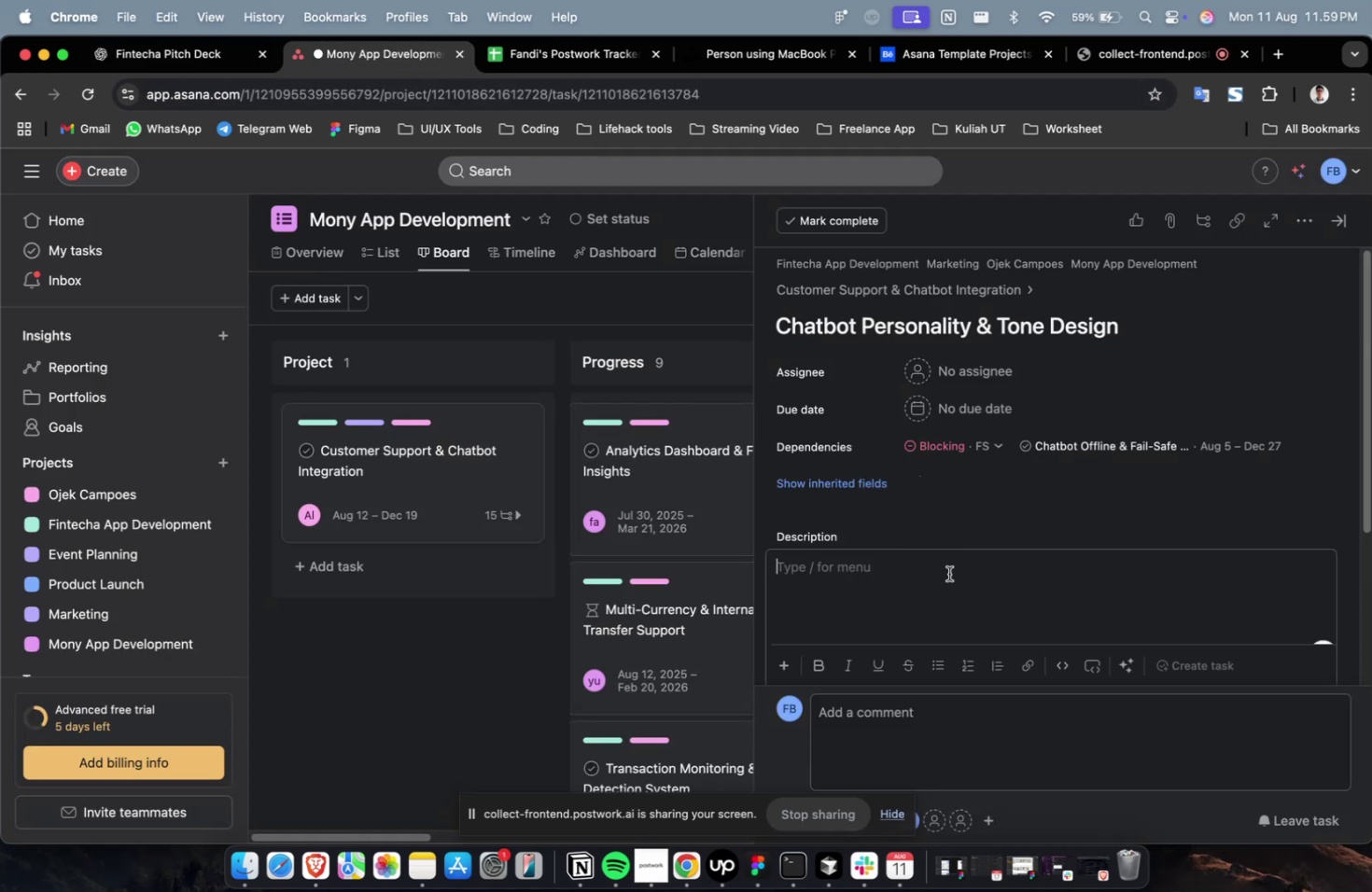 
key(Meta+CommandLeft)
 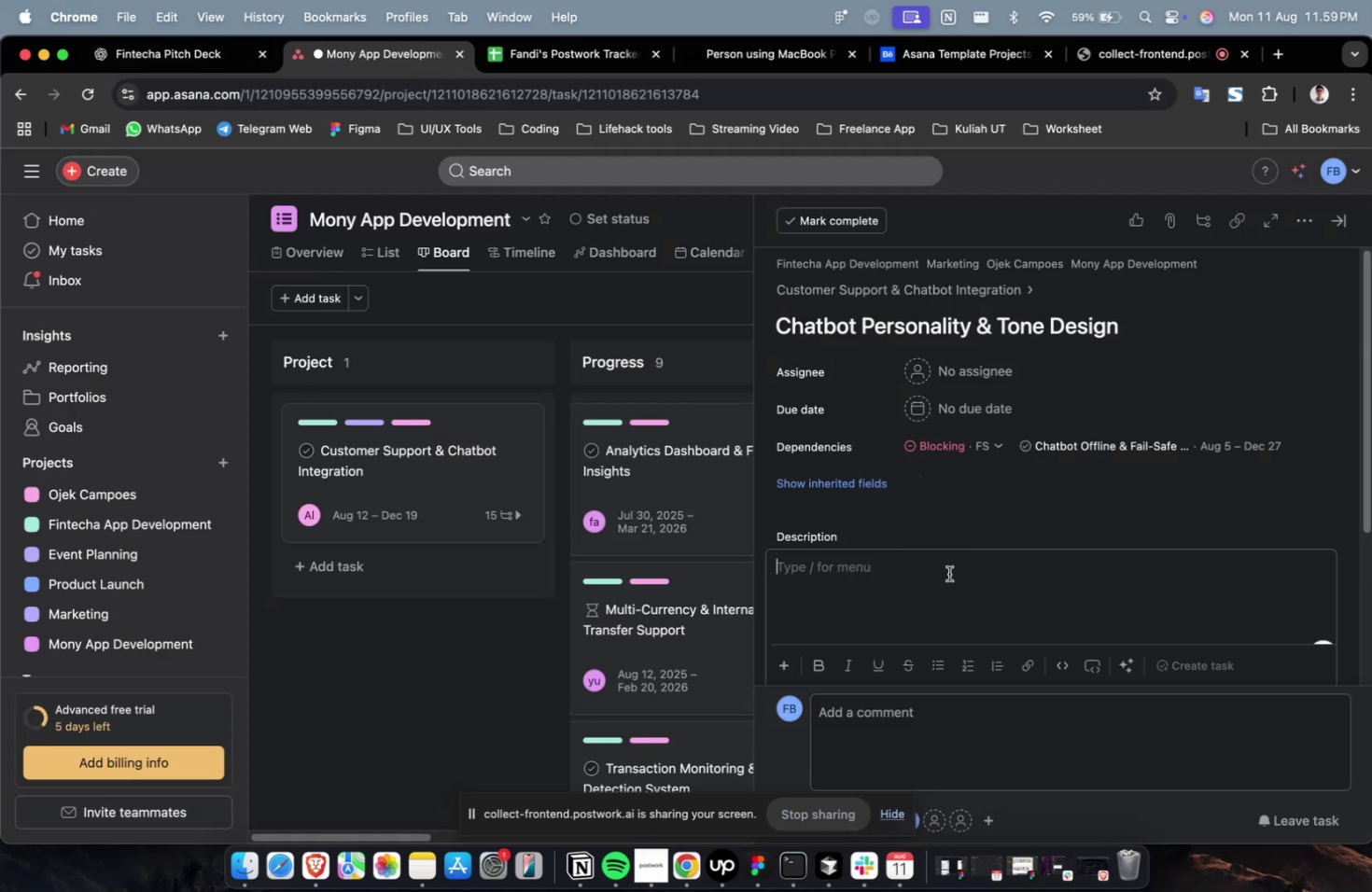 
key(Meta+V)
 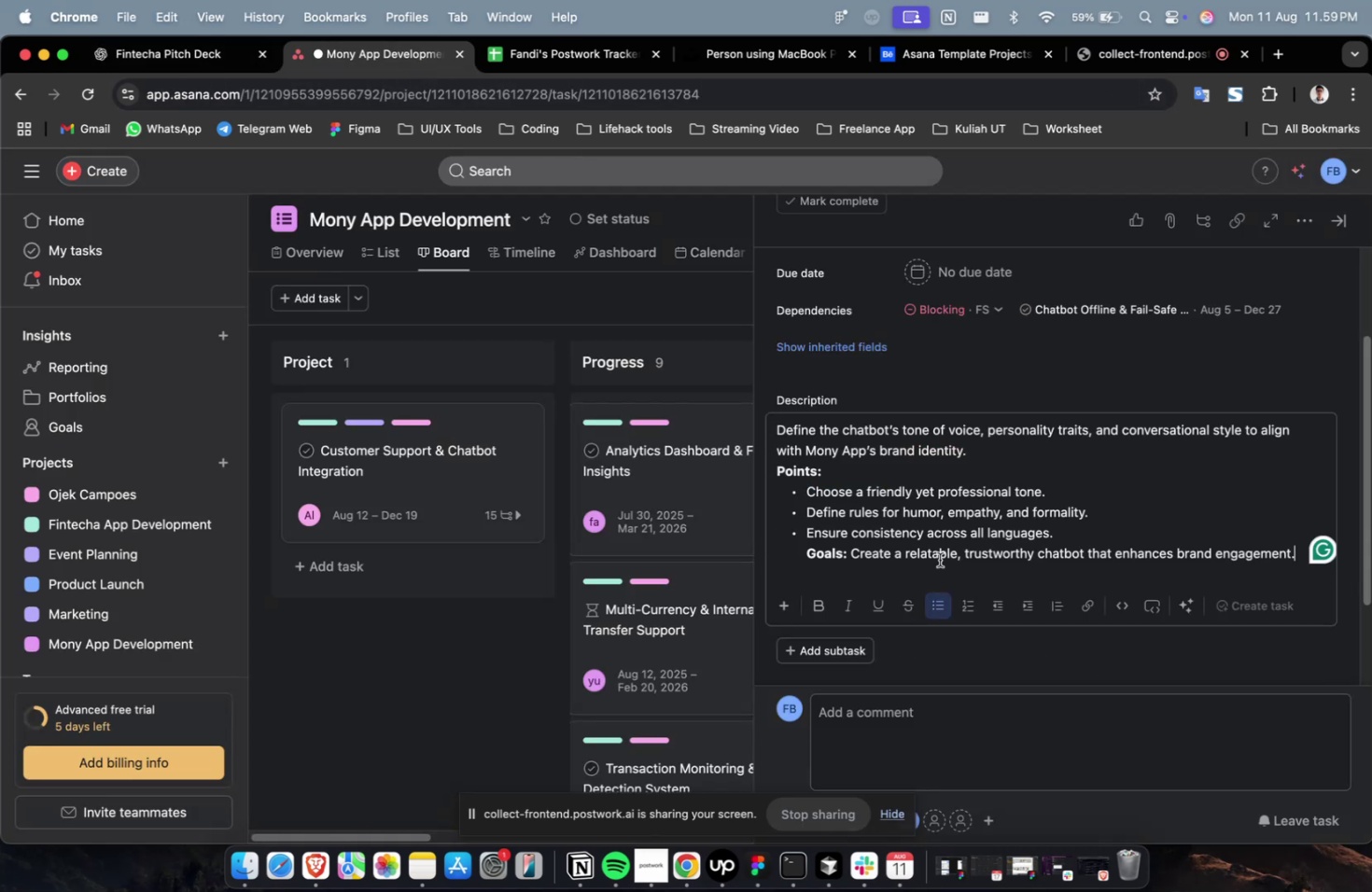 
scroll: coordinate [939, 559], scroll_direction: up, amount: 12.0
 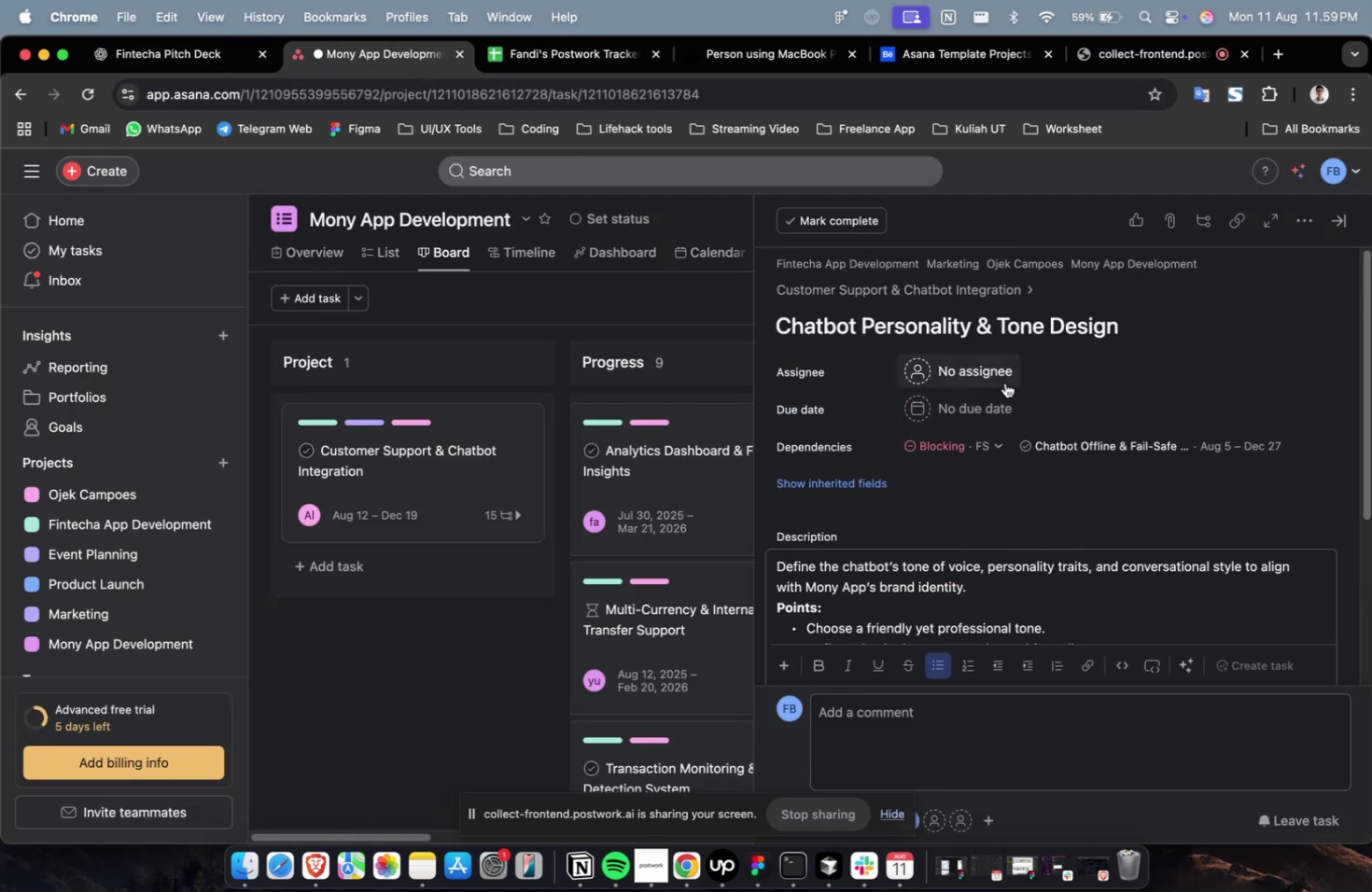 
left_click([1003, 383])
 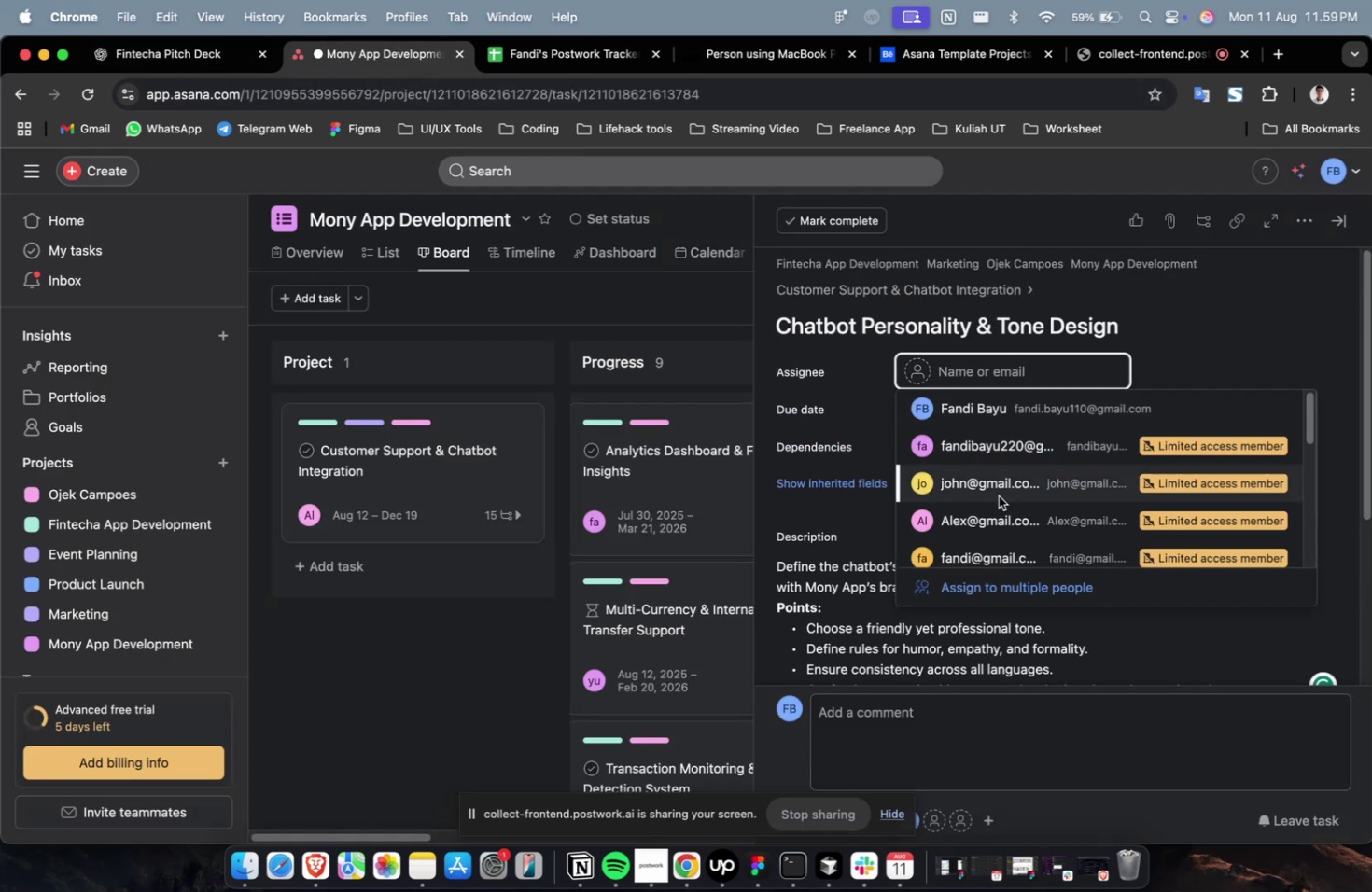 
double_click([998, 495])
 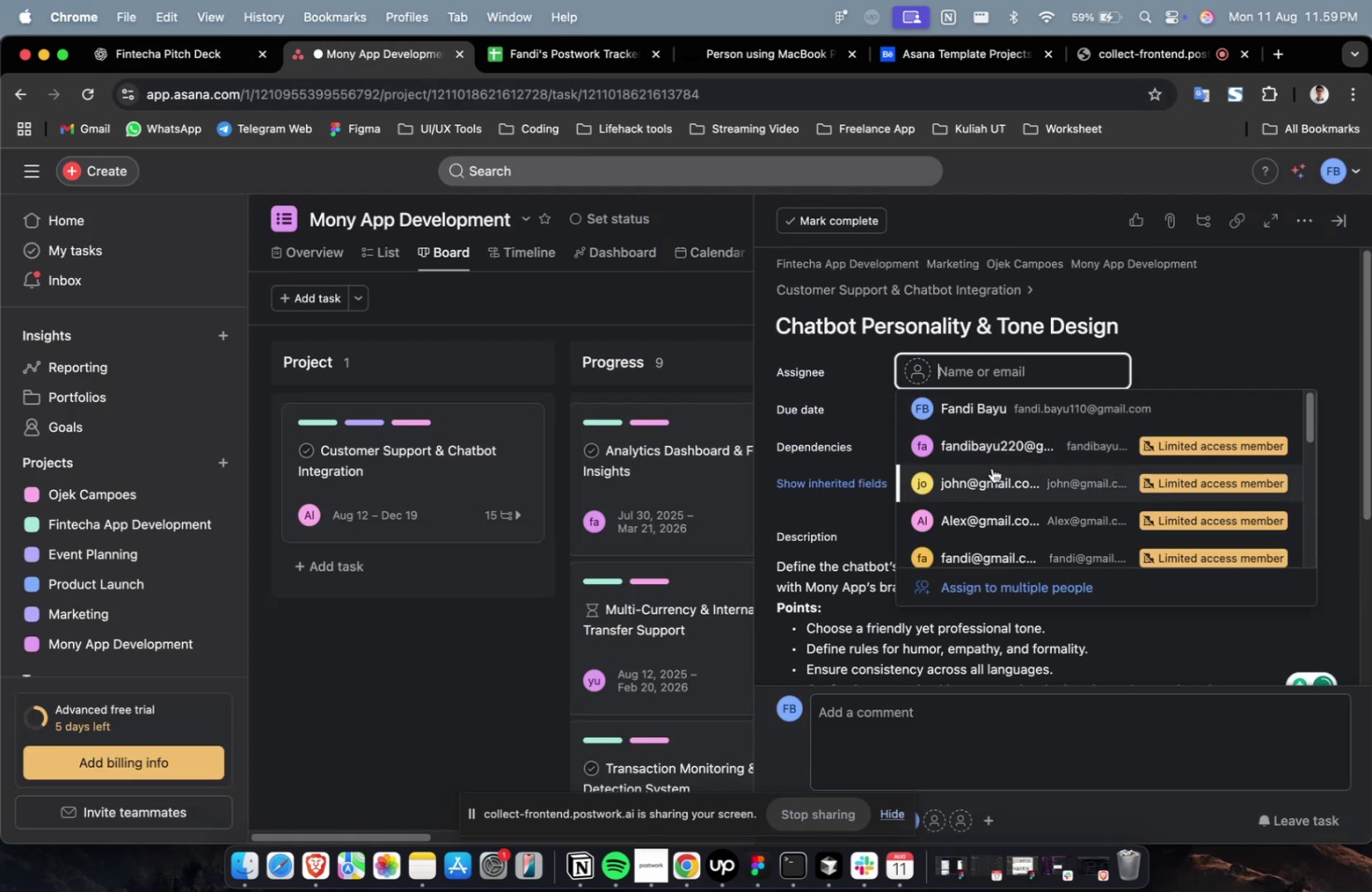 
triple_click([991, 467])
 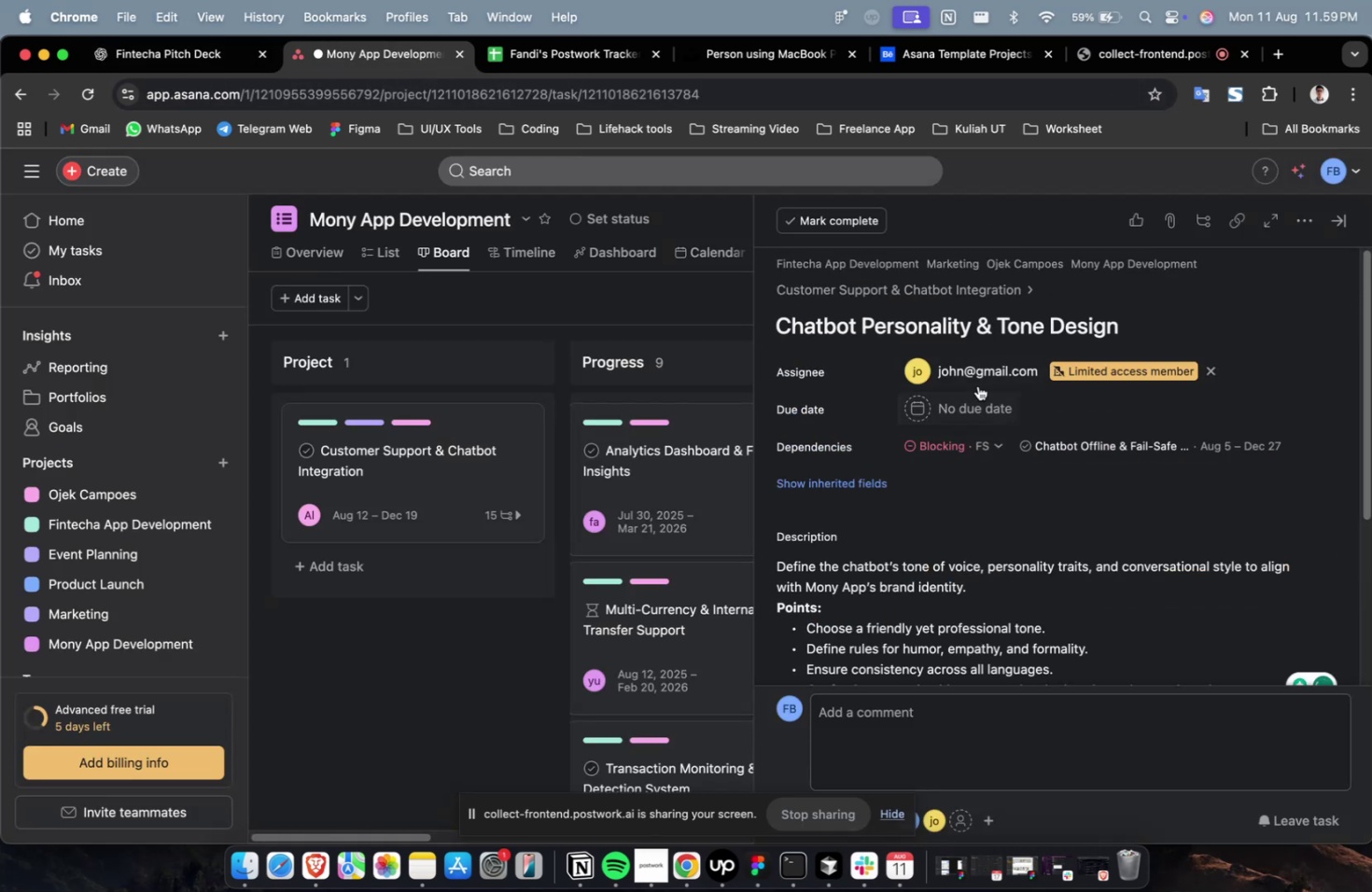 
triple_click([977, 385])
 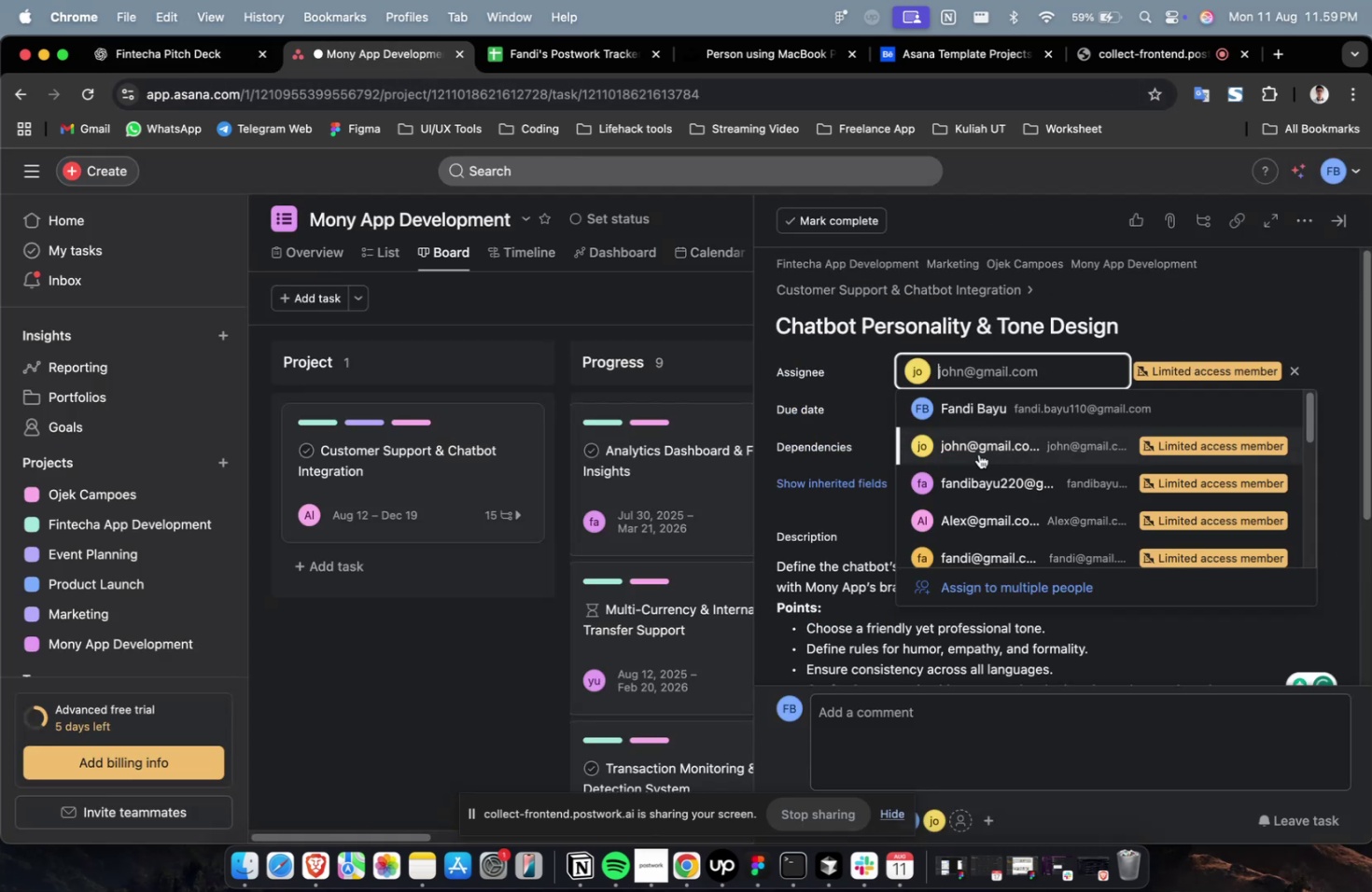 
scroll: coordinate [980, 466], scroll_direction: down, amount: 9.0
 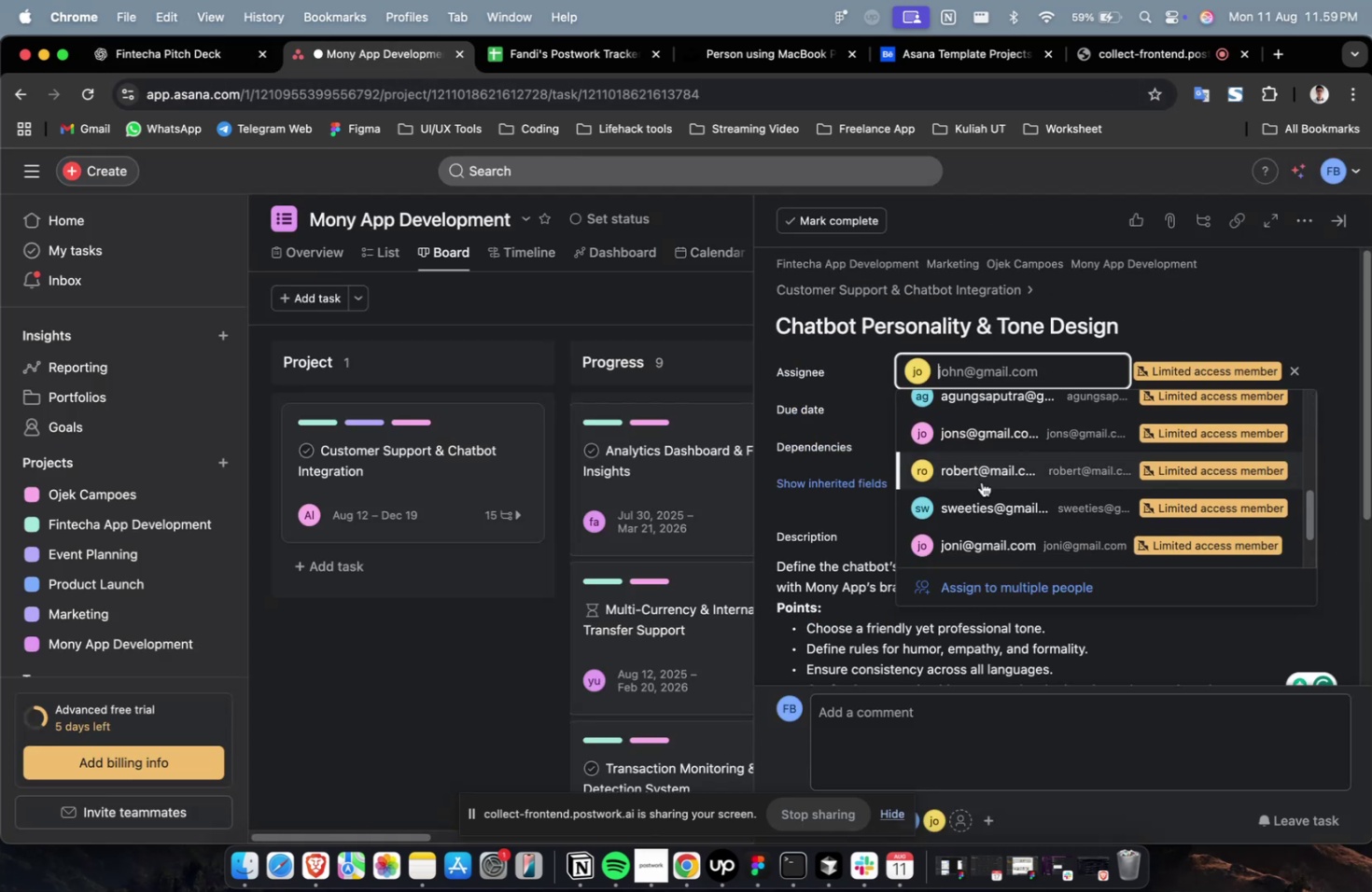 
left_click([981, 481])
 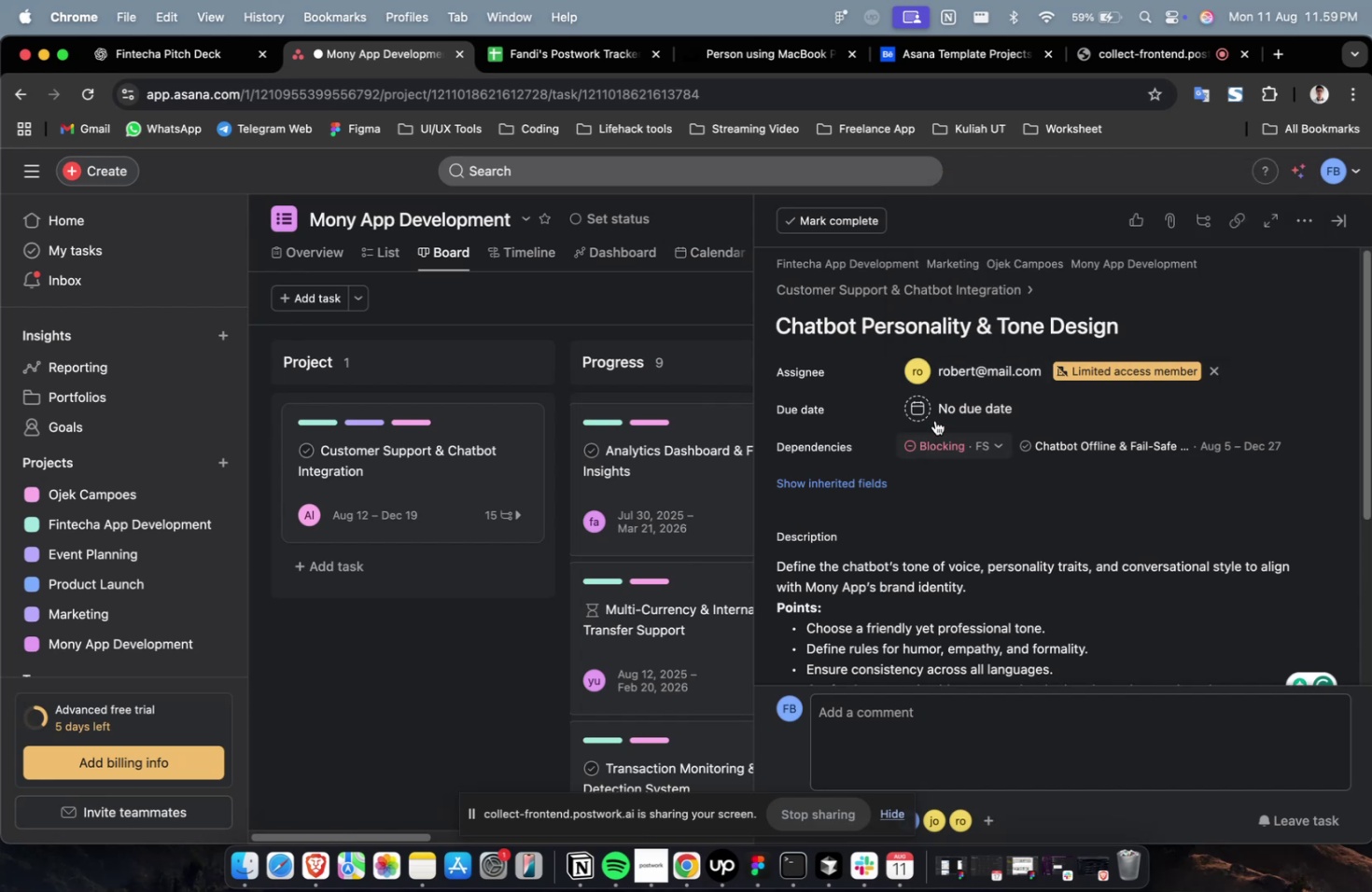 
double_click([950, 450])
 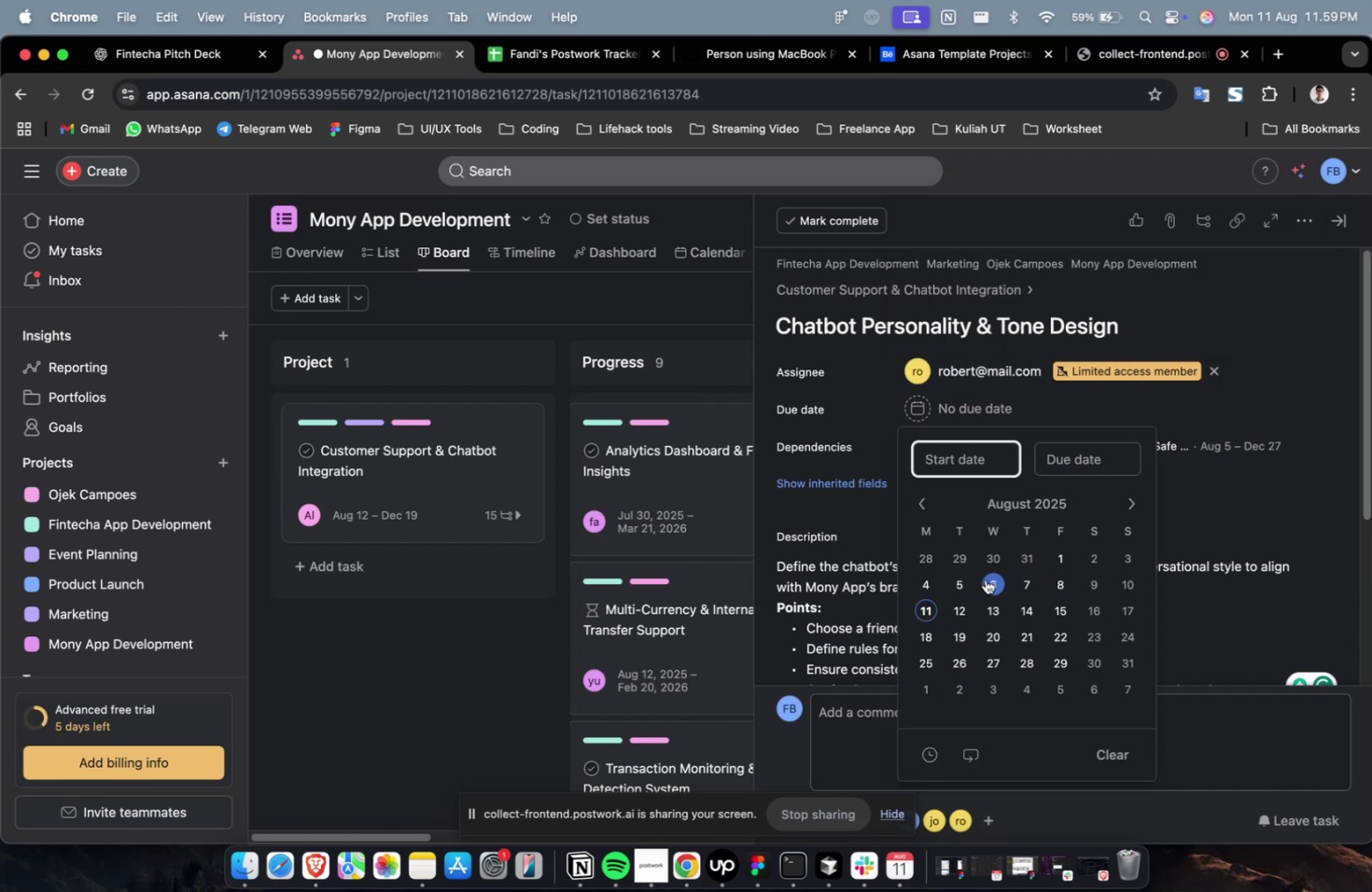 
triple_click([987, 580])
 